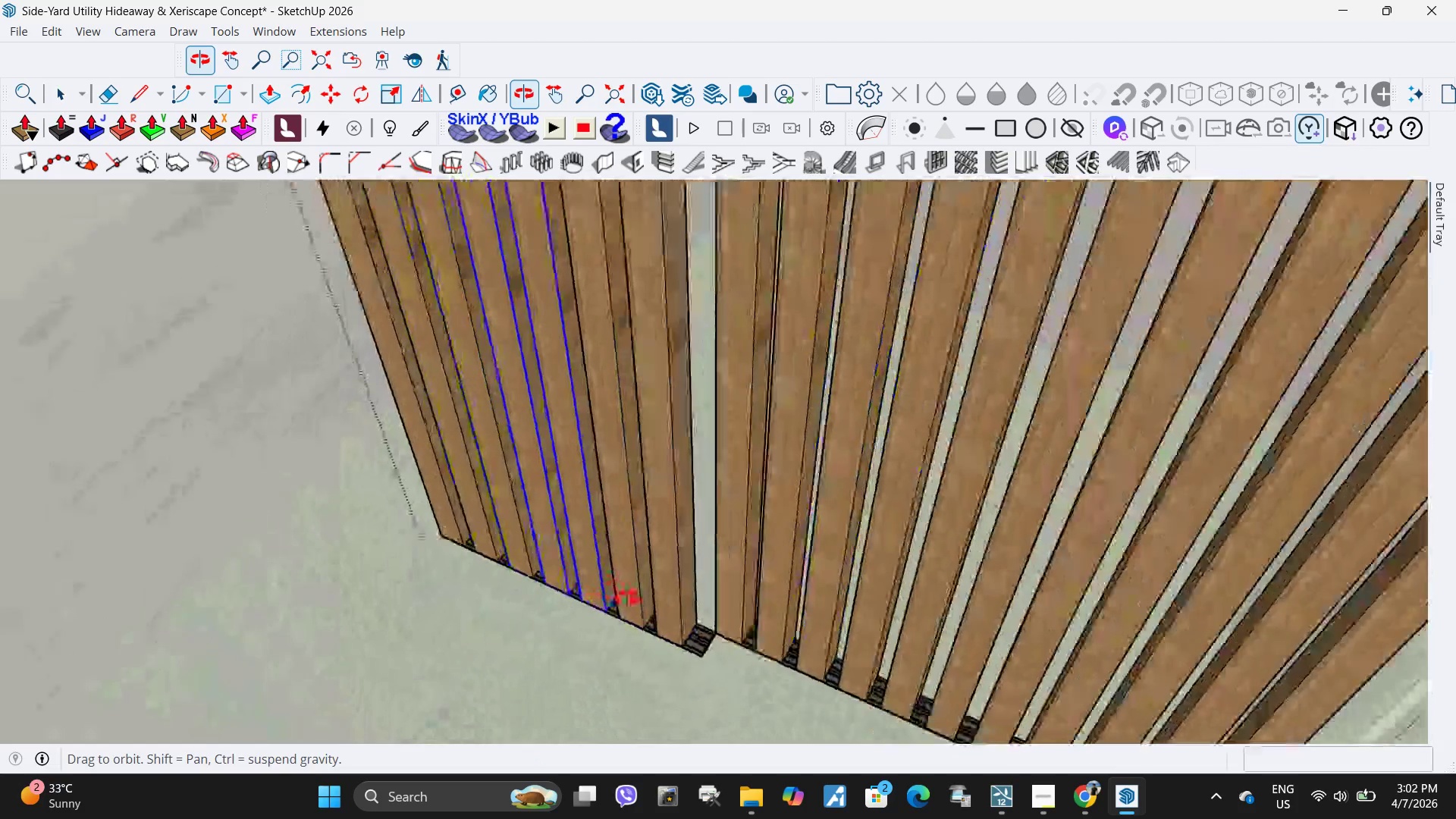 
hold_key(key=ControlLeft, duration=1.53)
left_click([685, 613])
 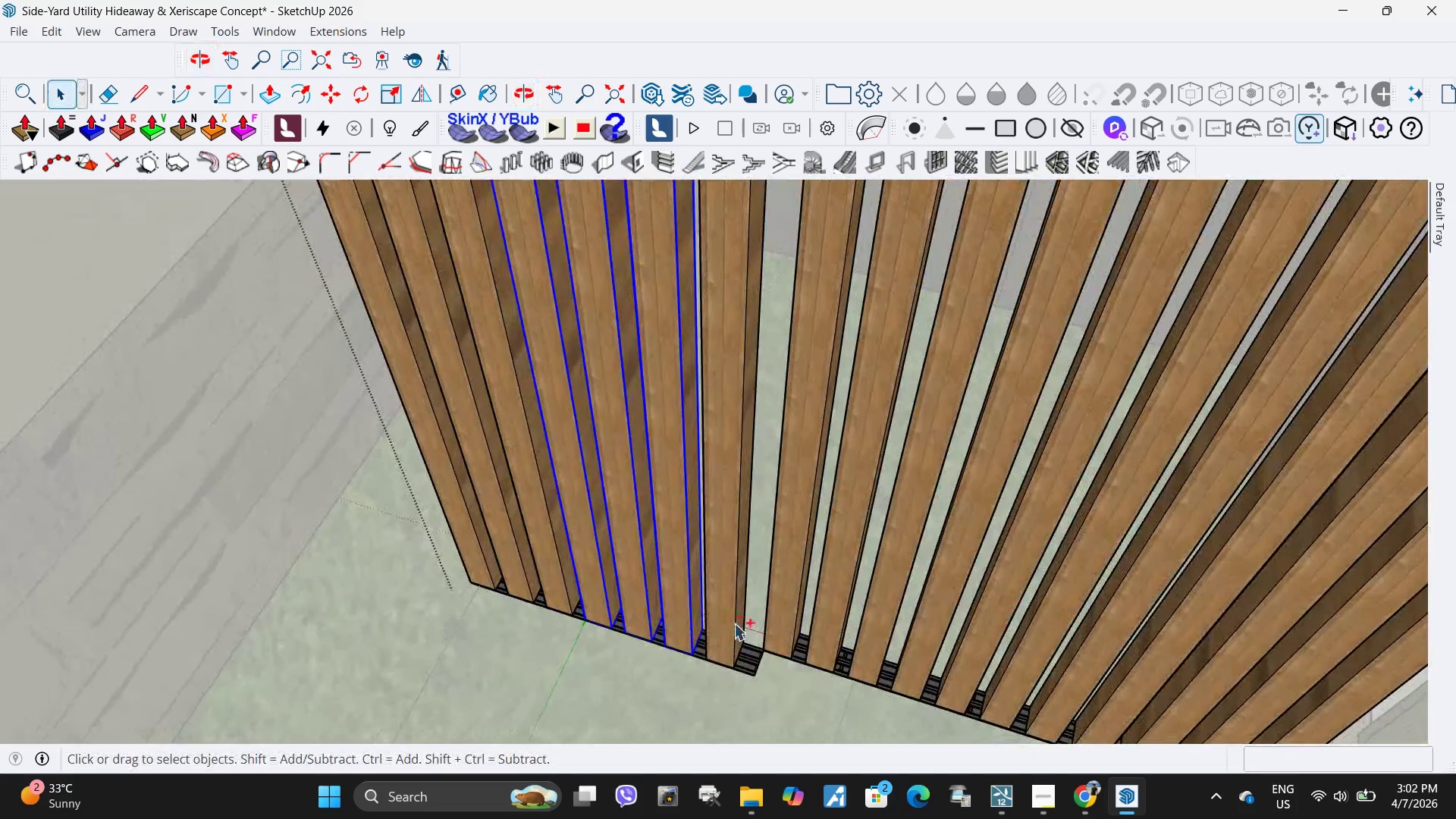 
double_click([734, 623])
 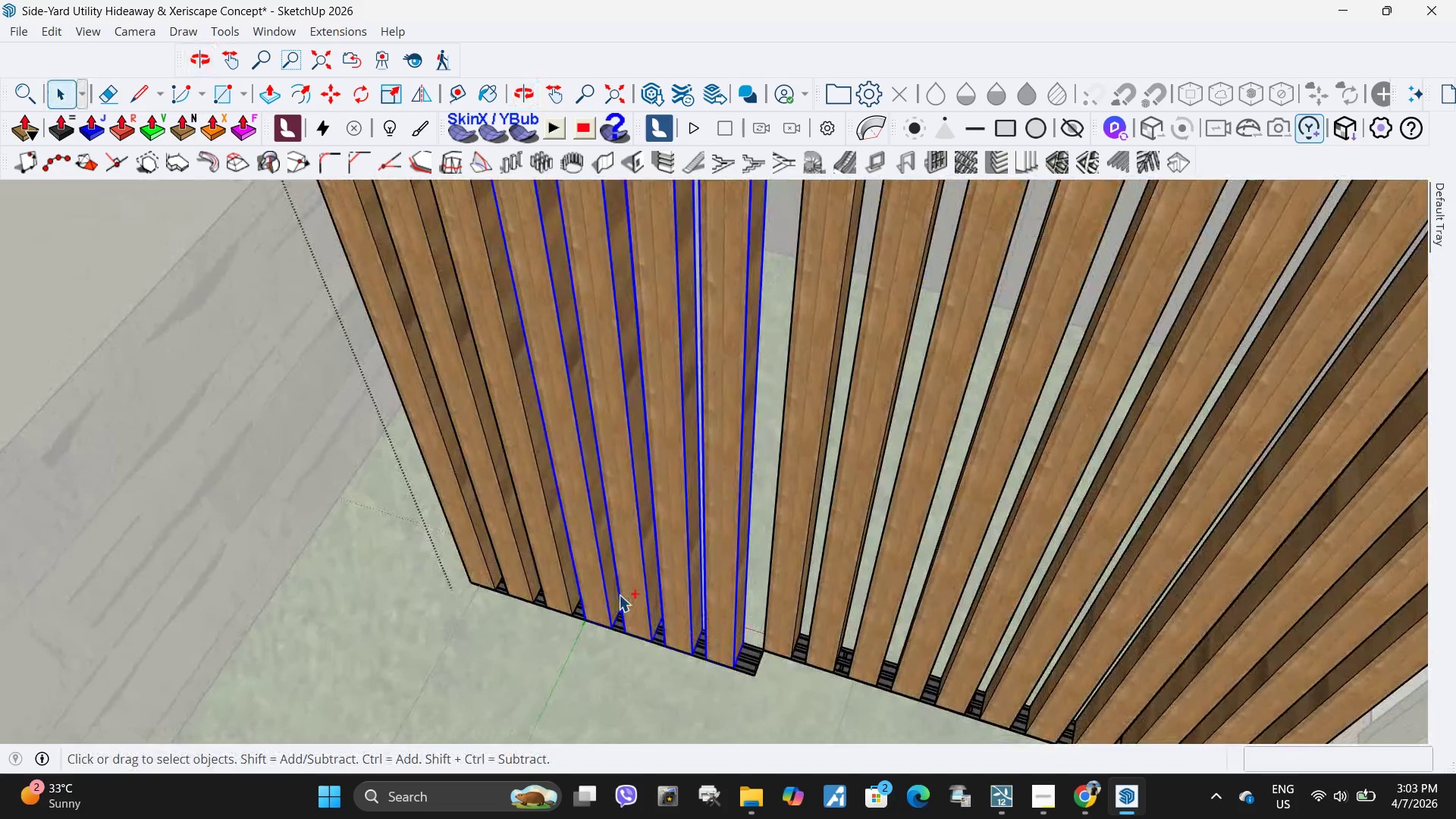 
hold_key(key=ControlLeft, duration=1.52)
left_click([481, 557])
 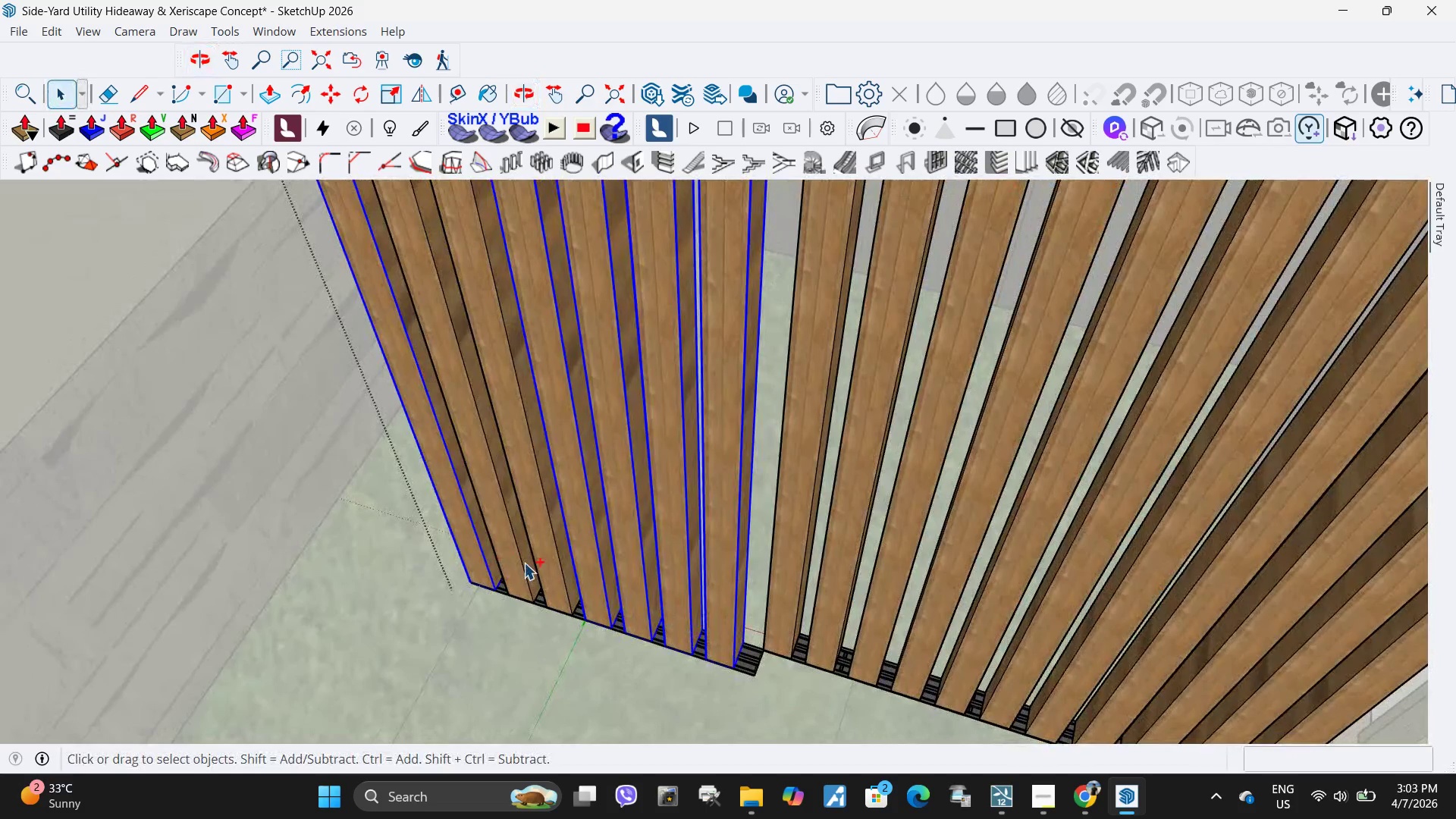 
left_click([524, 563])
 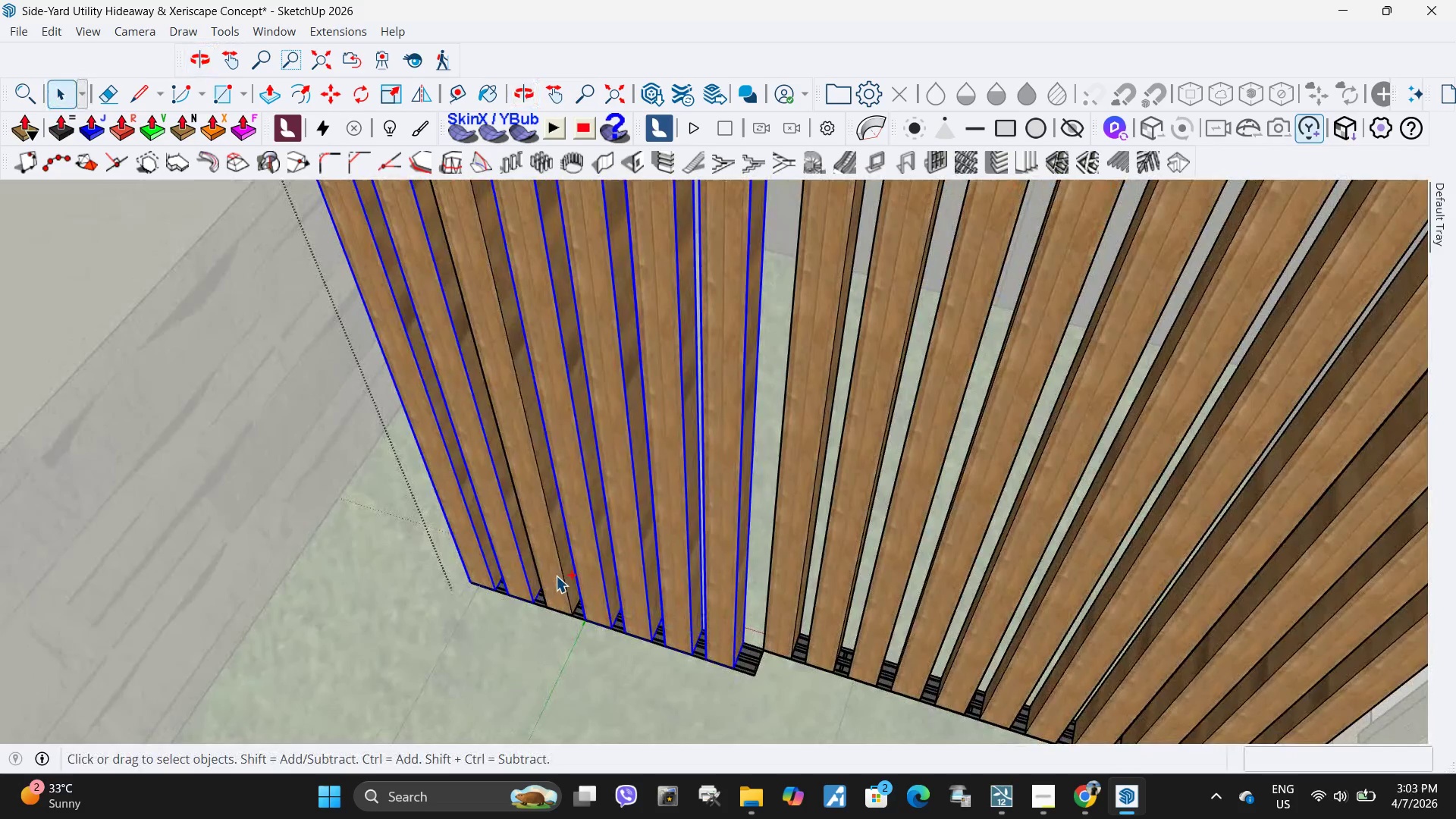 
double_click([556, 576])
 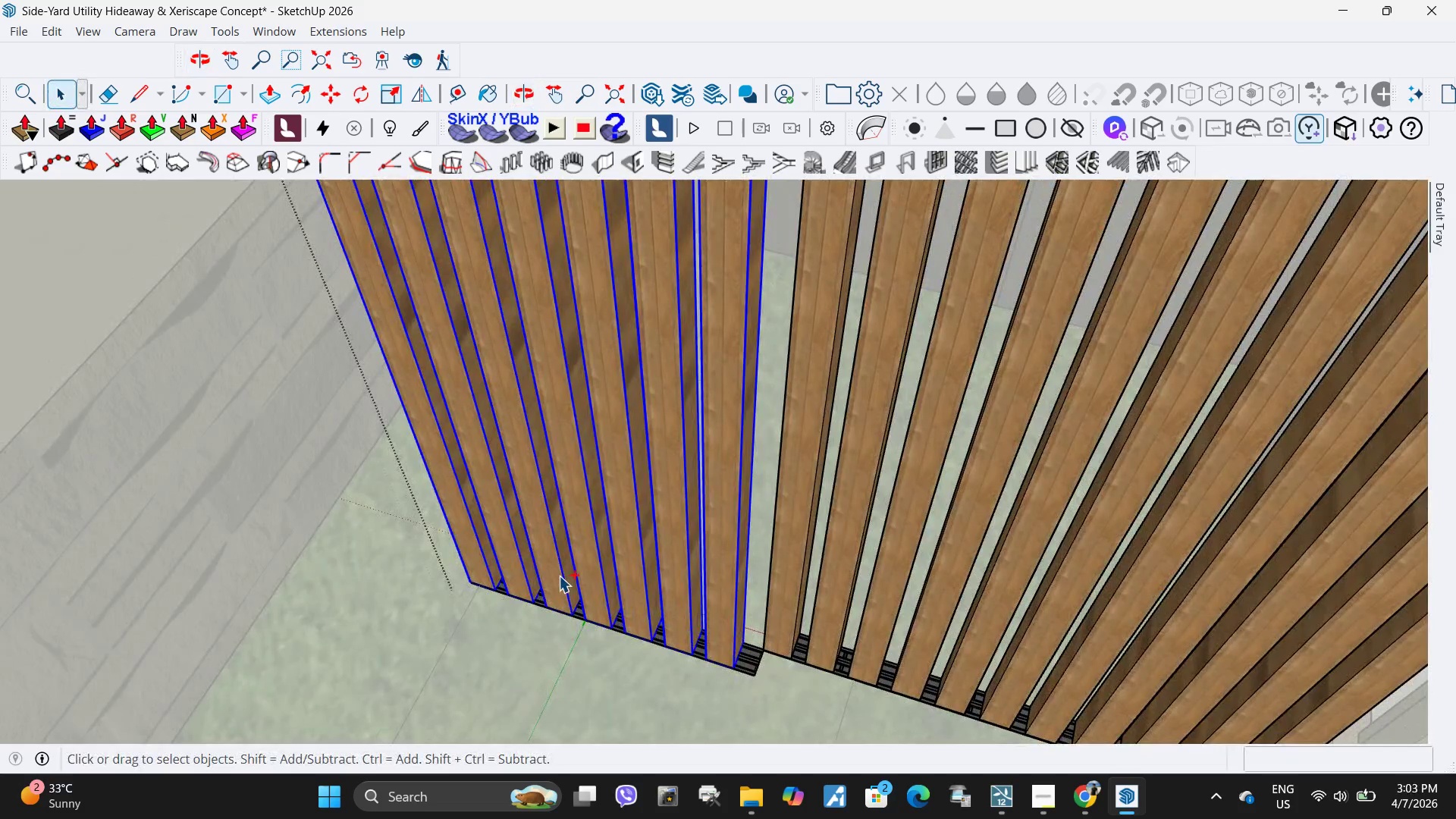 
hold_key(key=ControlLeft, duration=1.14)
left_click([745, 659])
 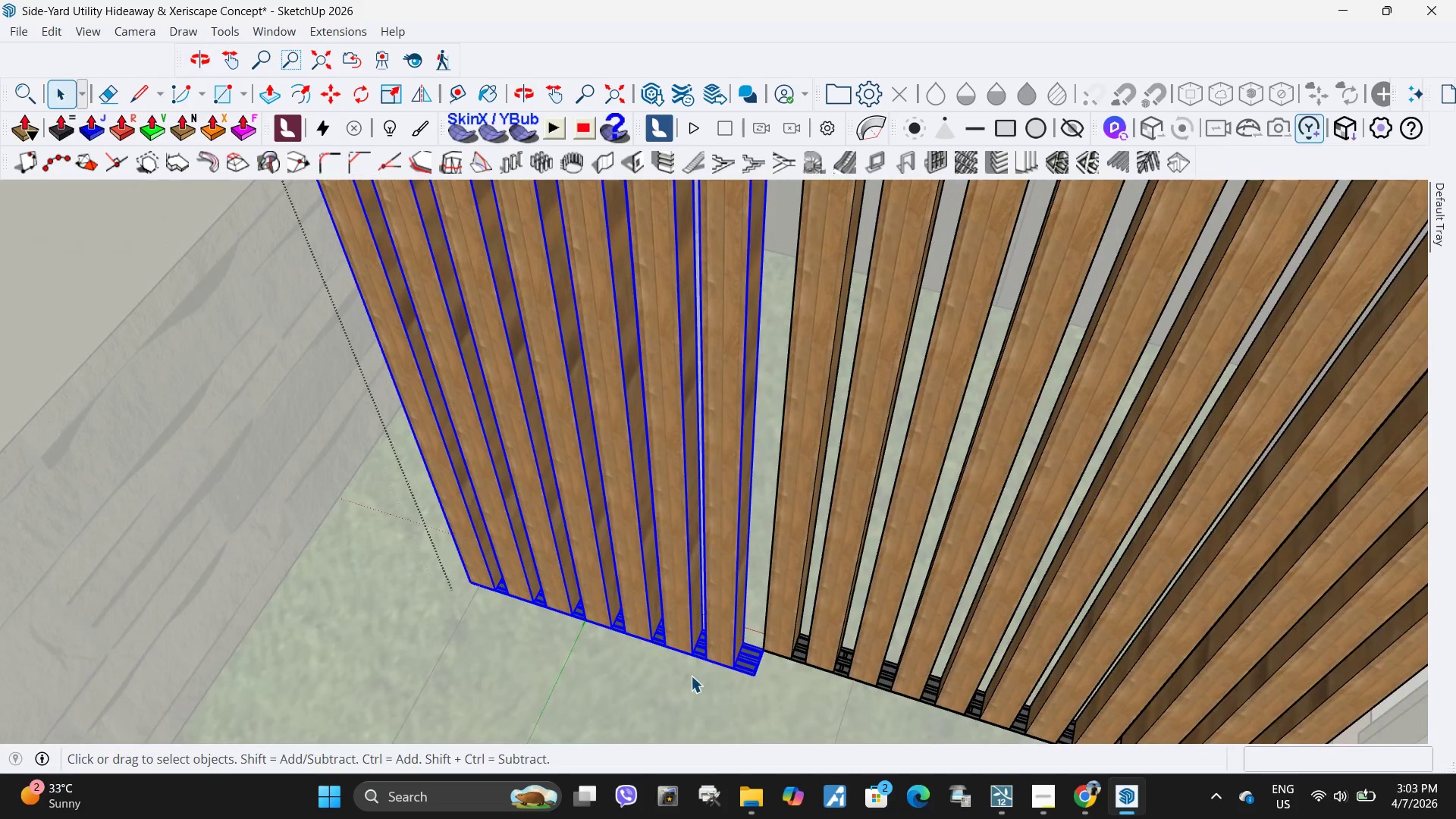 
hold_key(key=ControlLeft, duration=0.83)
 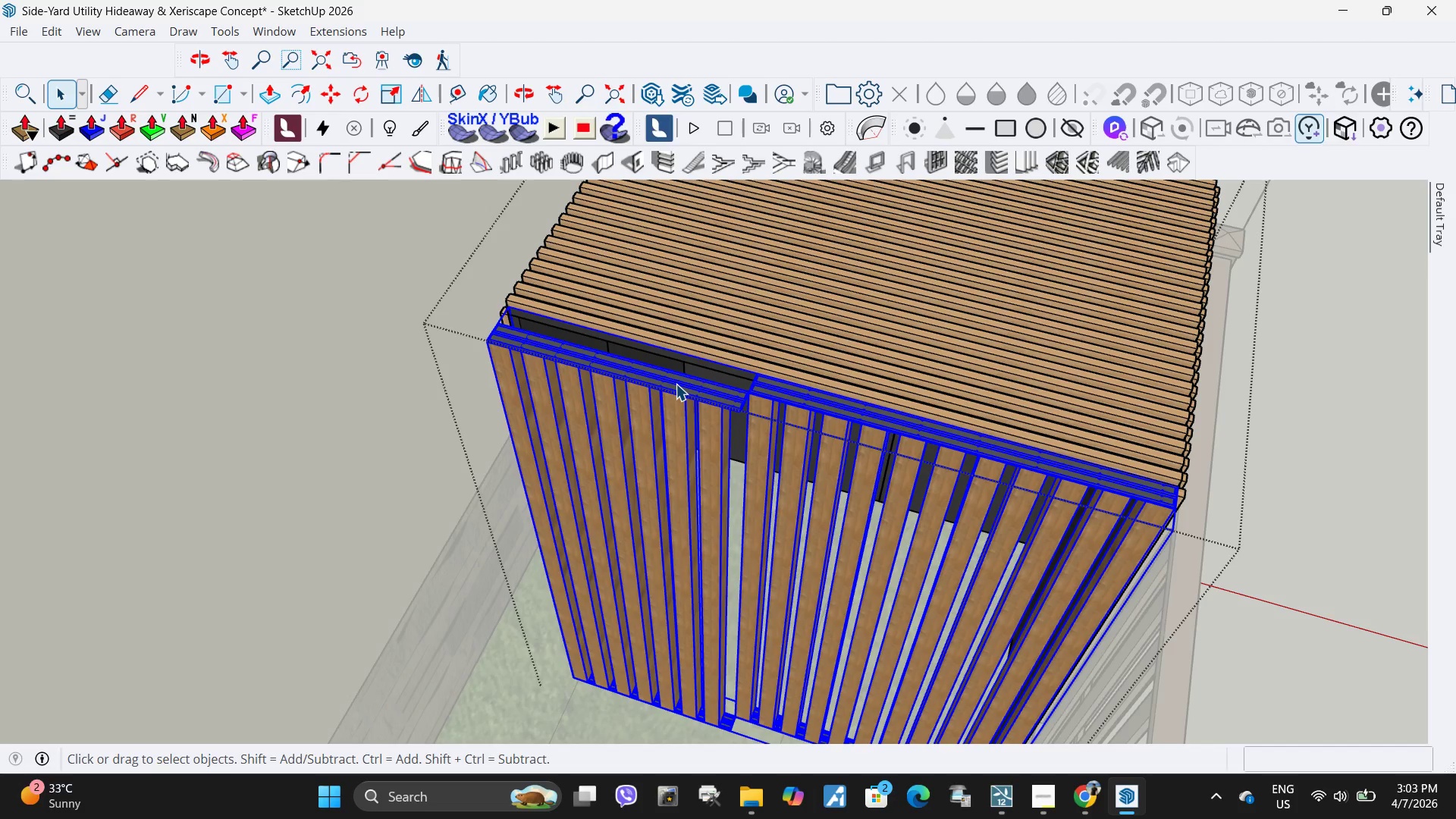 
scroll: coordinate [645, 459], scroll_direction: down, amount: 6.0
 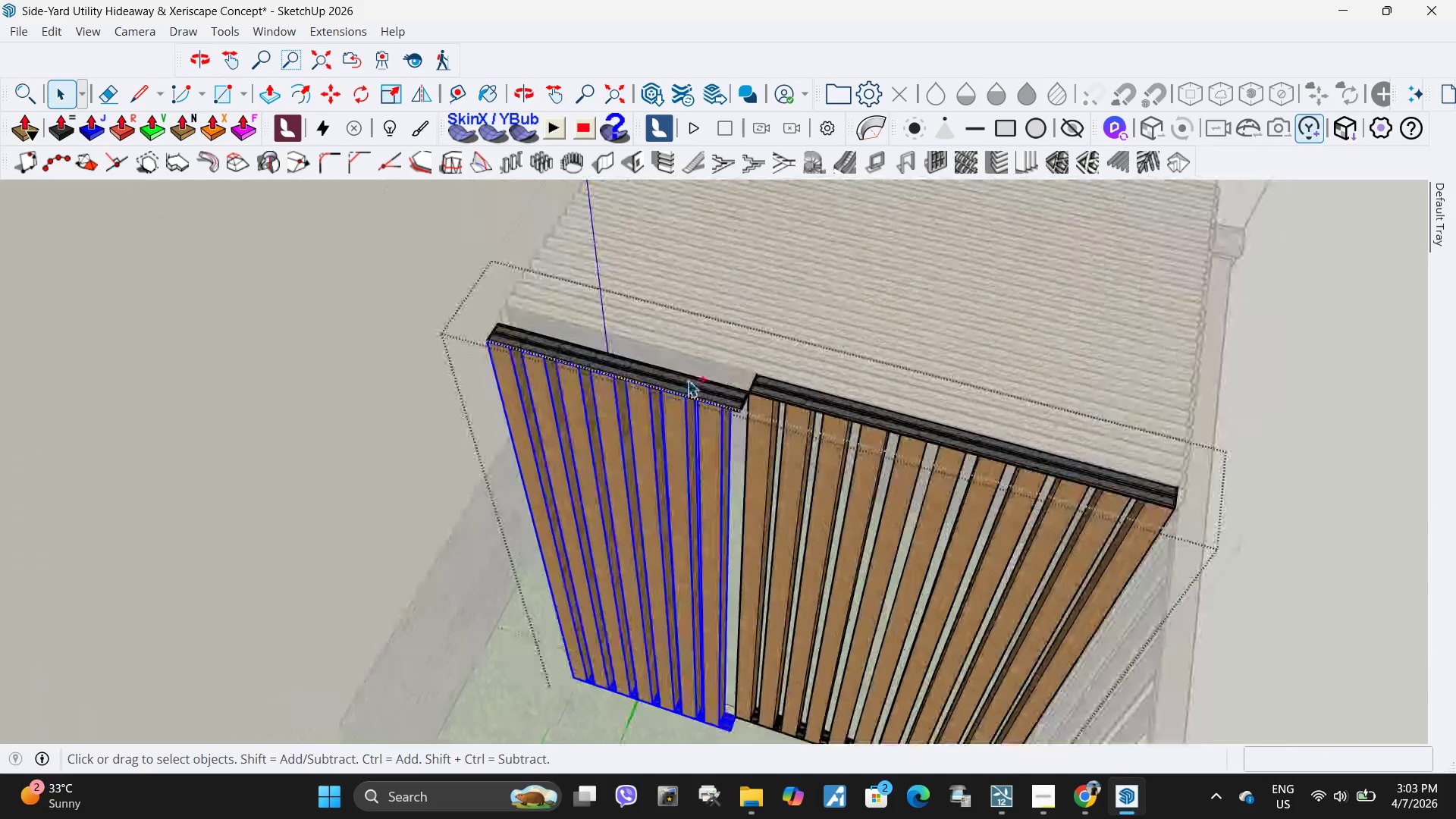 
left_click([676, 384])
 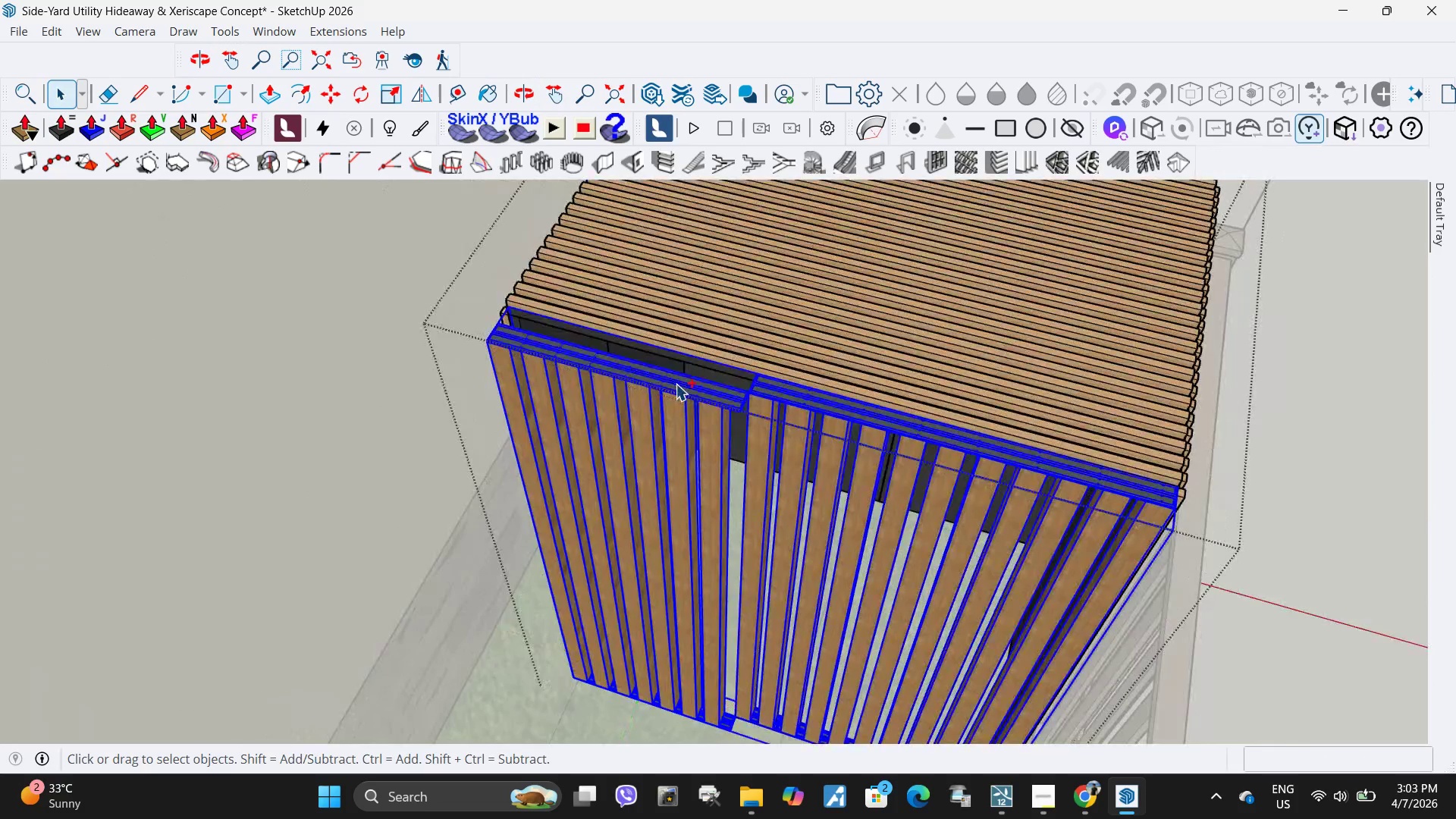 
double_click([676, 384])
 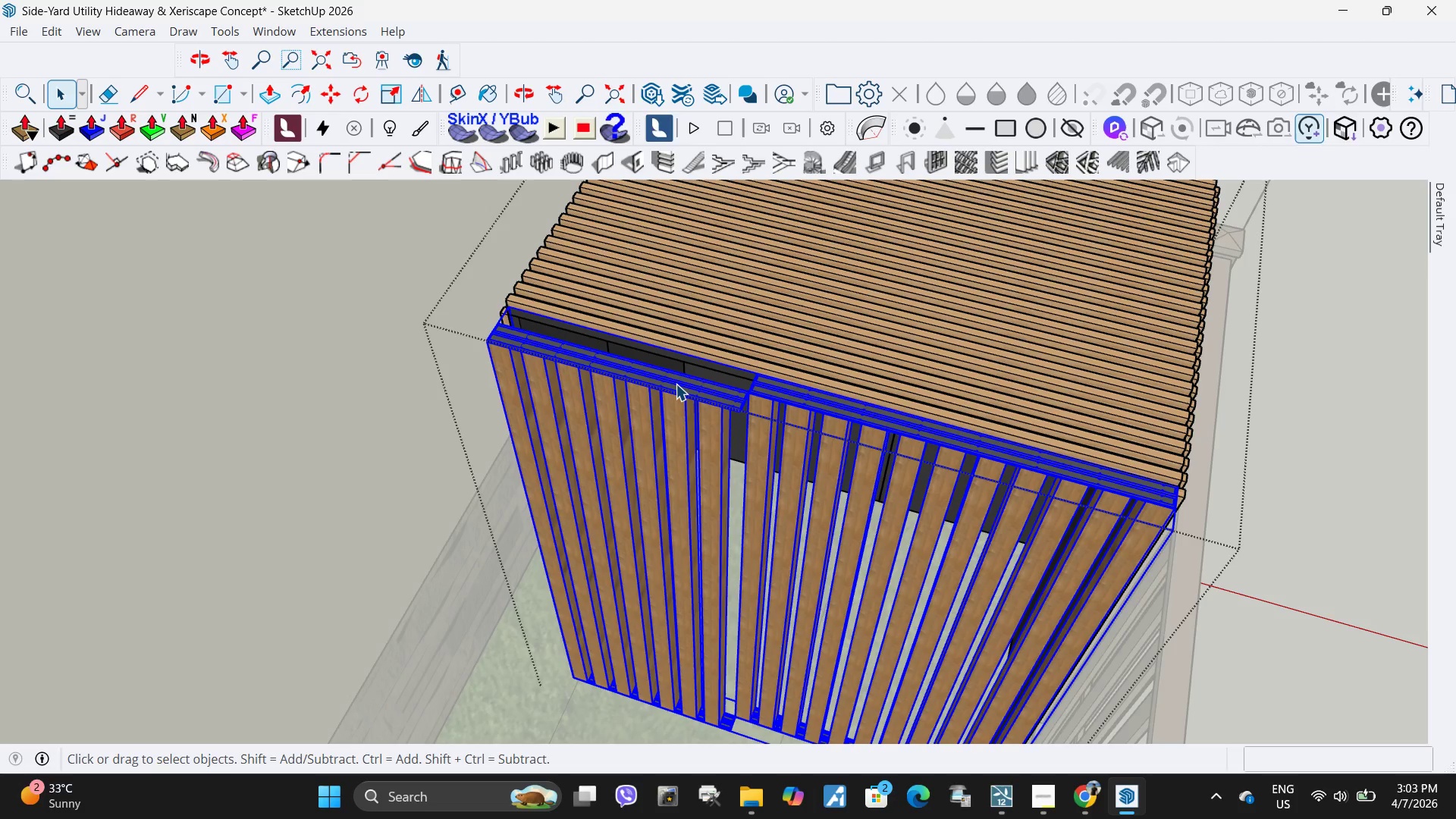 
double_click([676, 384])
 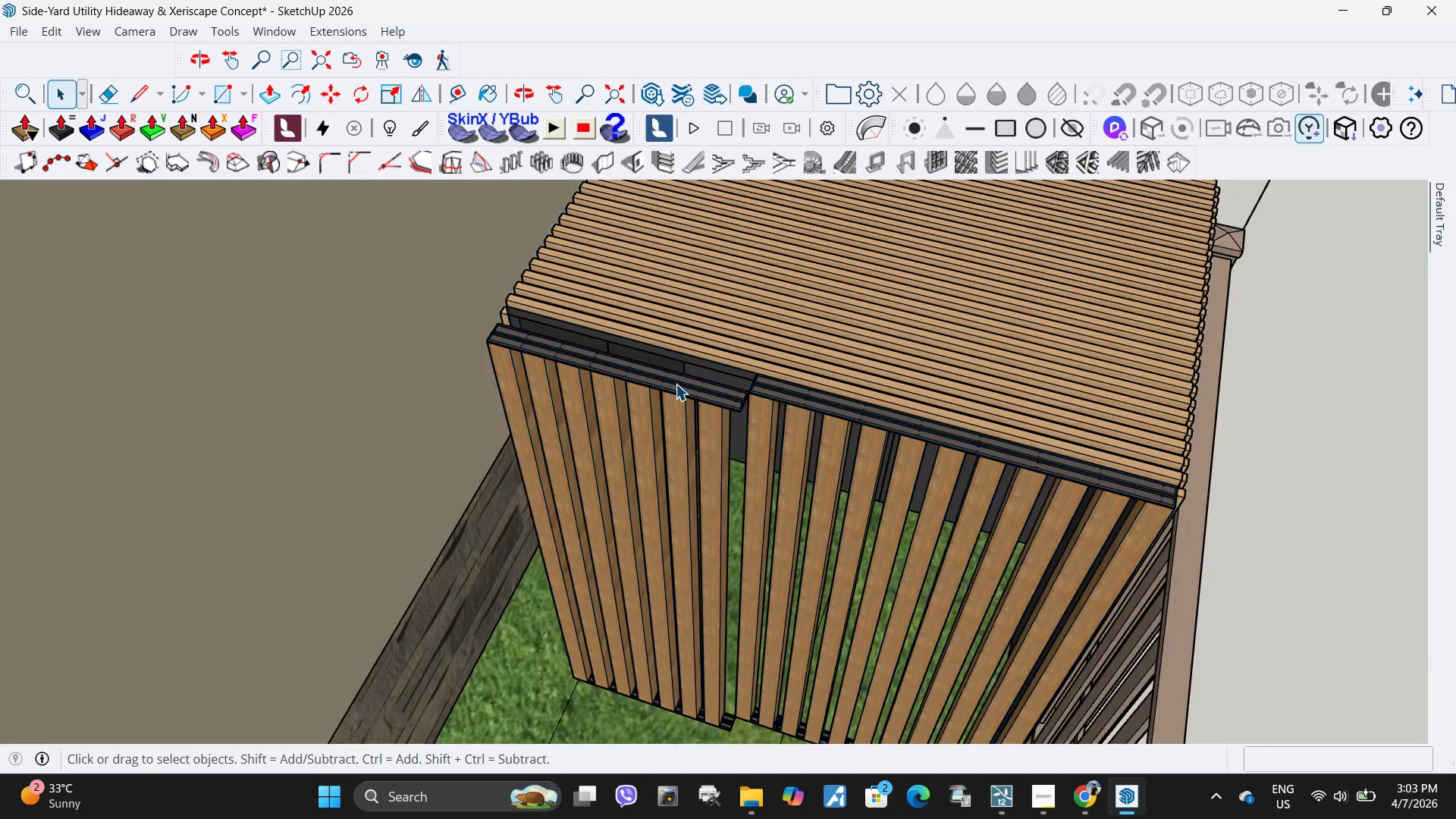 
triple_click([676, 384])
 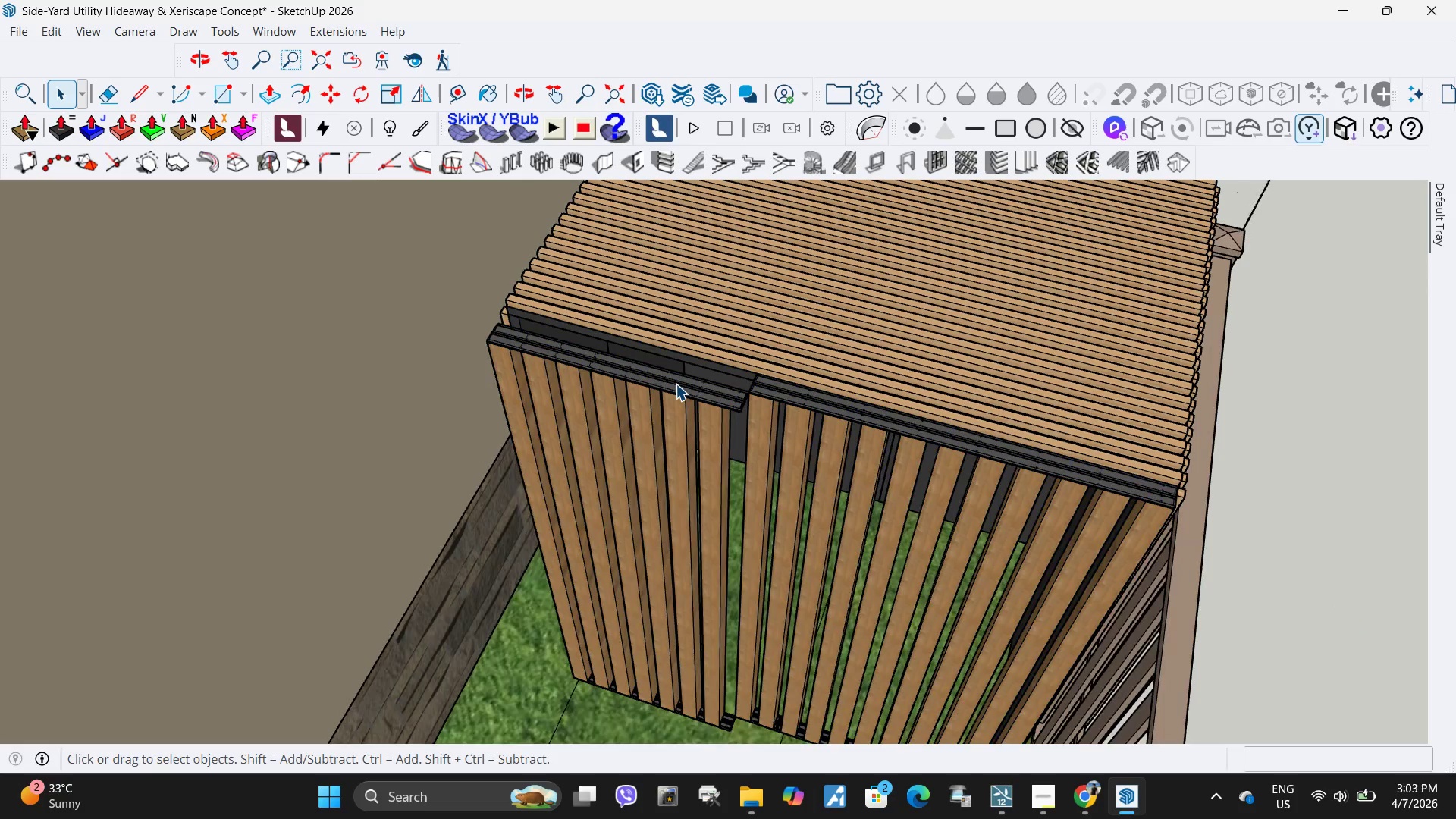 
double_click([676, 384])
 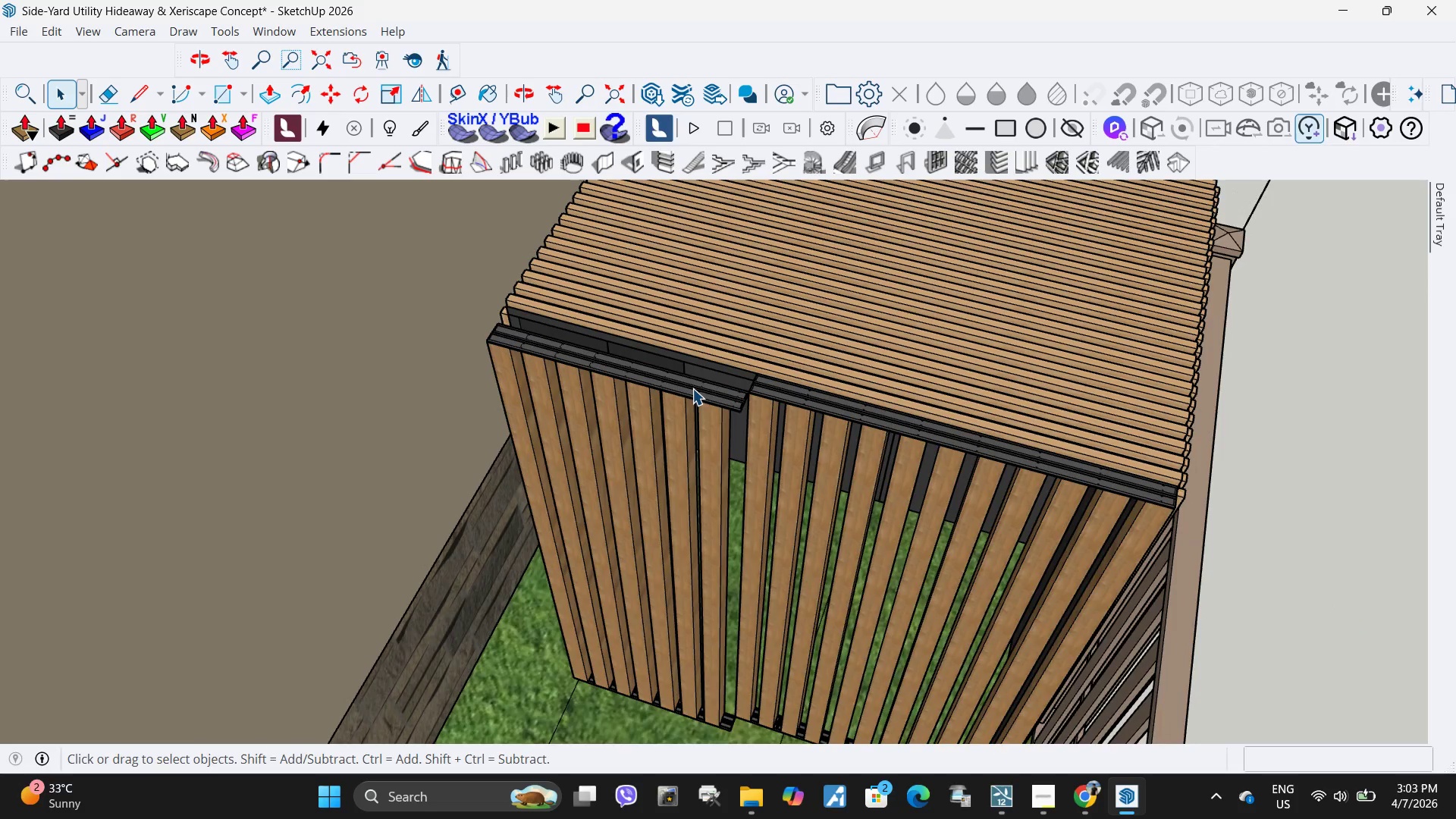 
double_click([692, 388])
 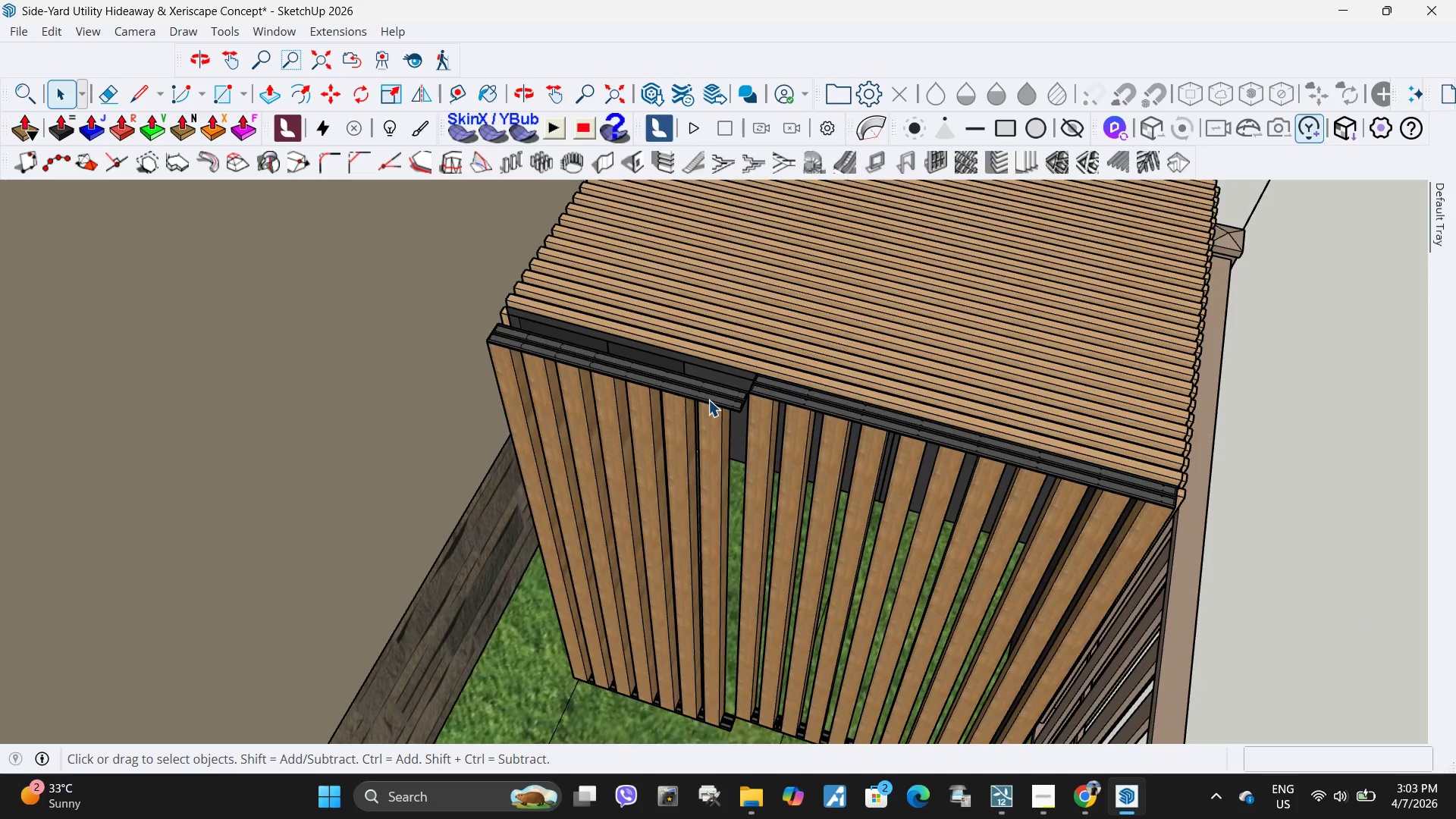 
triple_click([708, 400])
 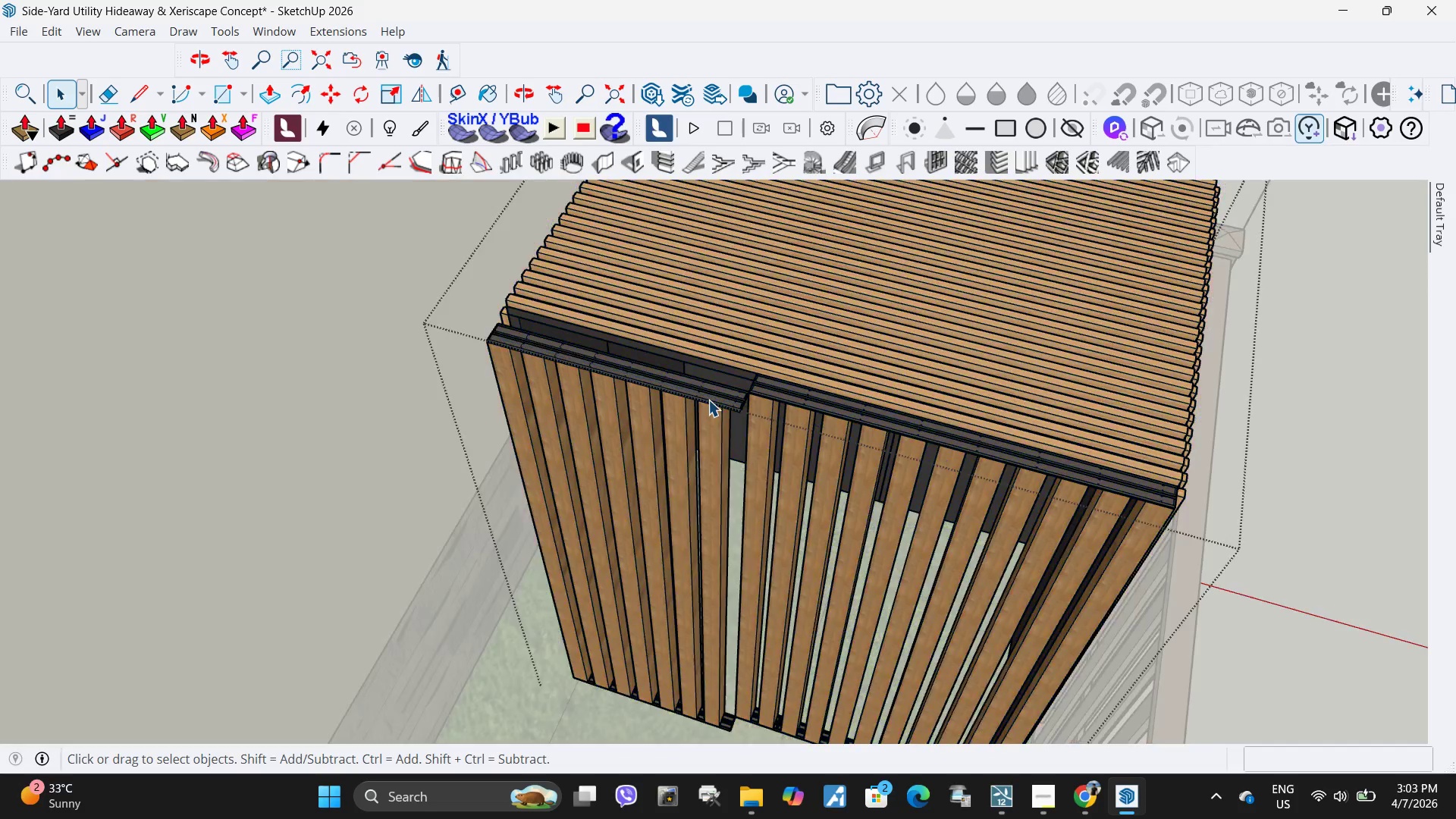 
triple_click([708, 400])
 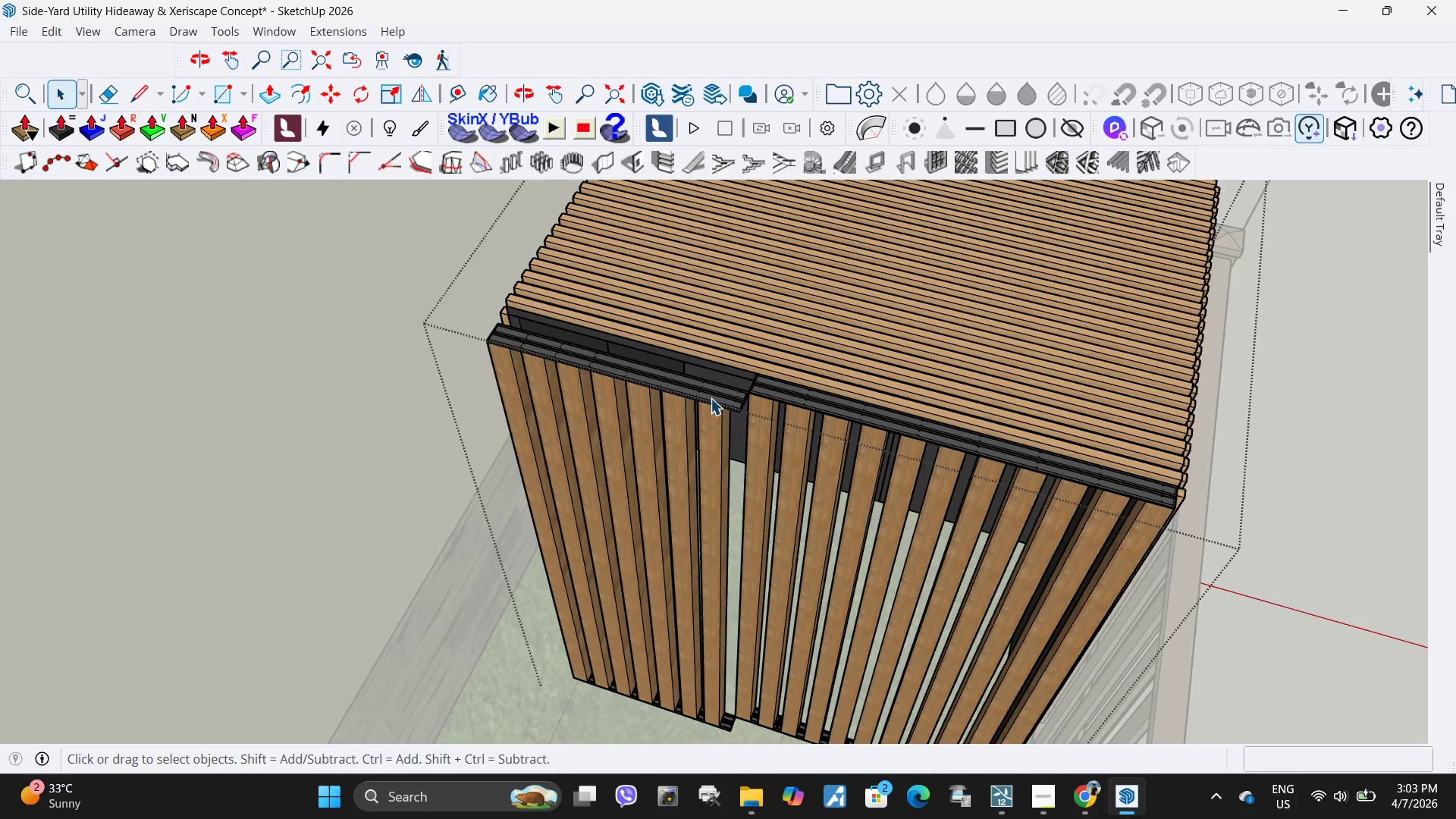 
triple_click([711, 398])
 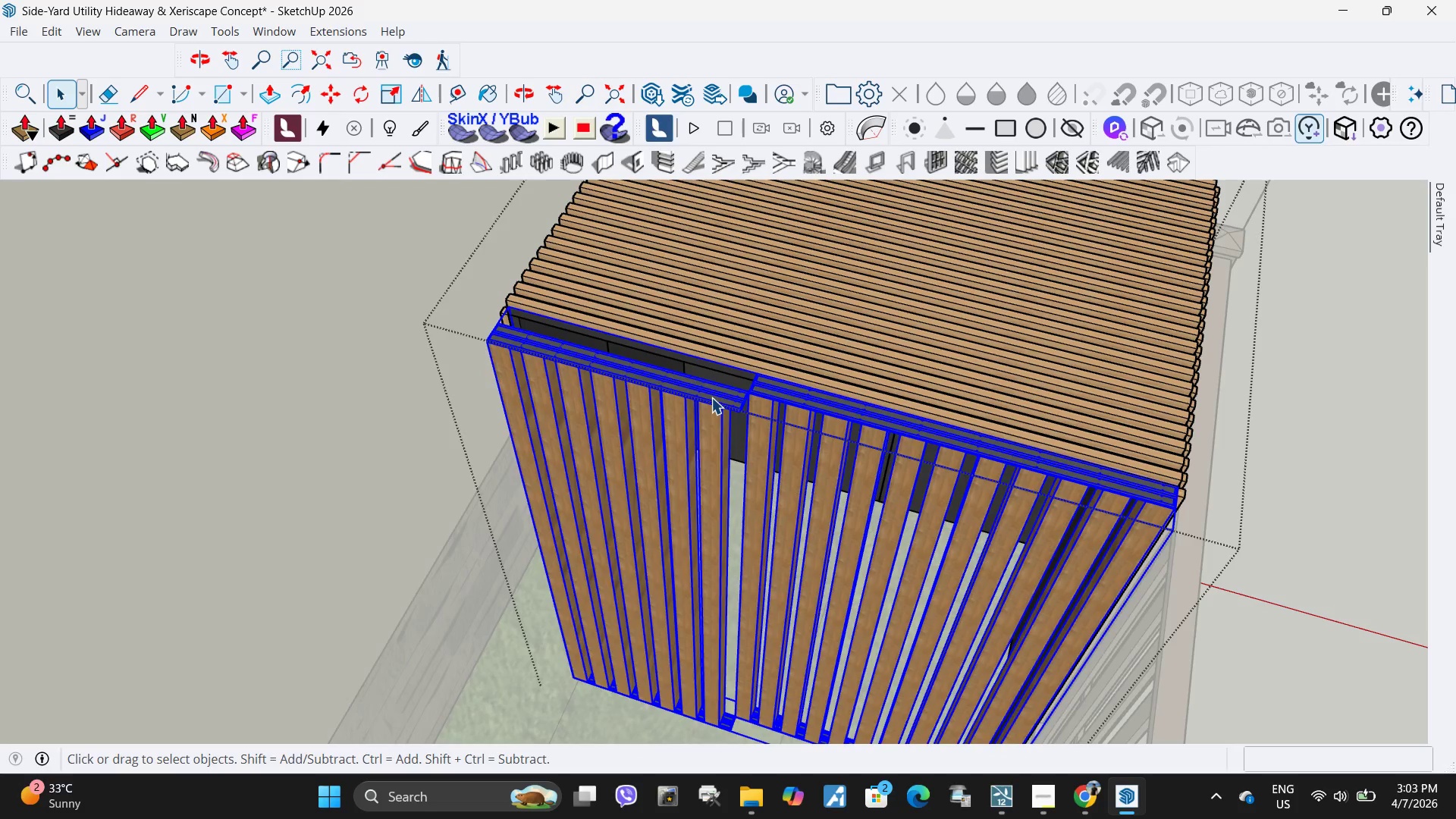 
double_click([711, 397])
 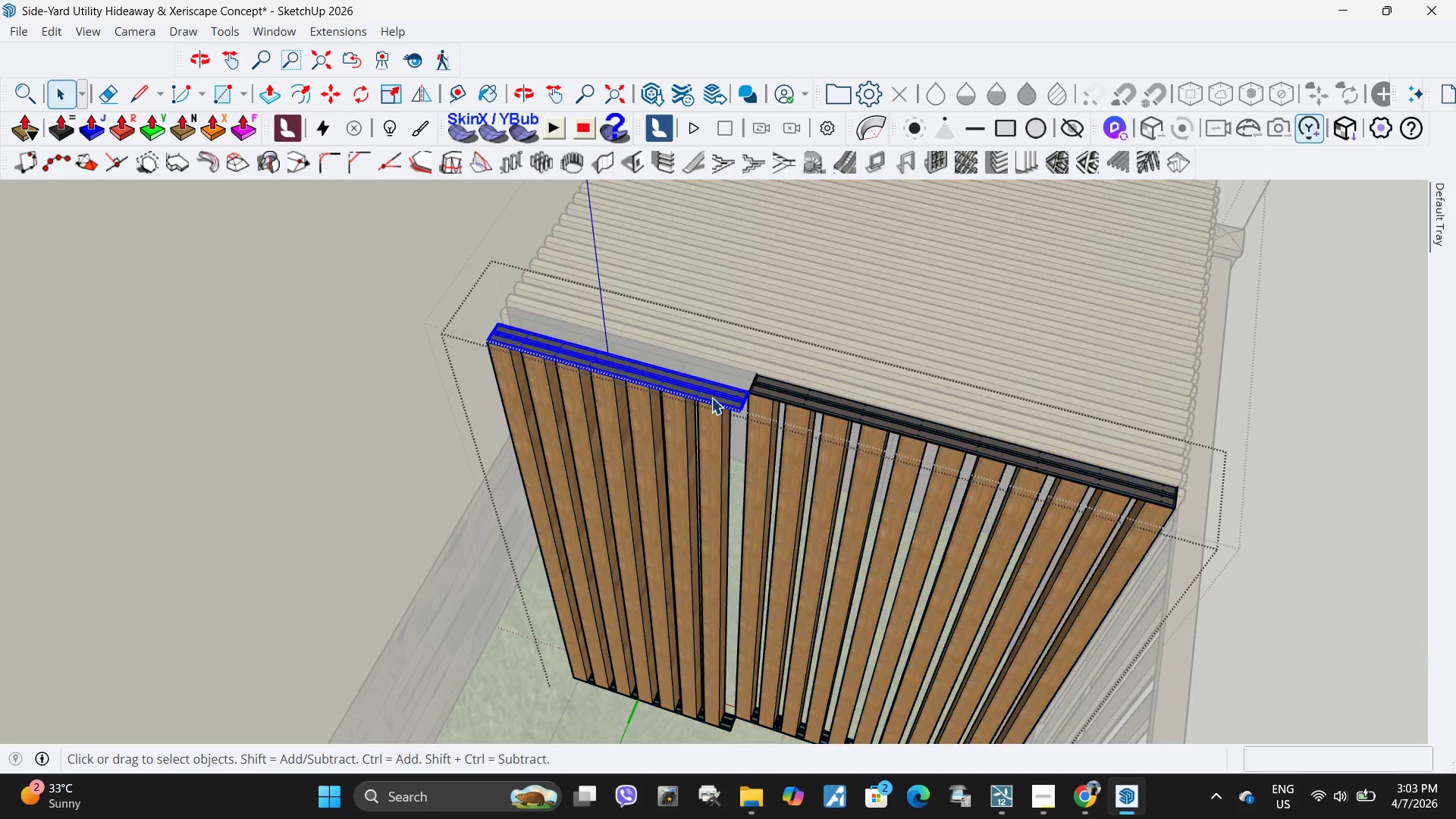 
triple_click([711, 397])
 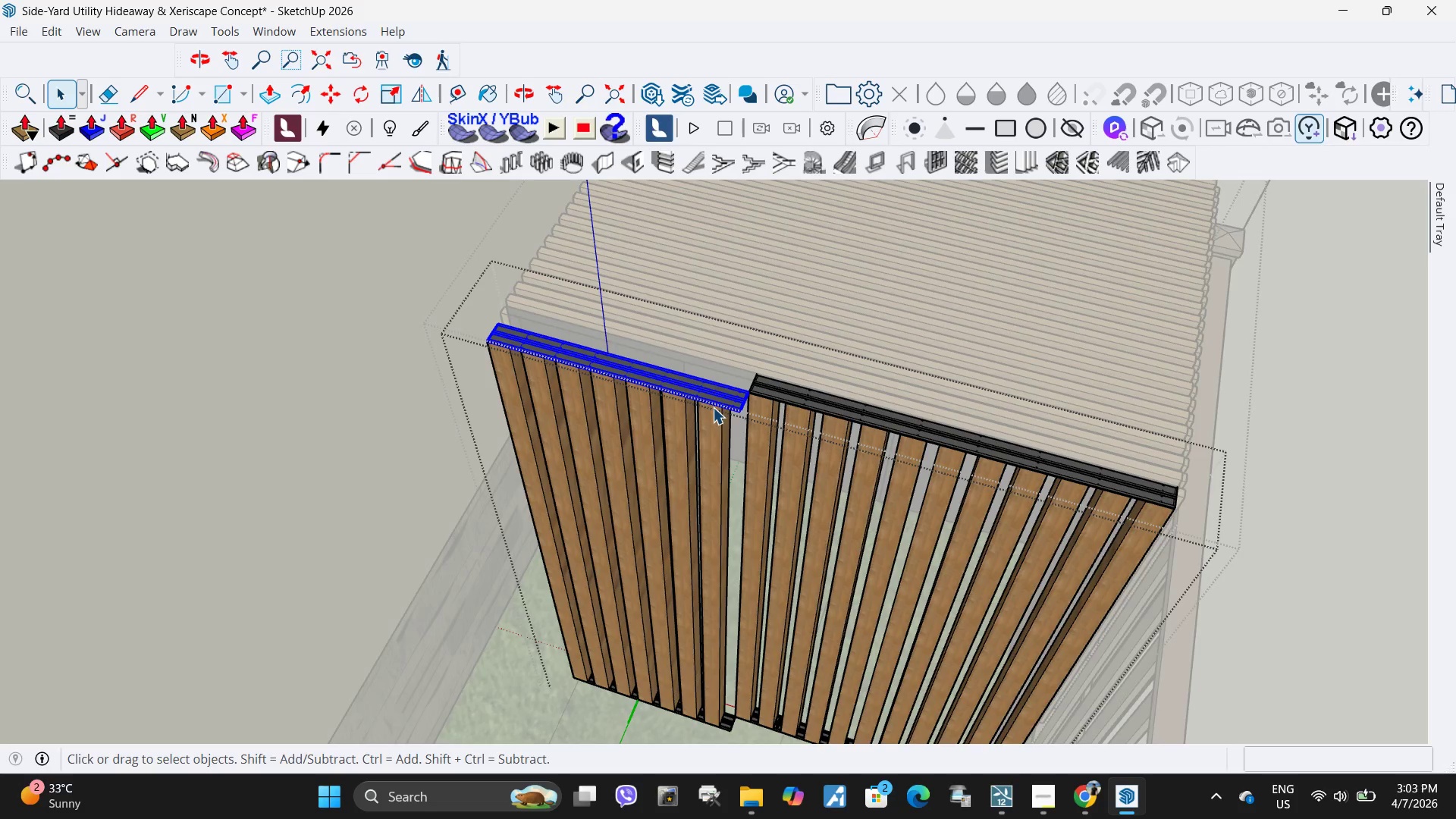 
hold_key(key=ControlLeft, duration=1.53)
left_click([714, 448])
 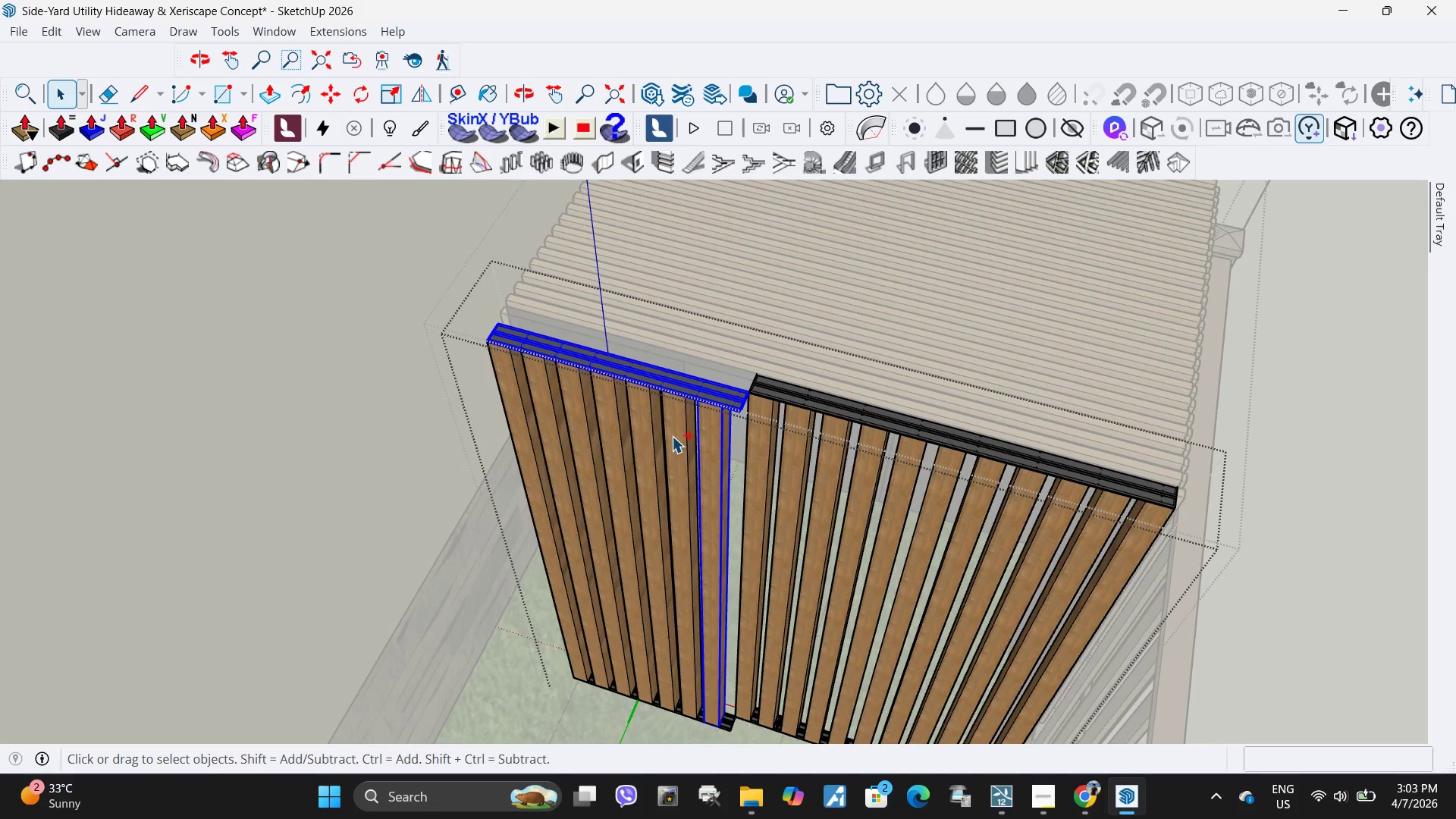 
left_click([672, 436])
 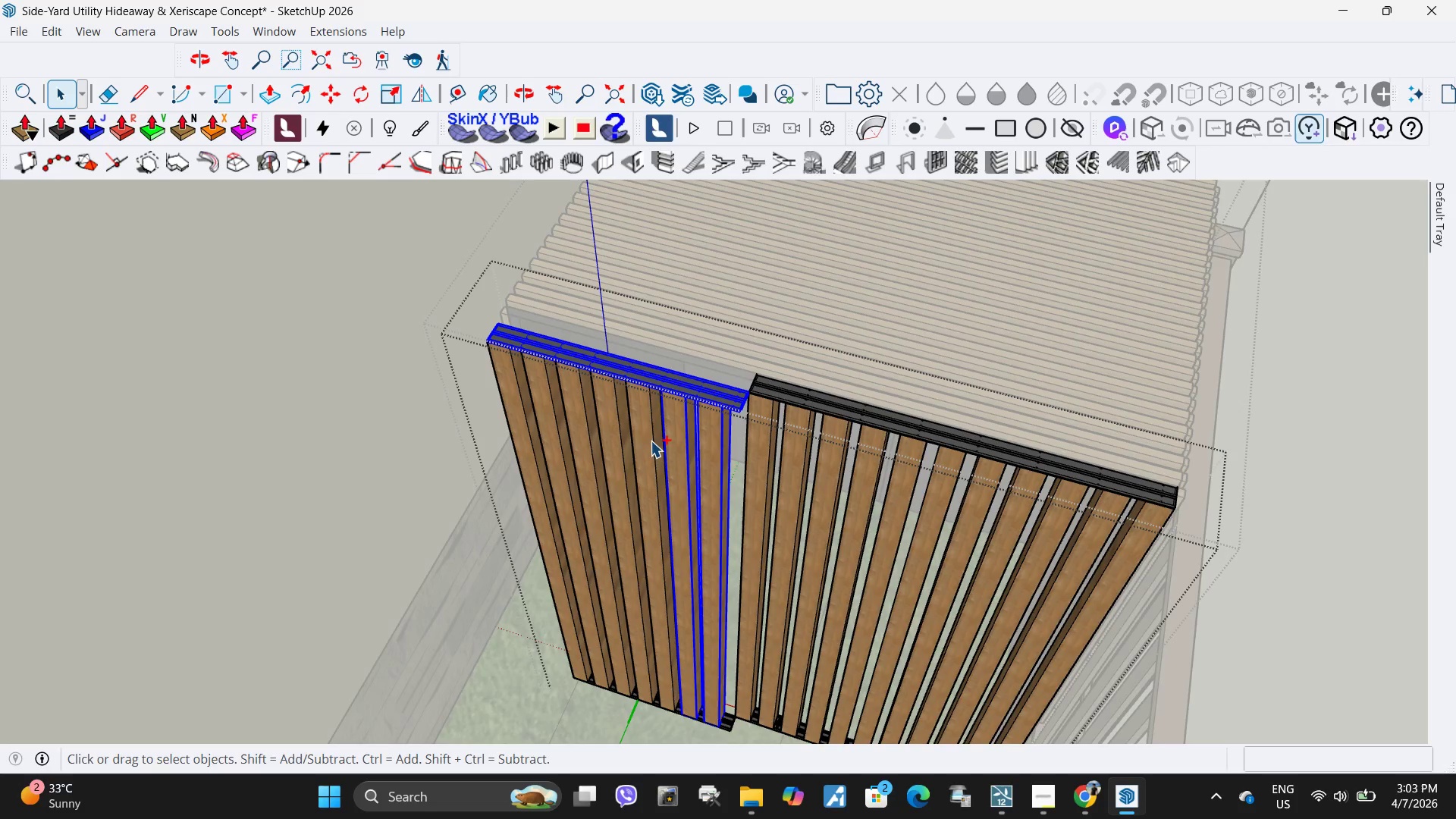 
left_click([651, 441])
 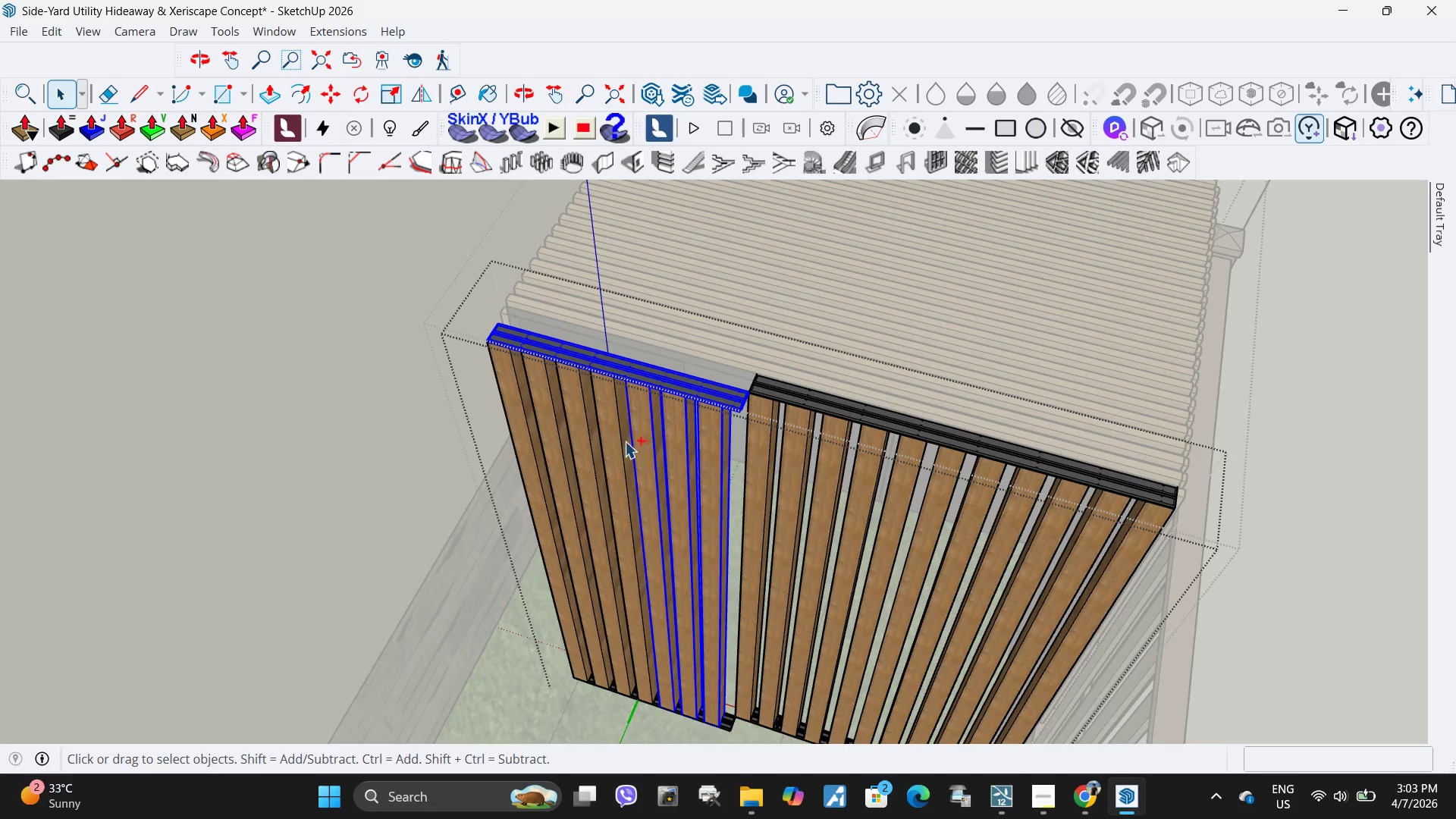 
hold_key(key=ControlLeft, duration=1.5)
left_click([584, 441])
 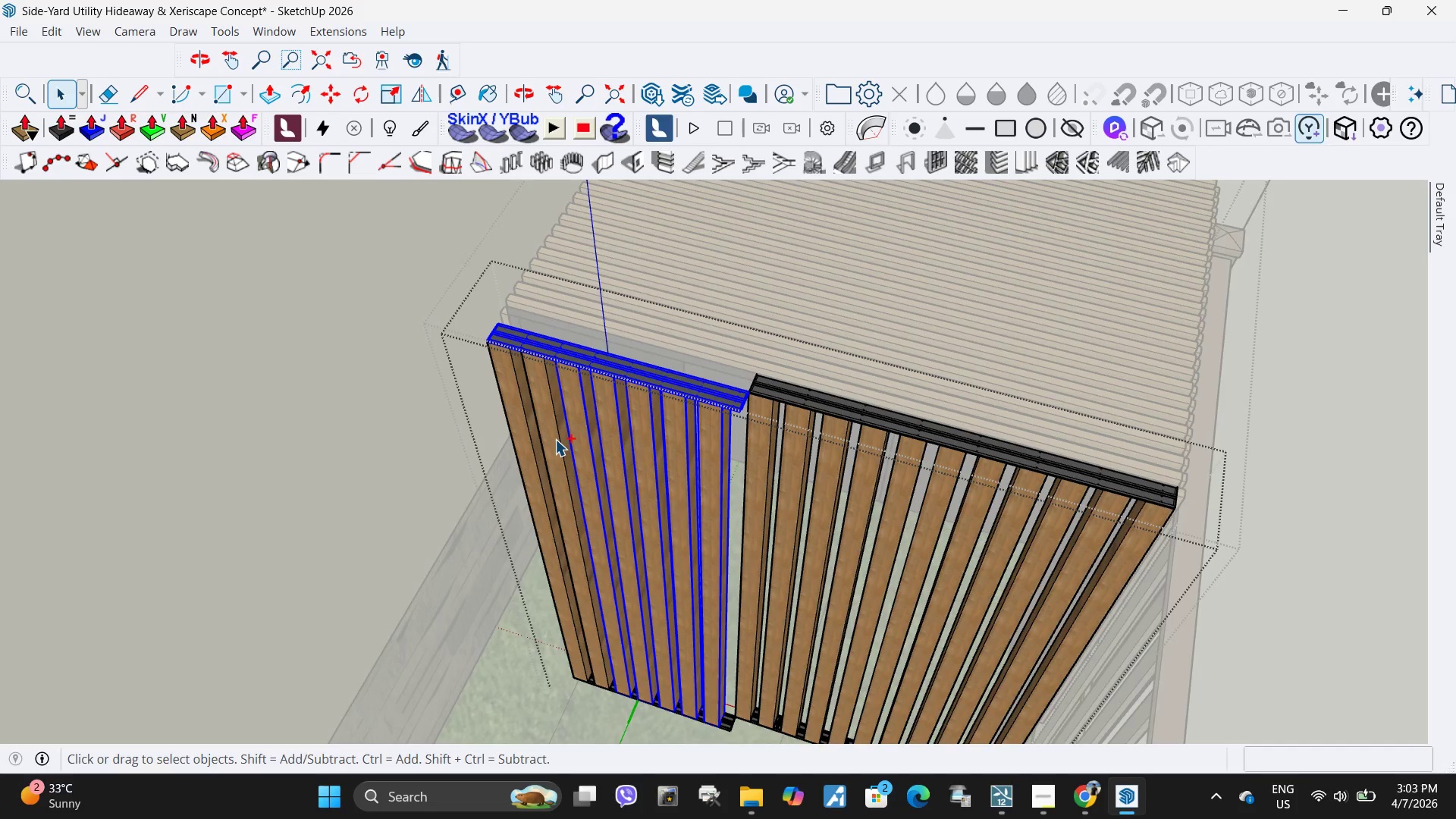 
left_click([555, 439])
 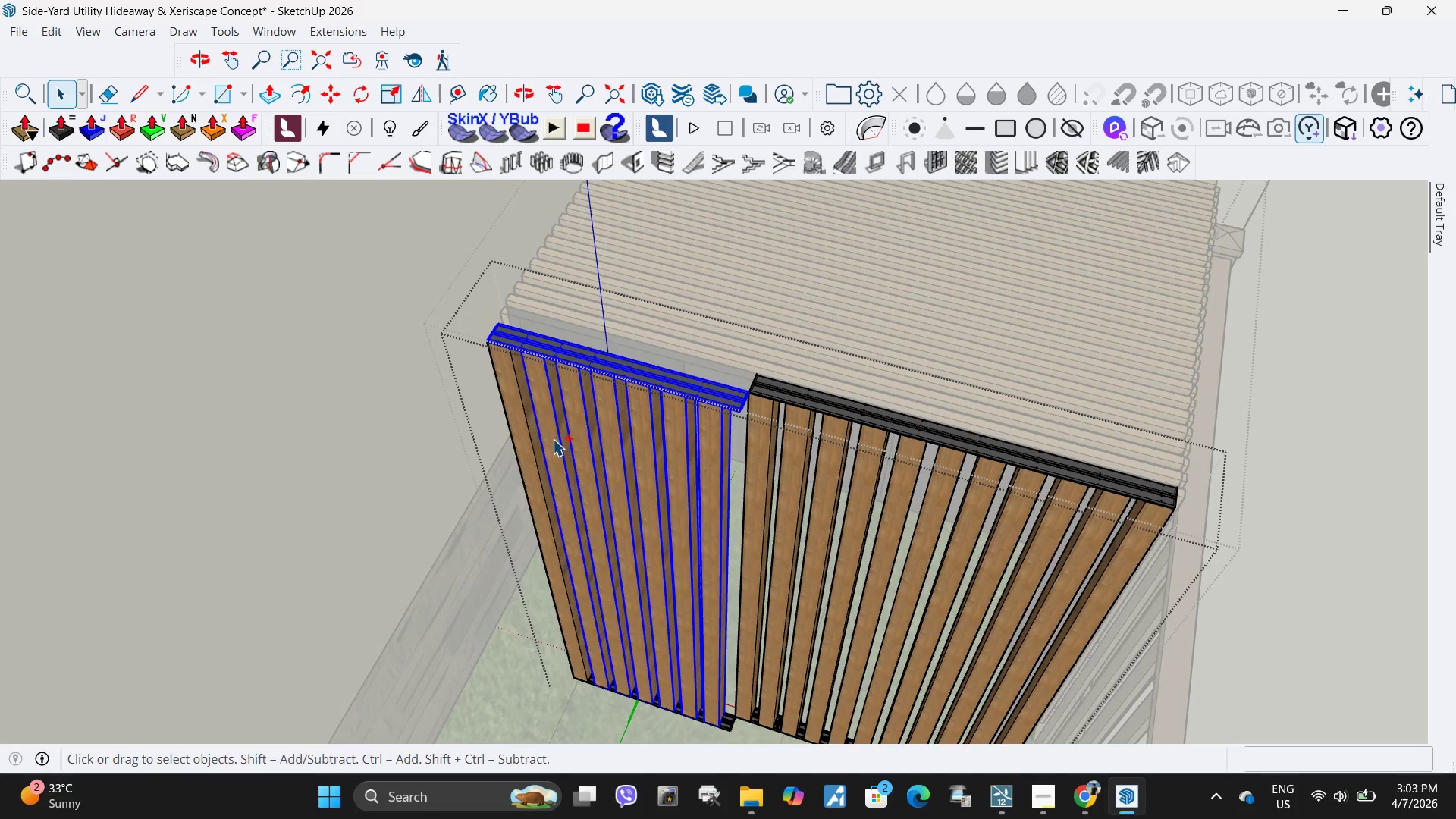 
hold_key(key=ControlLeft, duration=1.52)
left_click([529, 441])
 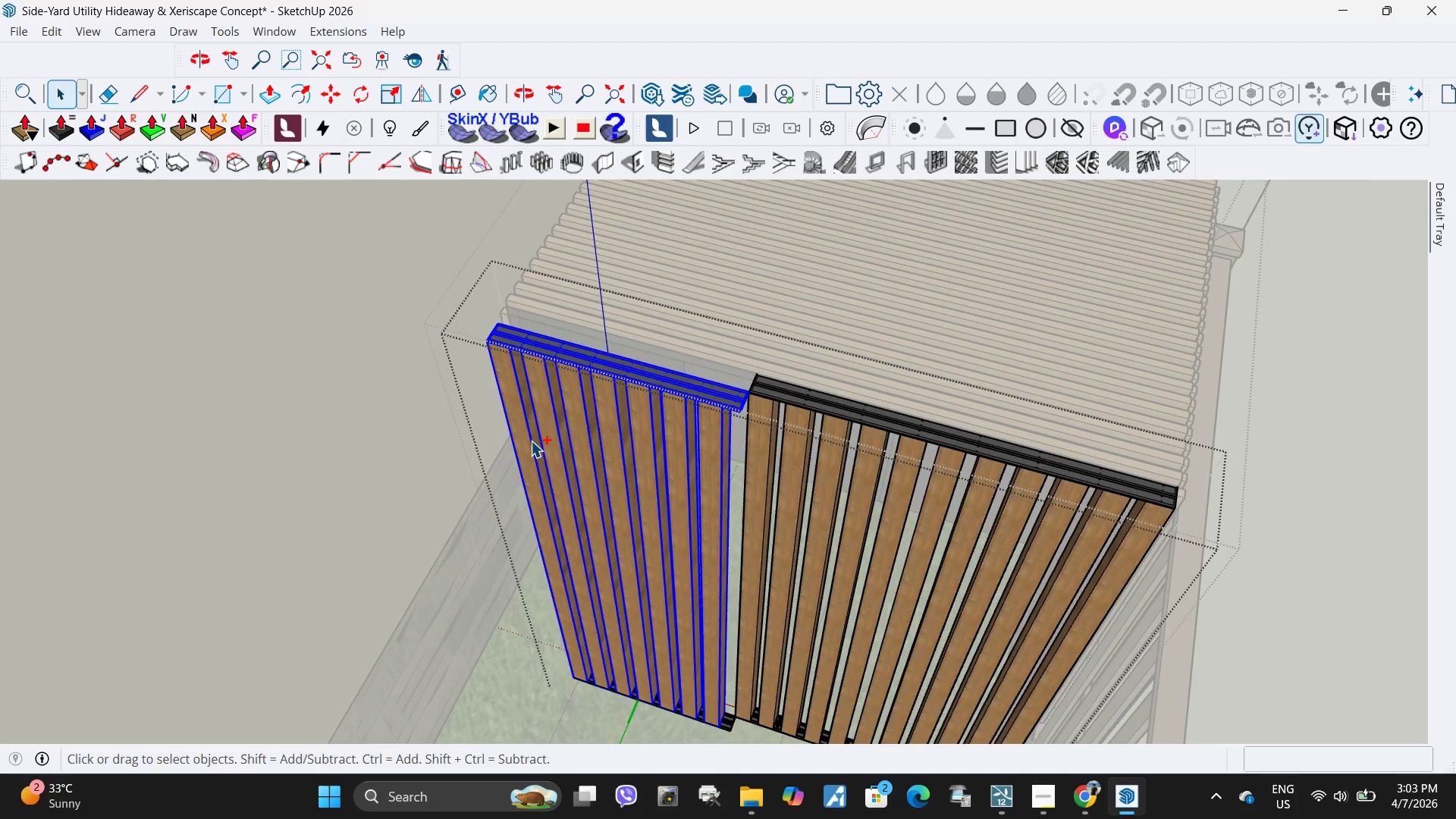 
double_click([529, 441])
 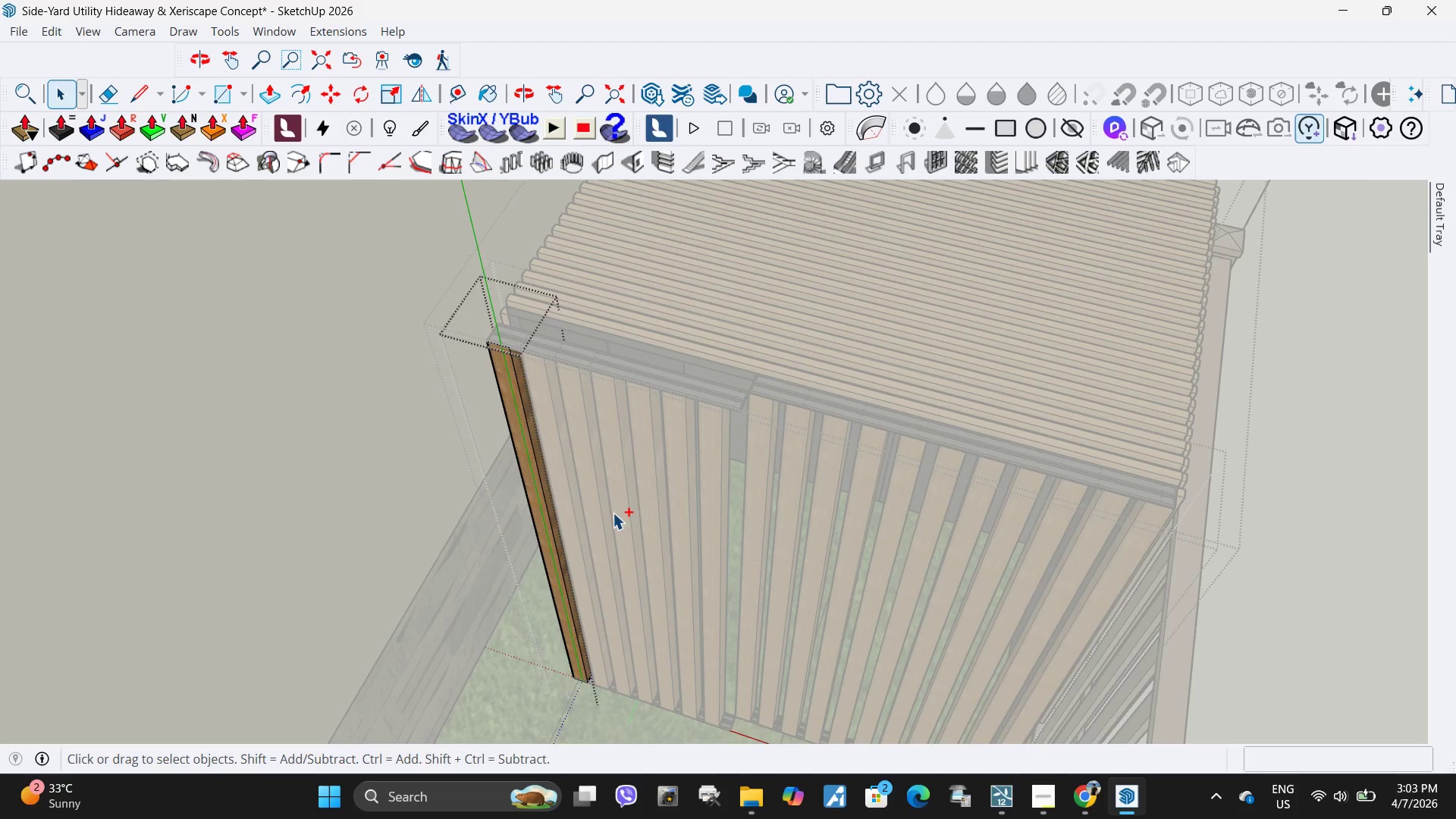 
hold_key(key=ControlLeft, duration=0.92)
right_click([623, 507])
 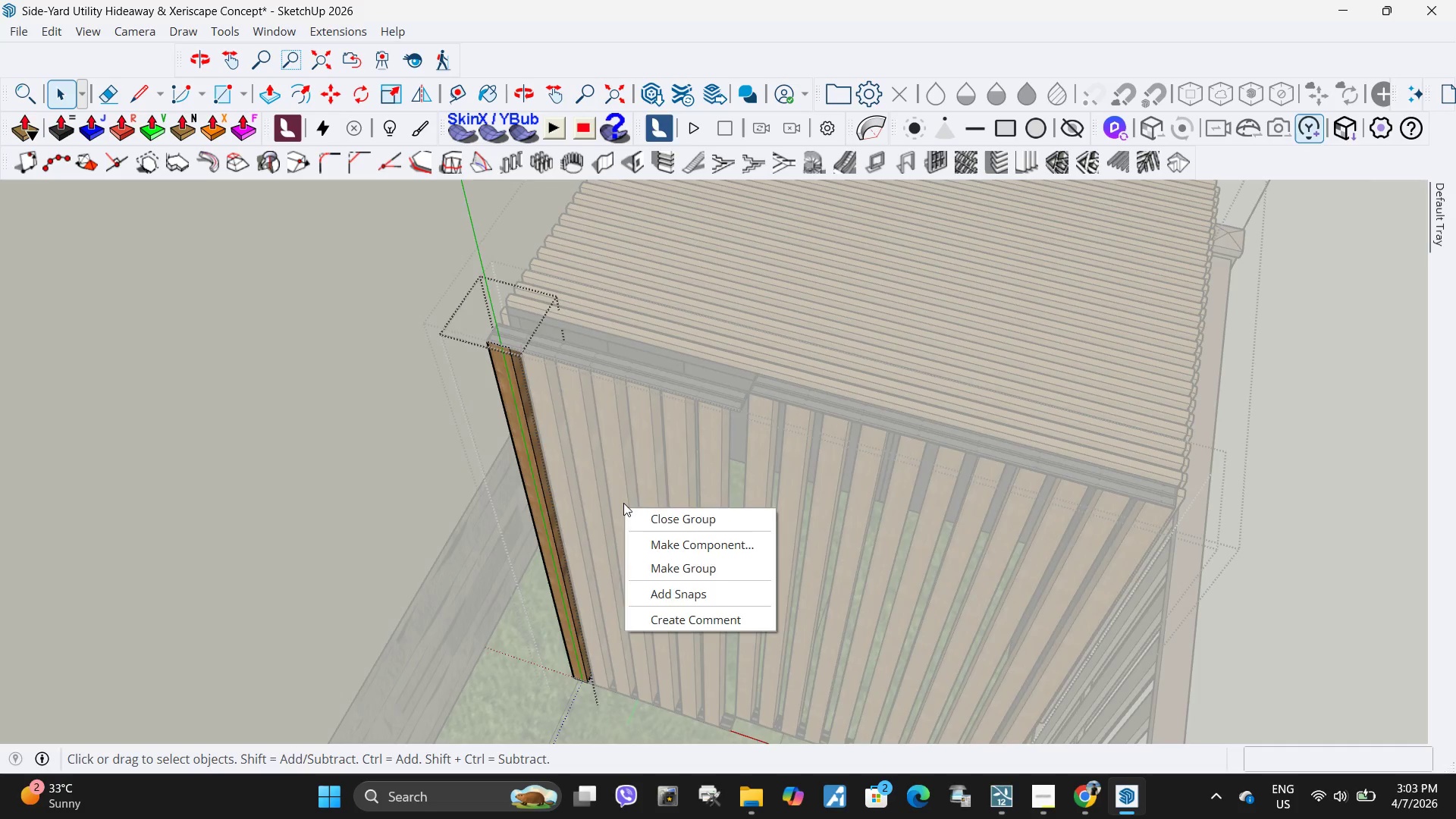 
left_click([623, 503])
 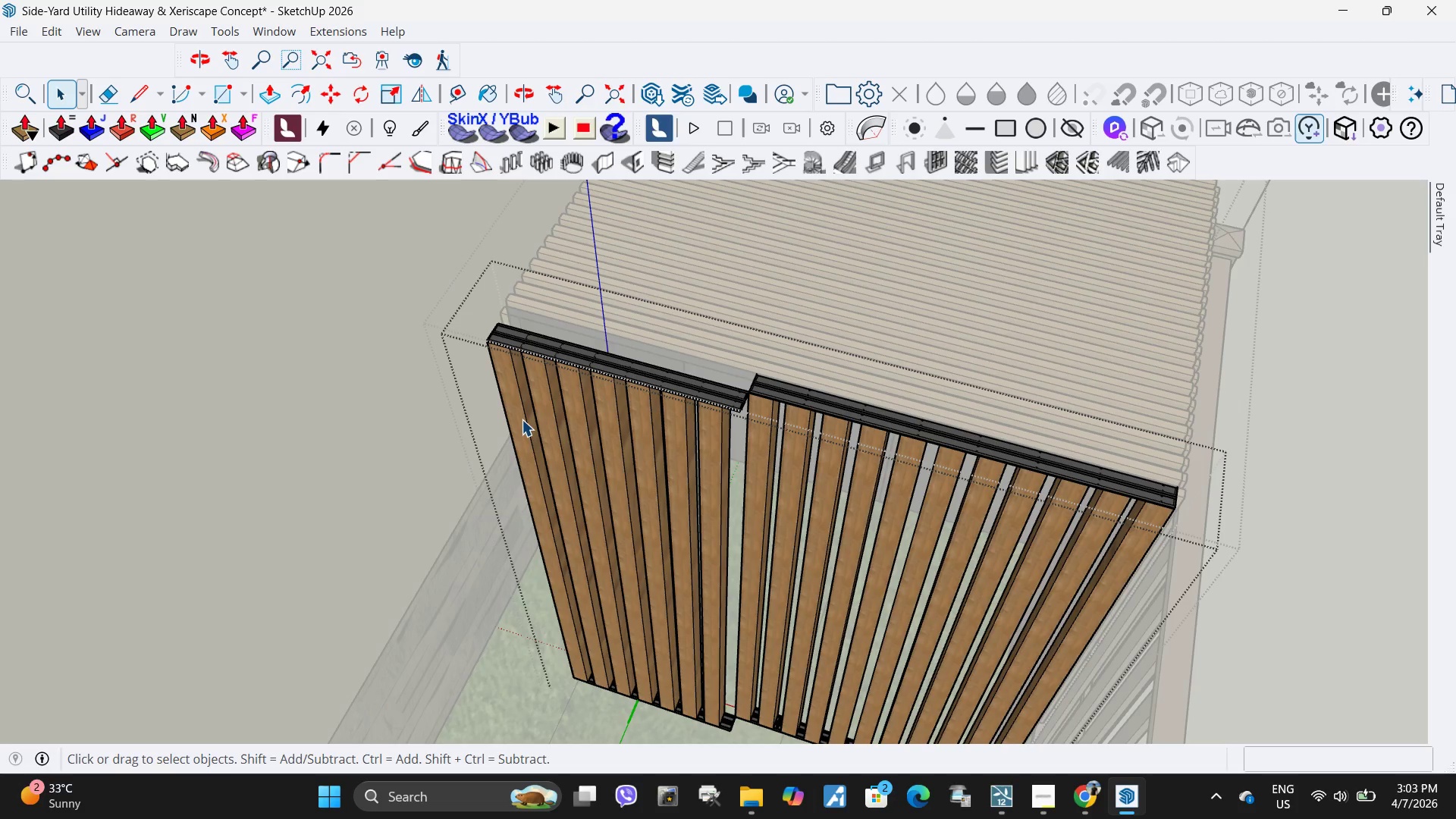 
hold_key(key=ControlLeft, duration=1.5)
left_click([522, 419])
 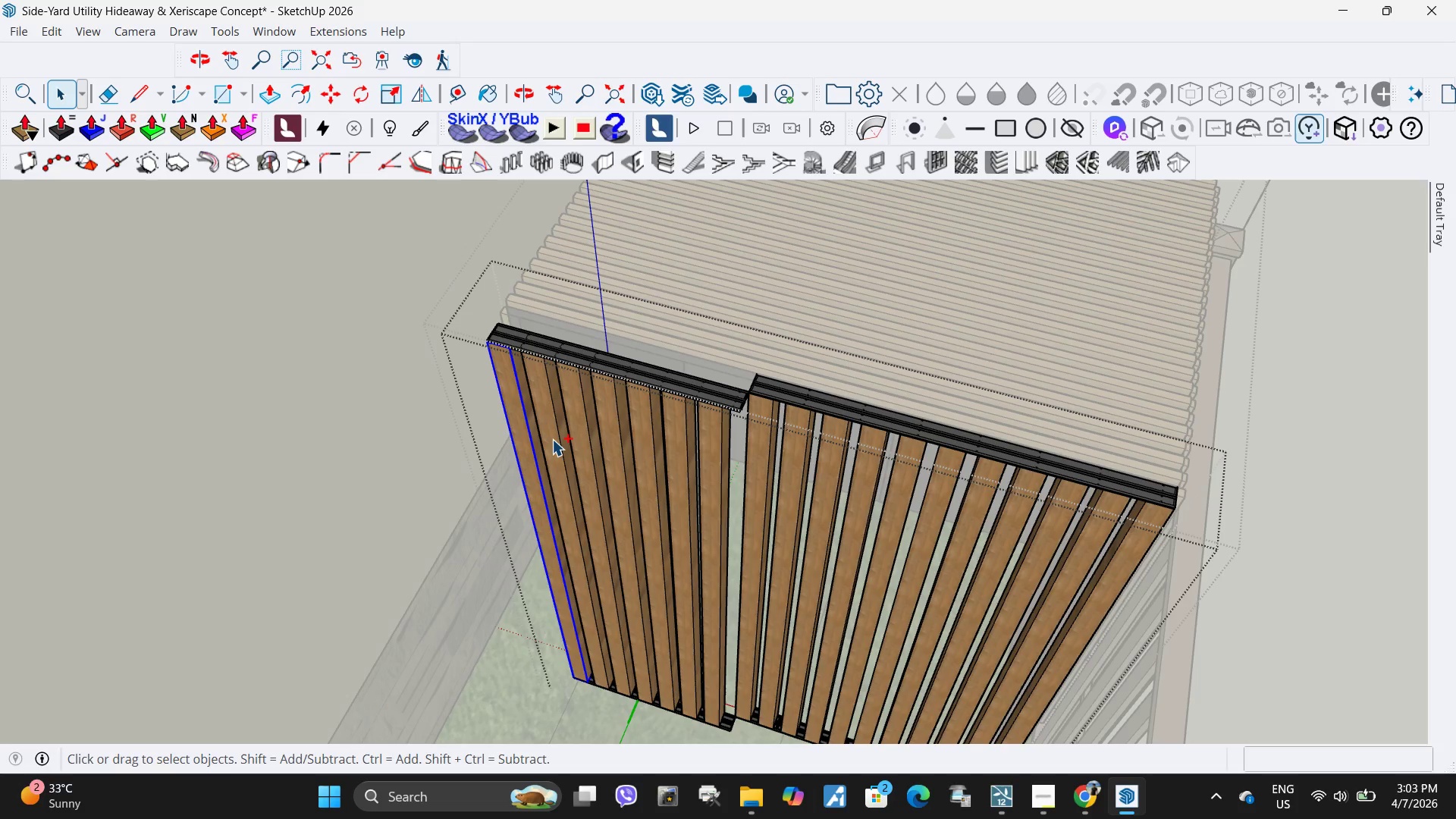 
left_click([552, 439])
 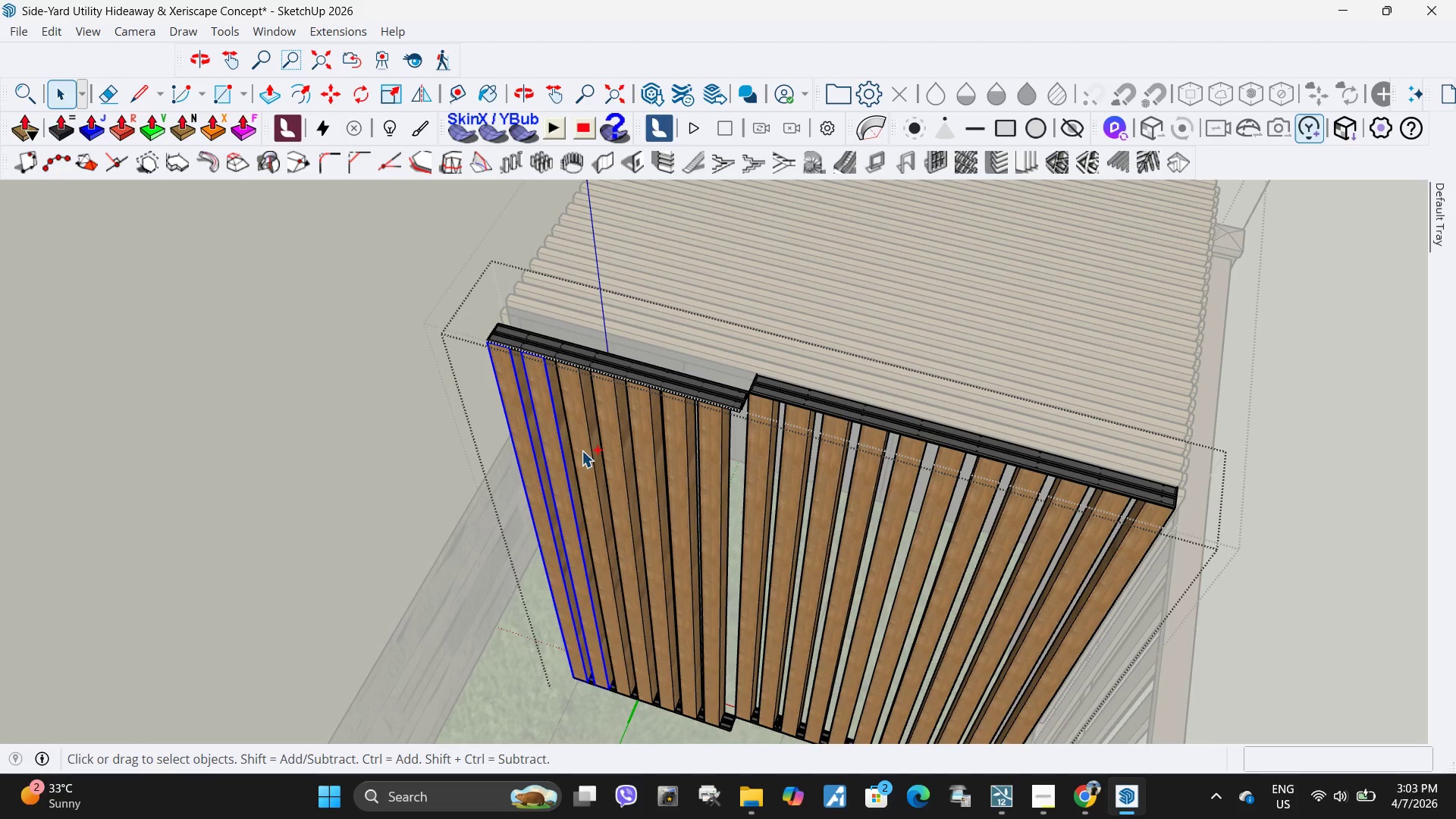 
hold_key(key=ControlLeft, duration=1.52)
left_click([585, 450])
 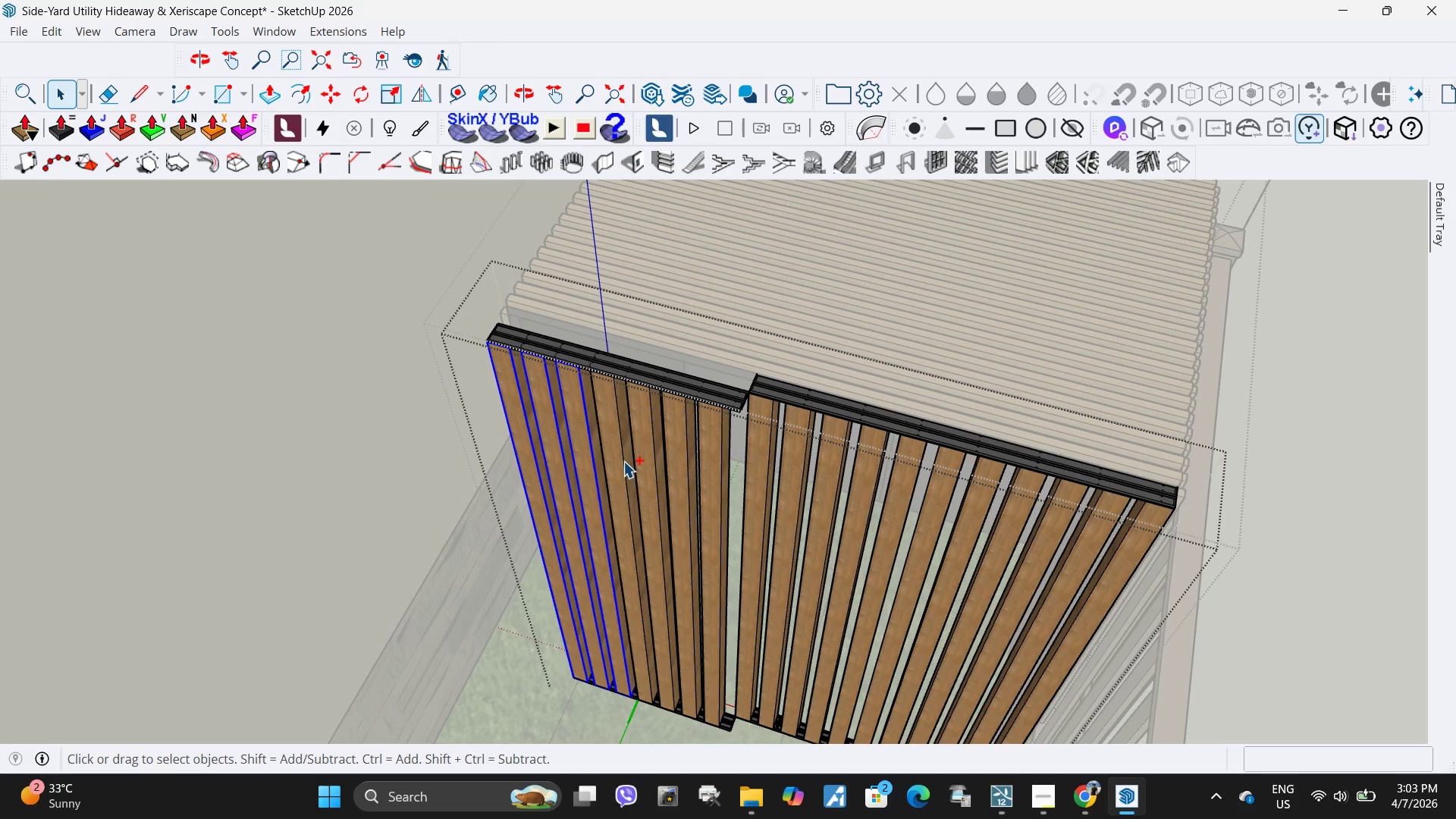 
left_click([622, 461])
 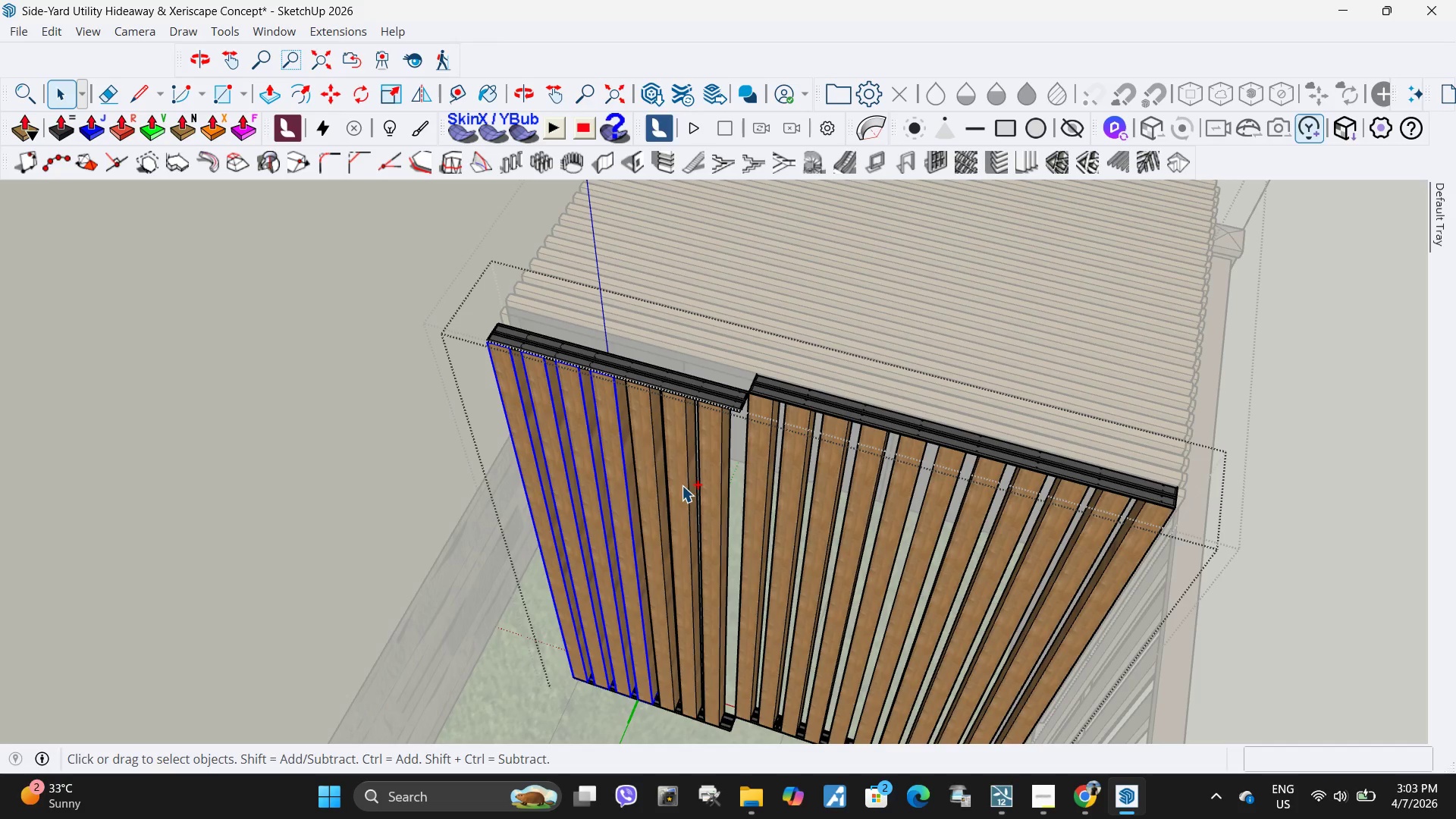 
hold_key(key=ControlLeft, duration=1.5)
left_click([652, 486])
 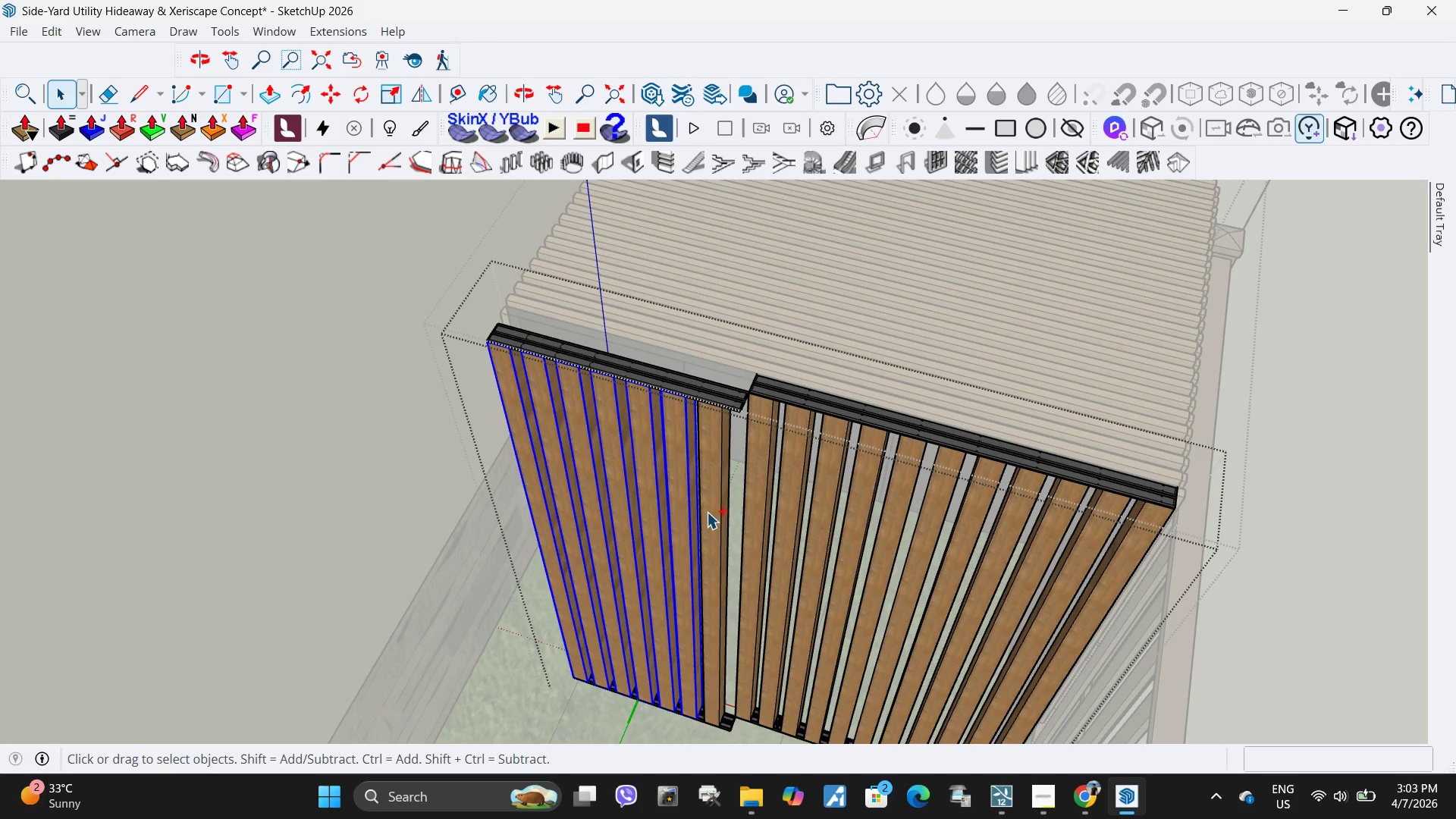 
hold_key(key=ControlLeft, duration=1.53)
left_click([716, 516])
 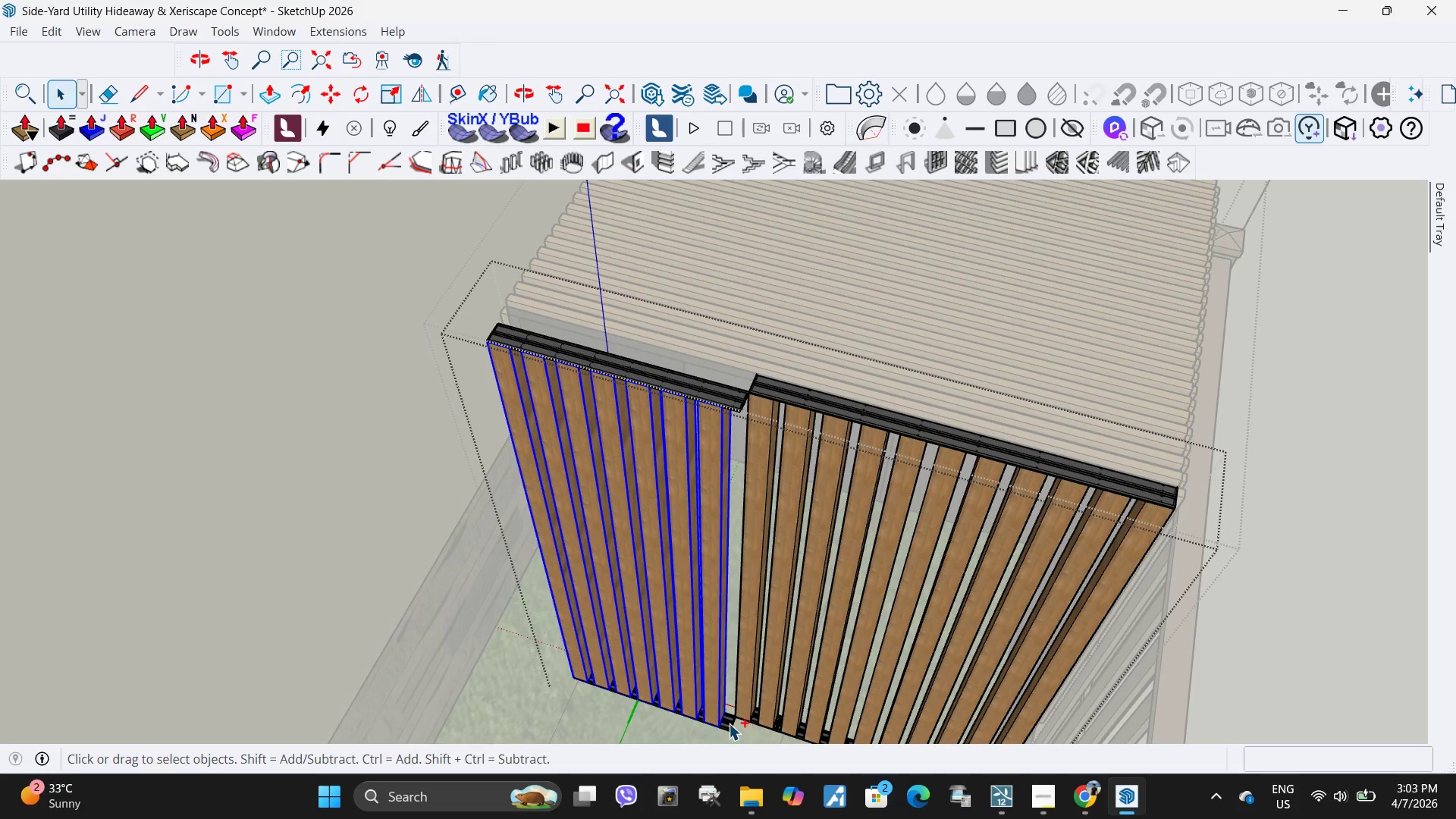 
left_click([729, 723])
 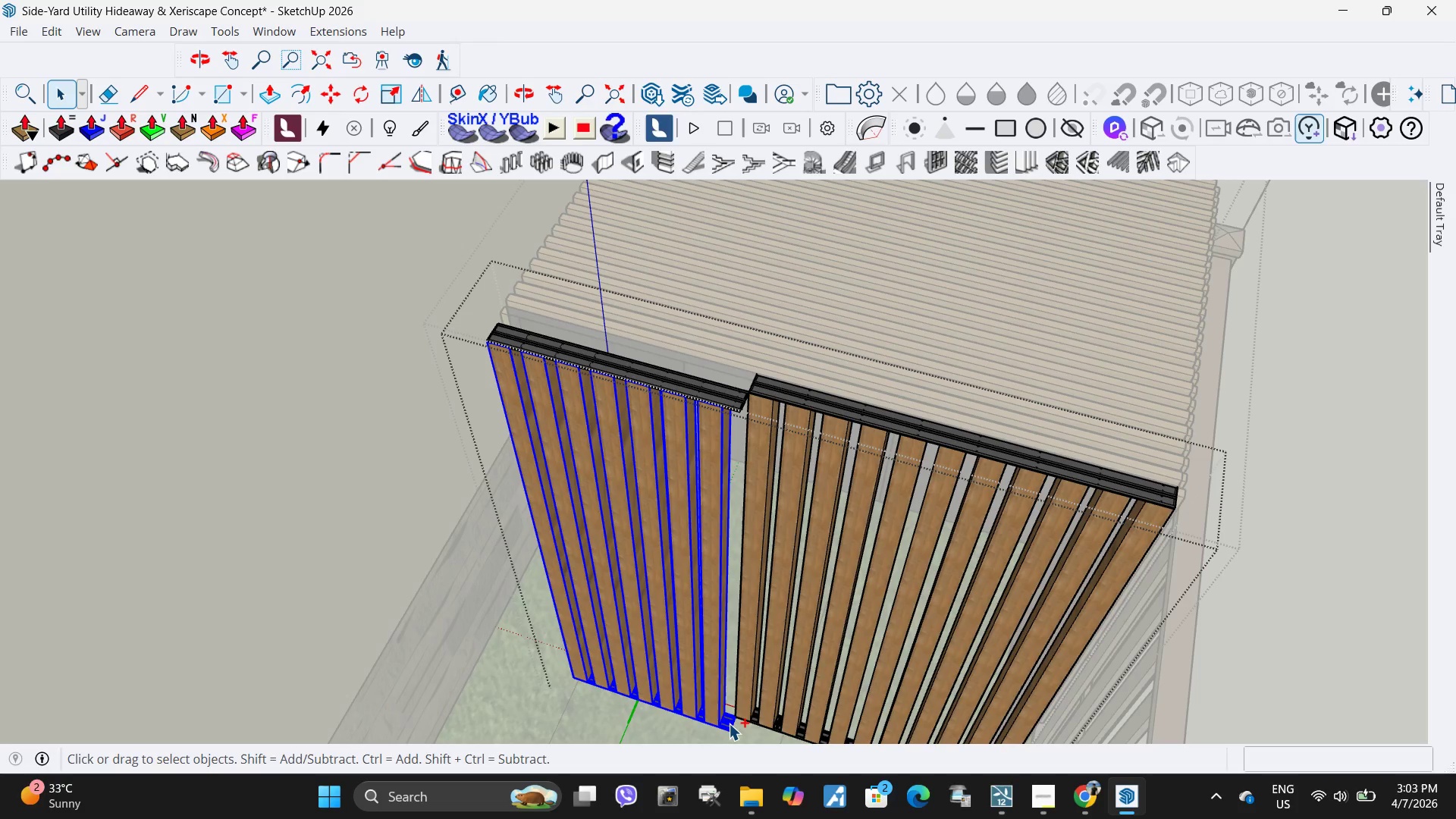 
hold_key(key=ControlLeft, duration=1.5)
left_click([707, 391])
 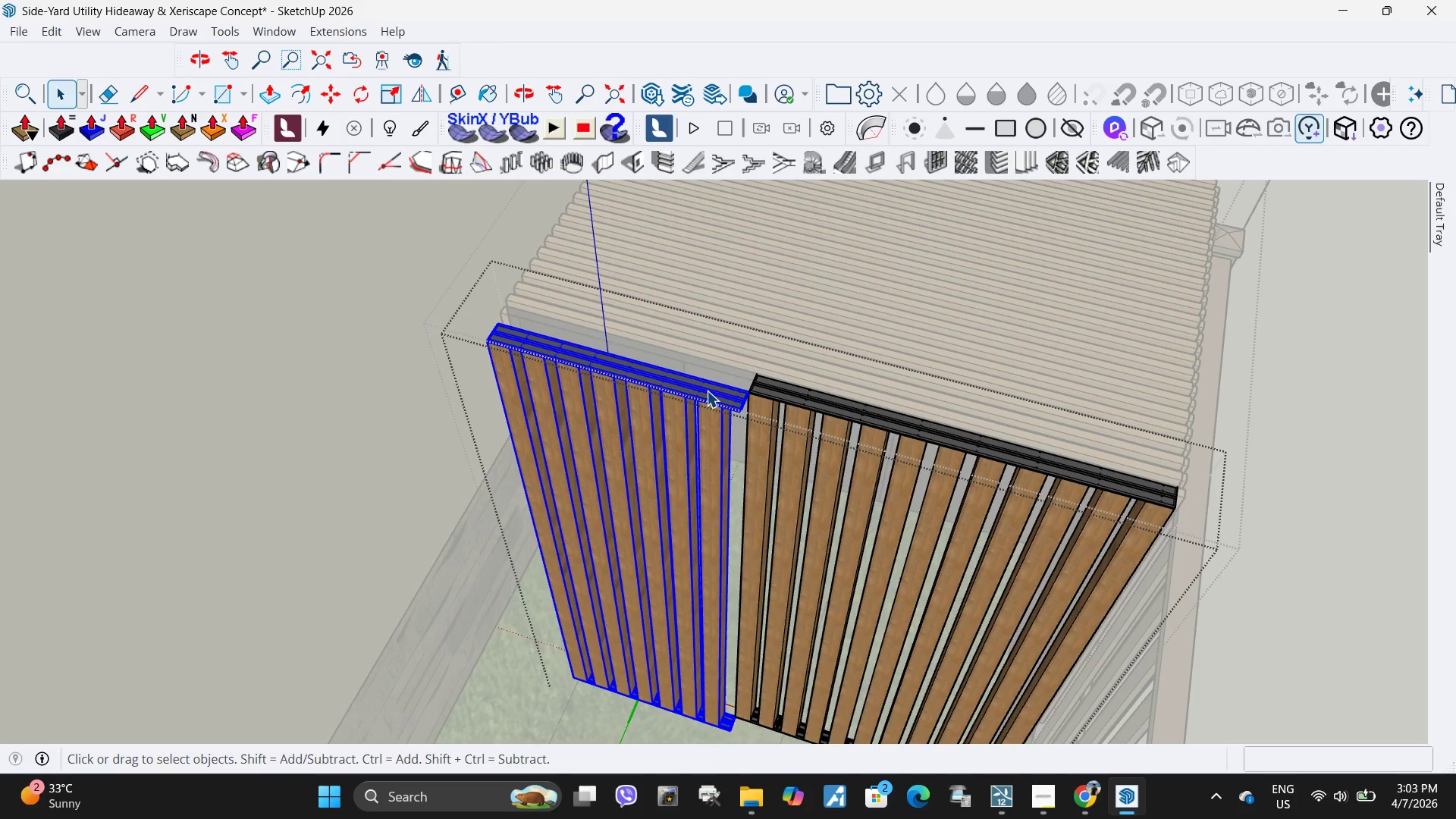 
right_click([707, 391])
 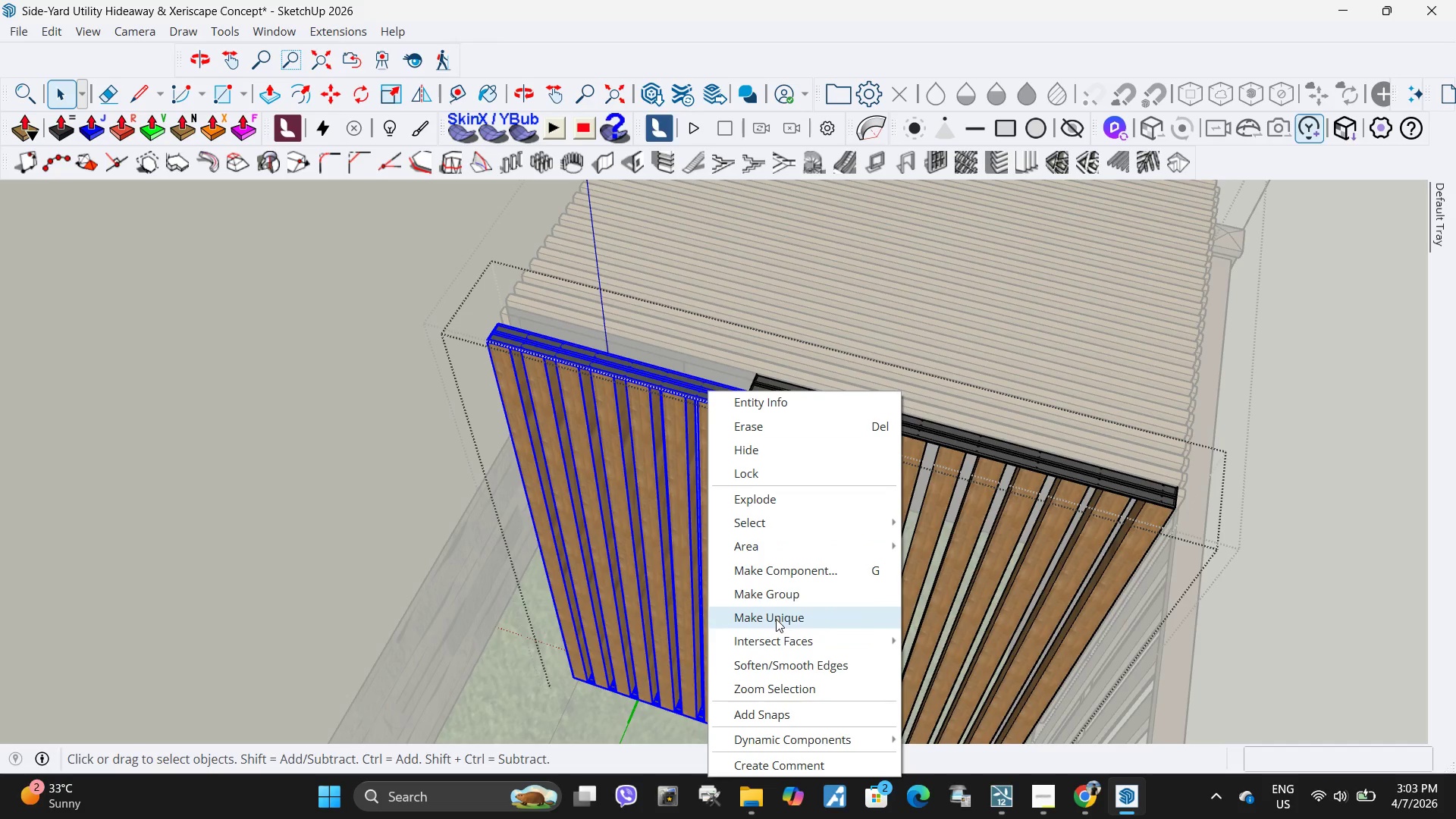 
left_click([782, 594])
 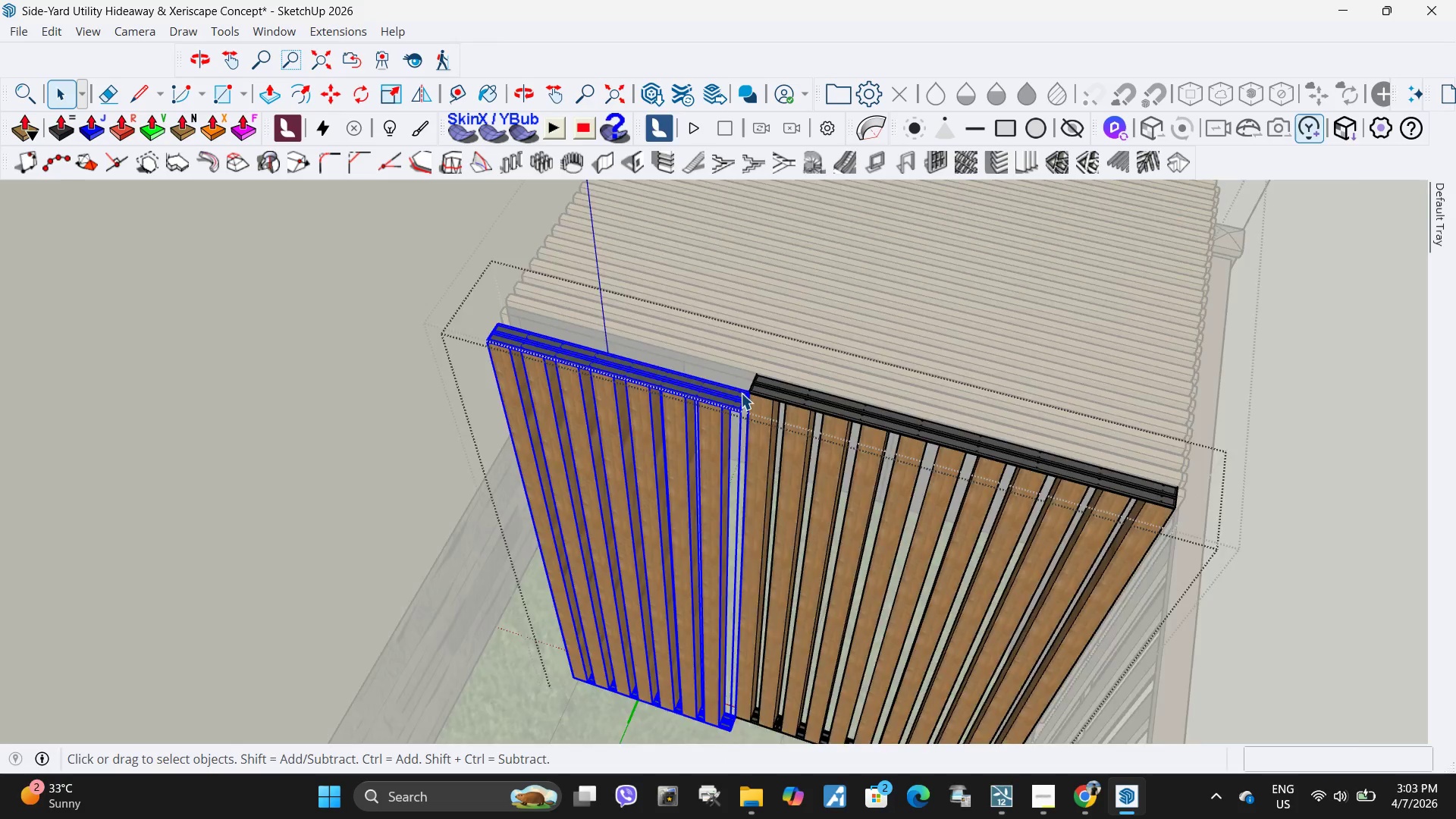 
scroll: coordinate [755, 375], scroll_direction: up, amount: 14.0
 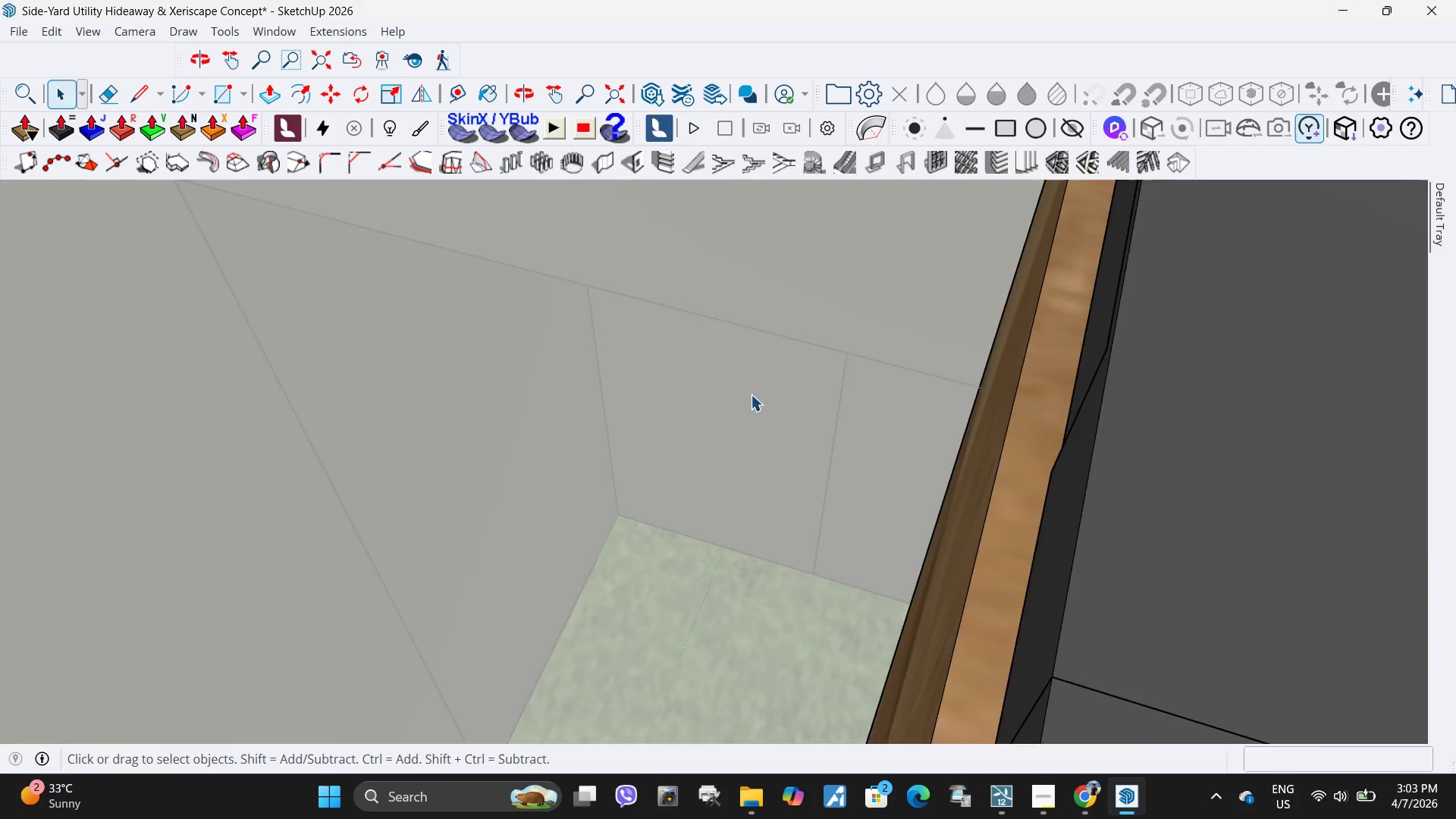 
scroll: coordinate [748, 416], scroll_direction: down, amount: 5.0
 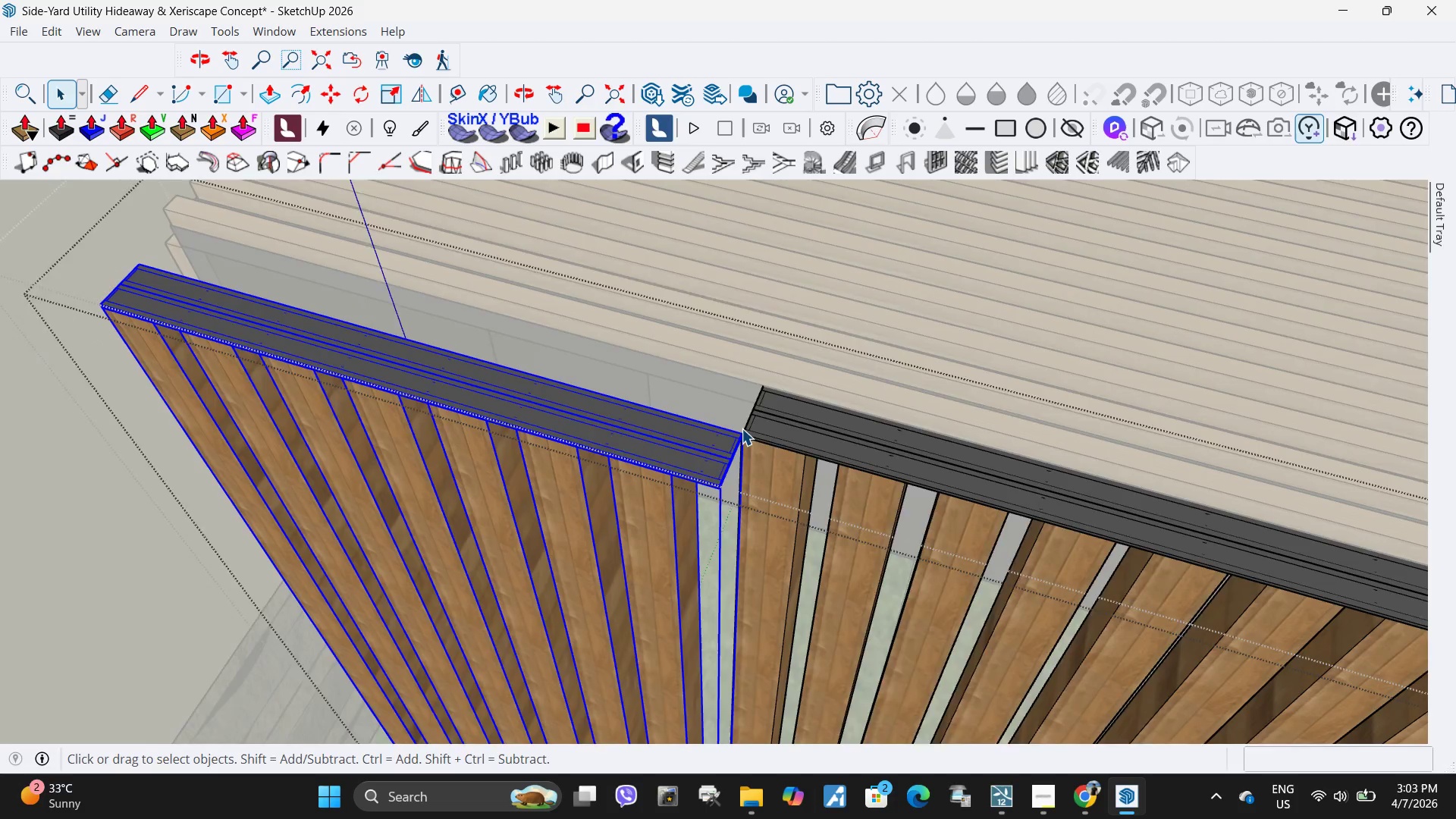 
key(M)
 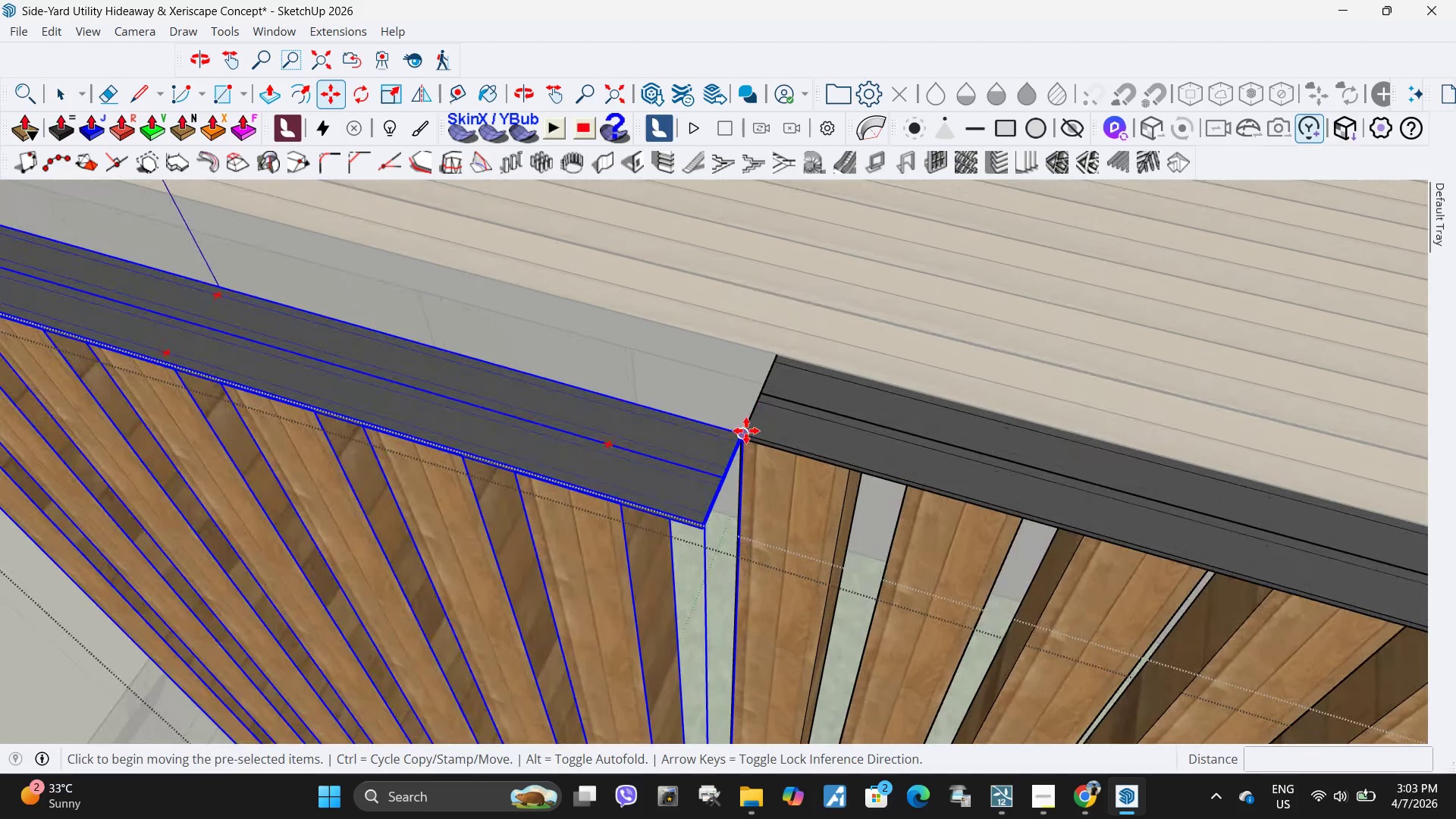 
scroll: coordinate [745, 433], scroll_direction: up, amount: 5.0
 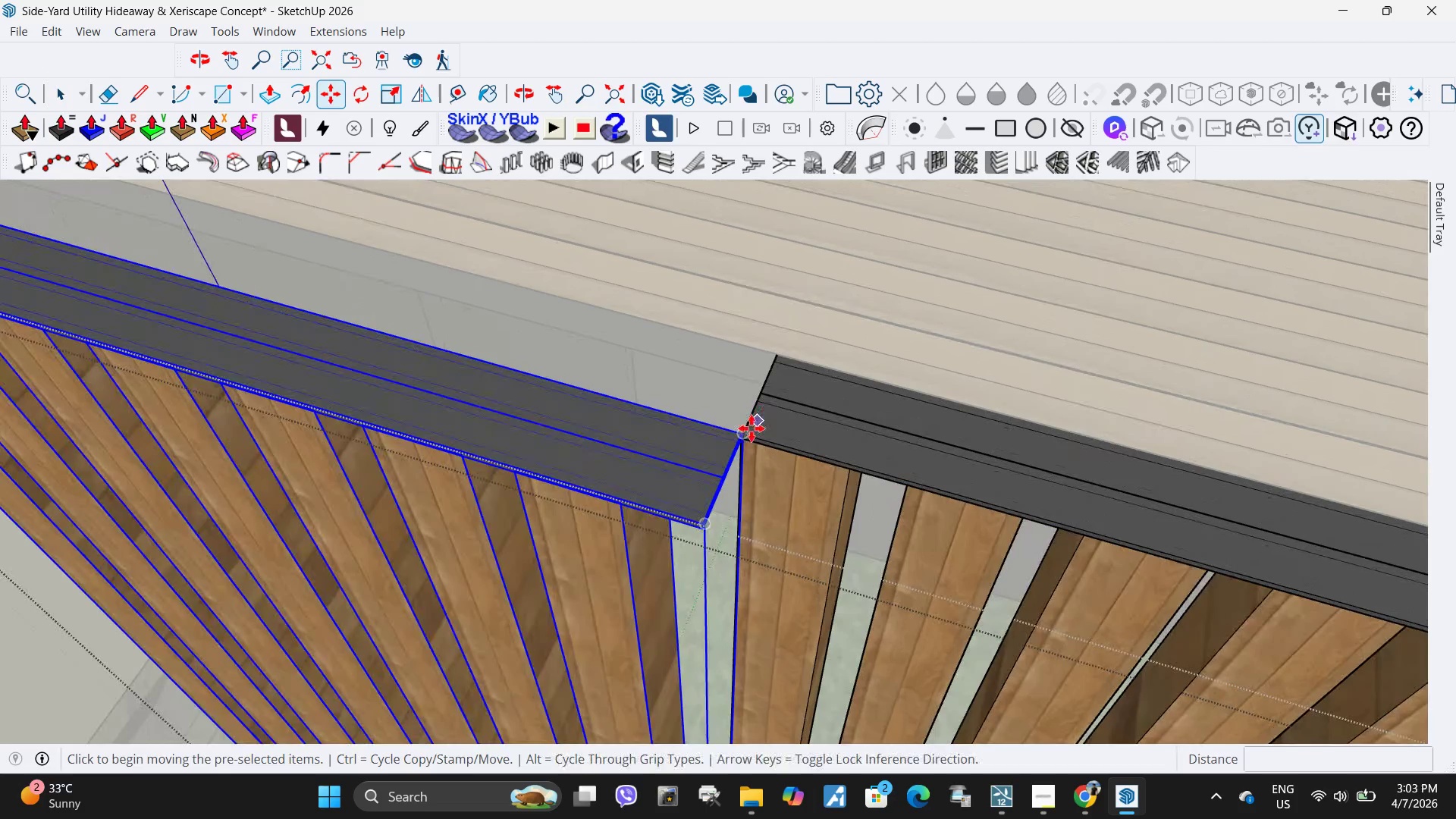 
left_click([746, 431])
 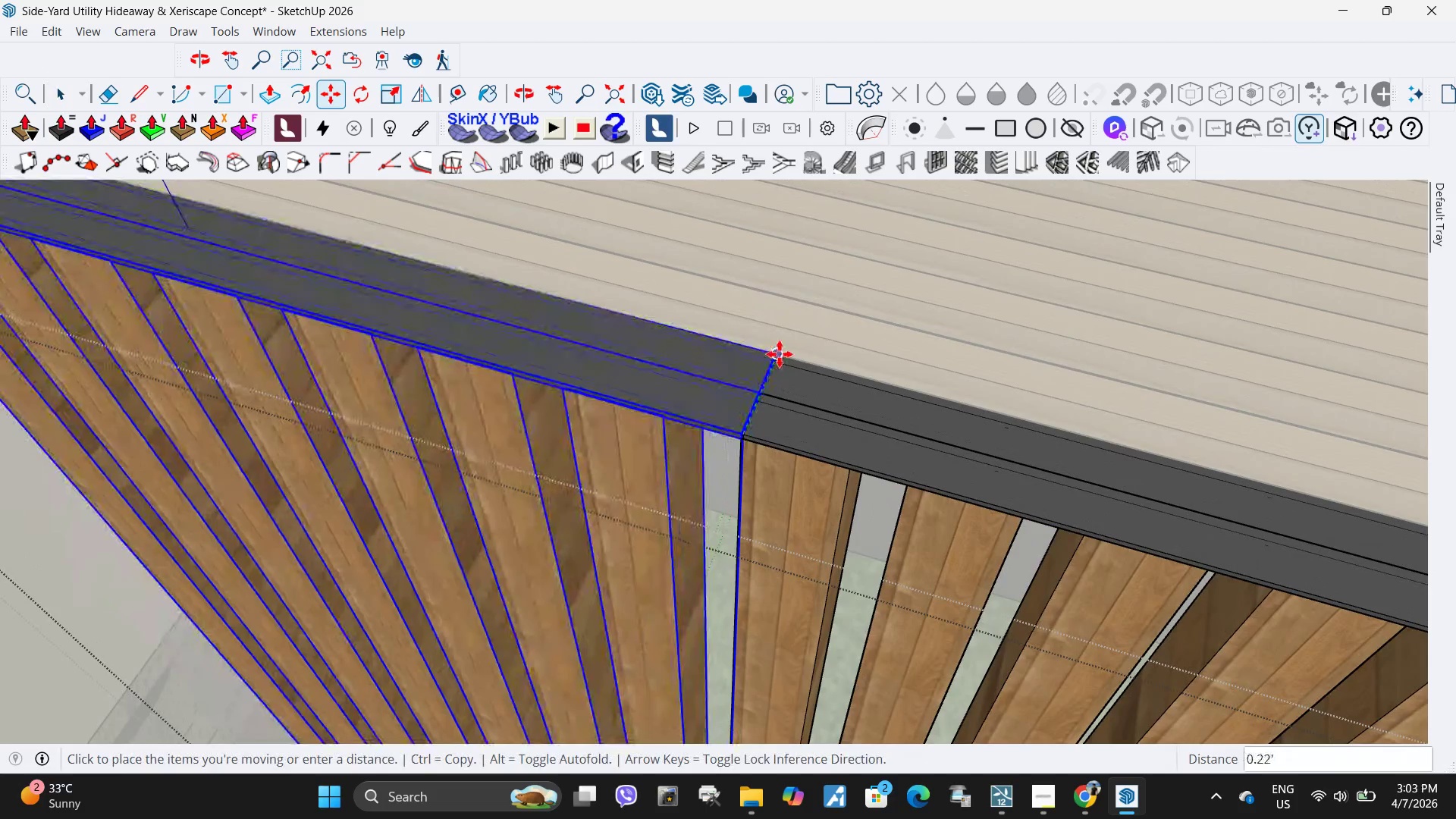 
left_click([780, 354])
 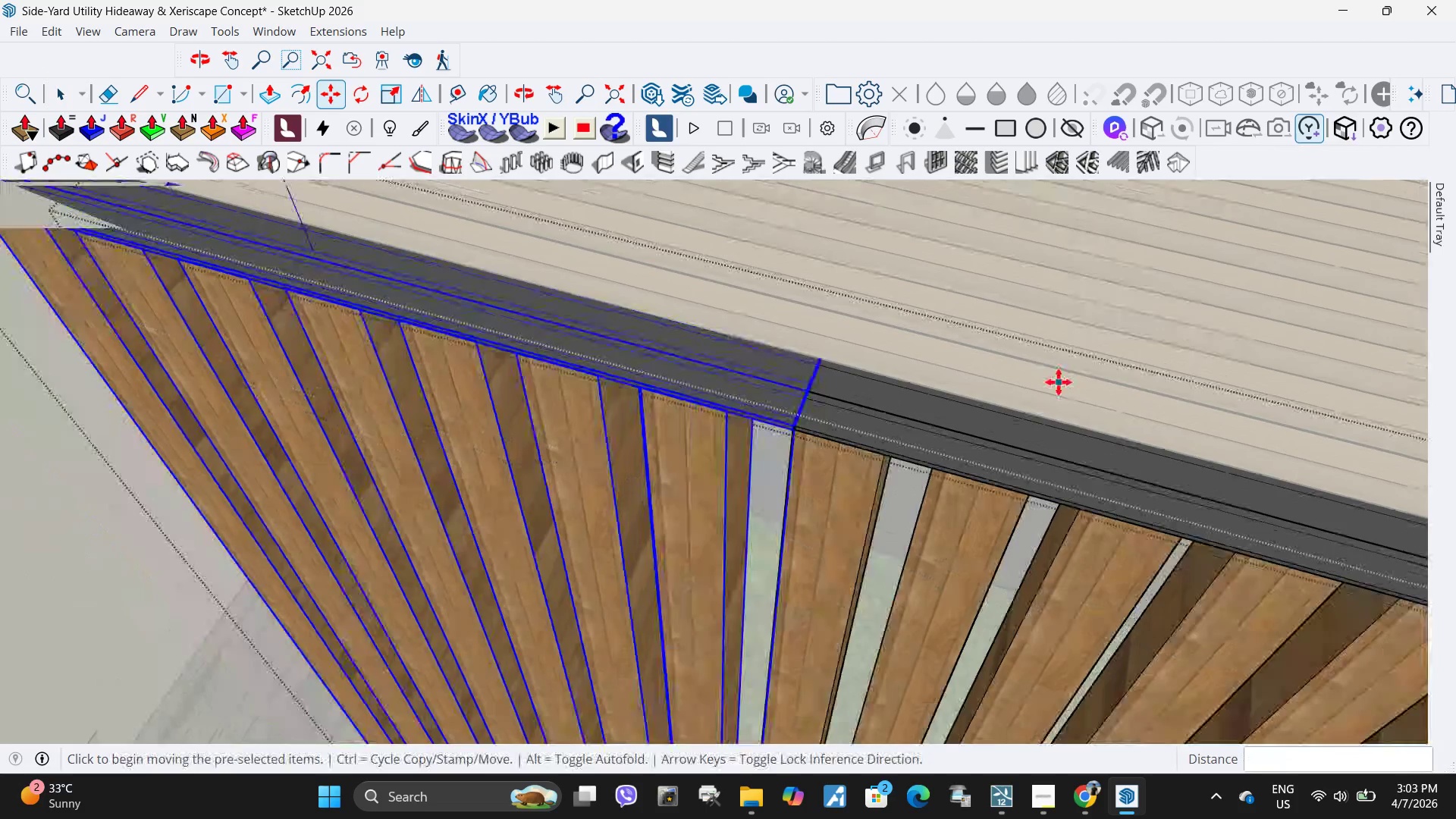 
scroll: coordinate [1046, 400], scroll_direction: down, amount: 10.0
 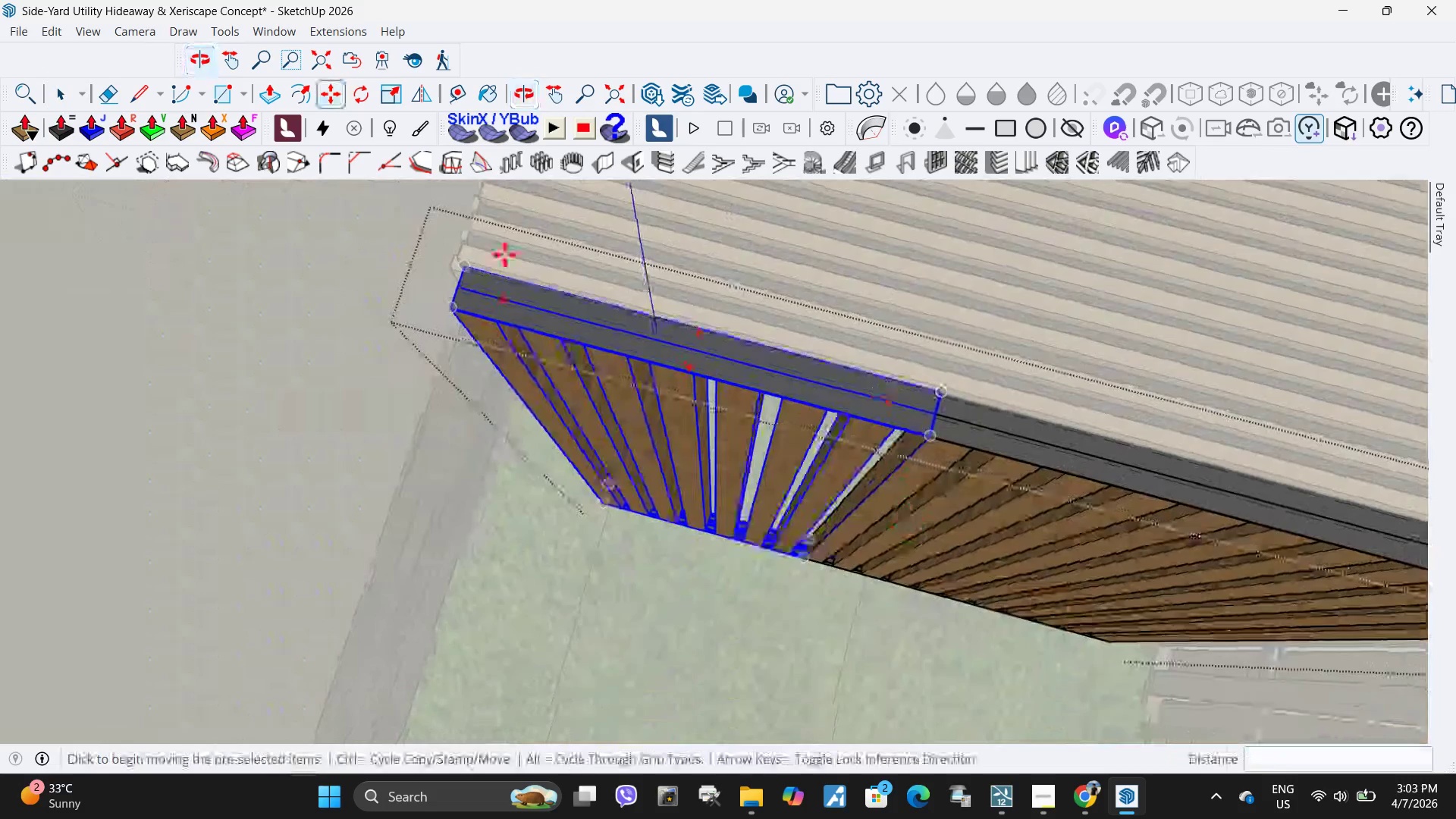 
key(Q)
 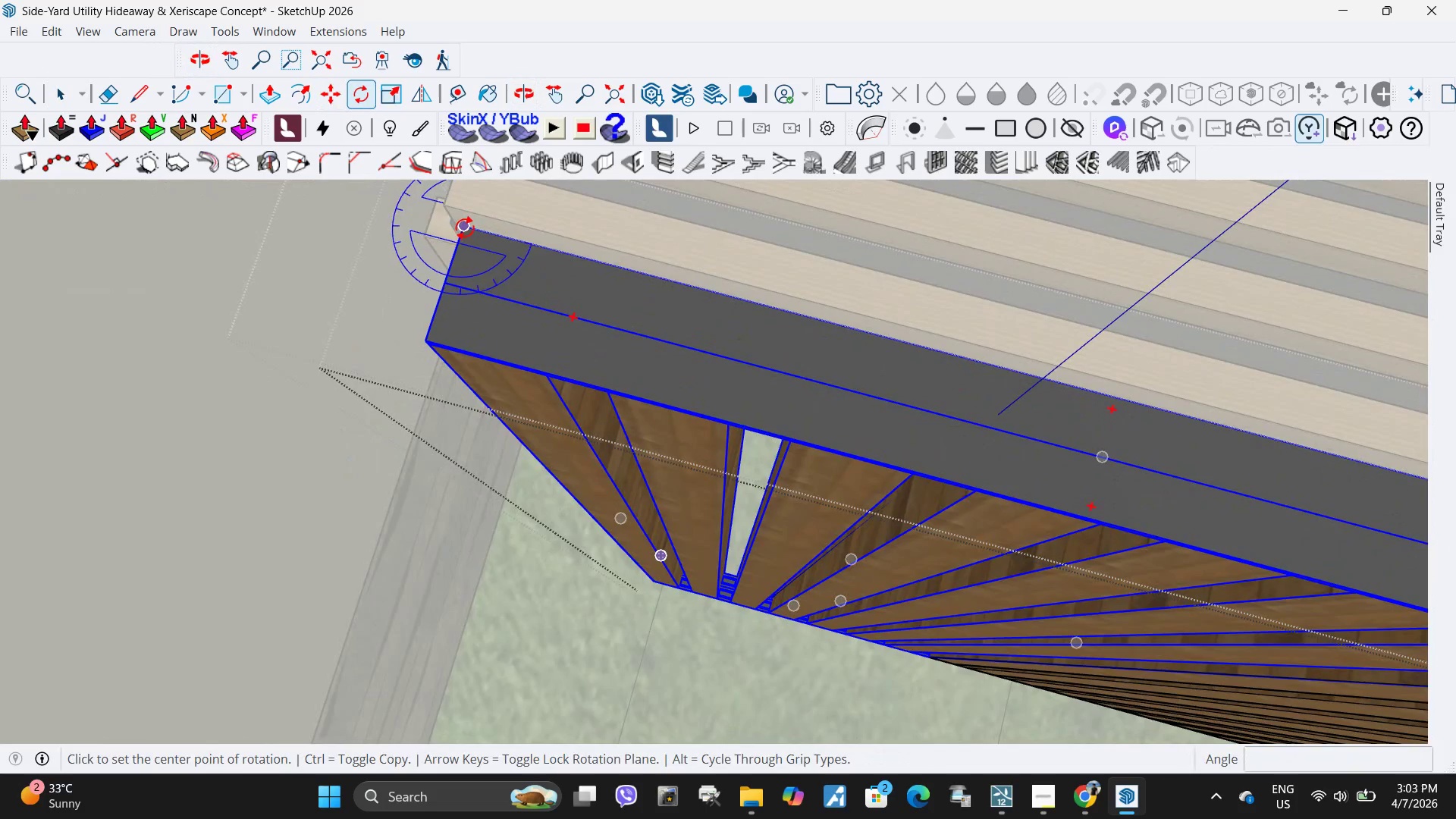 
scroll: coordinate [546, 314], scroll_direction: up, amount: 7.0
 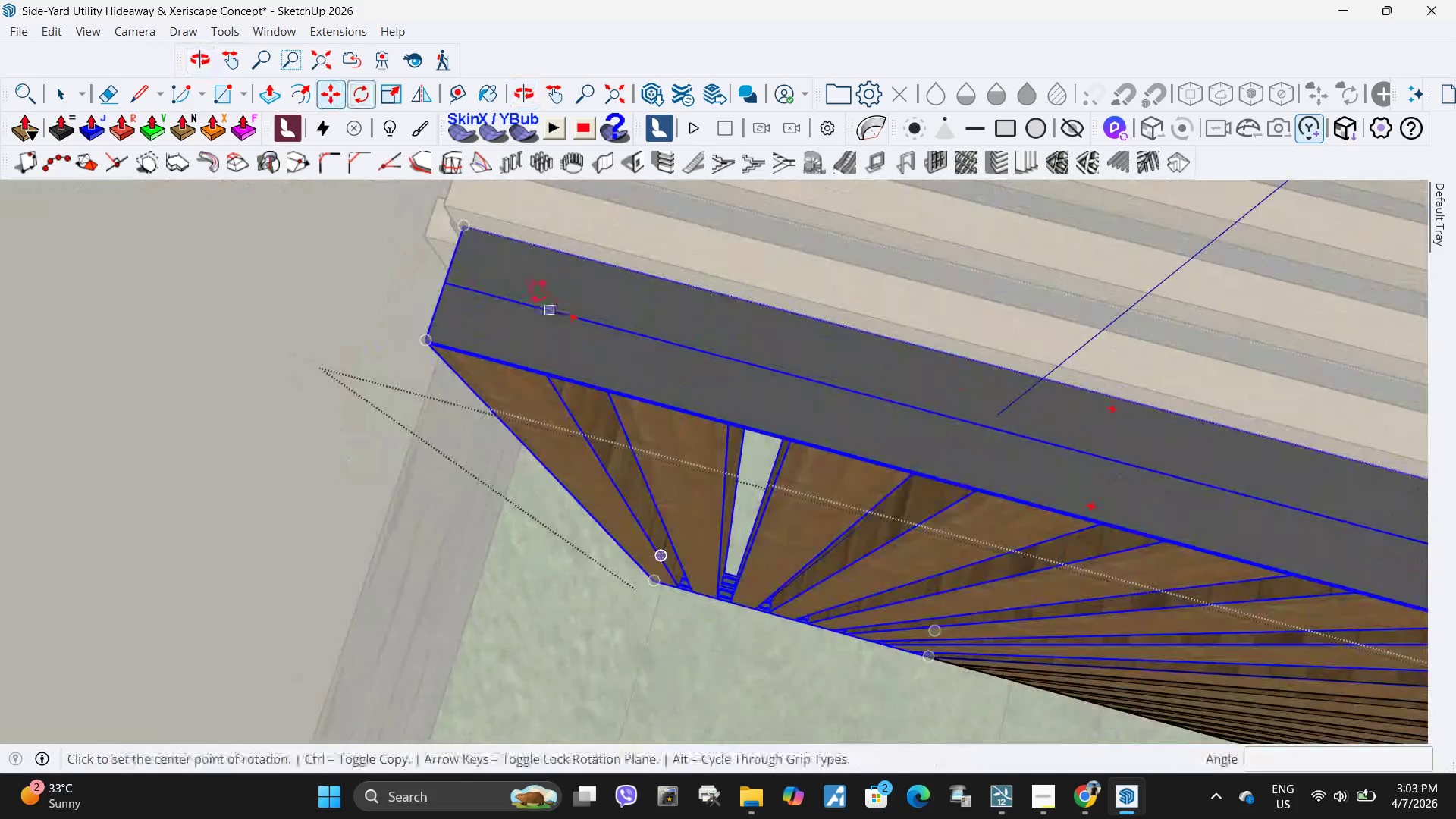 
left_click([465, 226])
 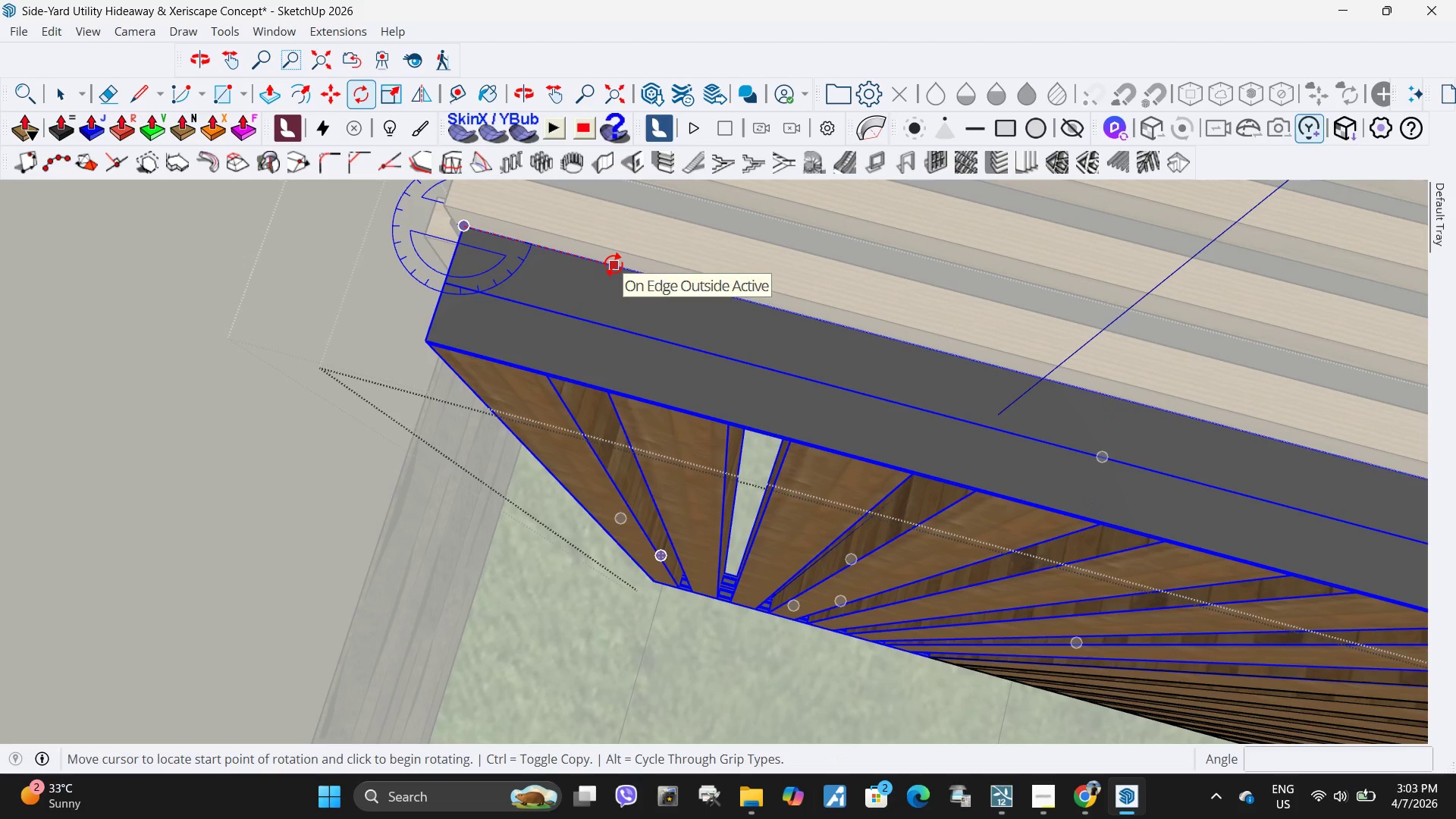 
left_click([613, 264])
 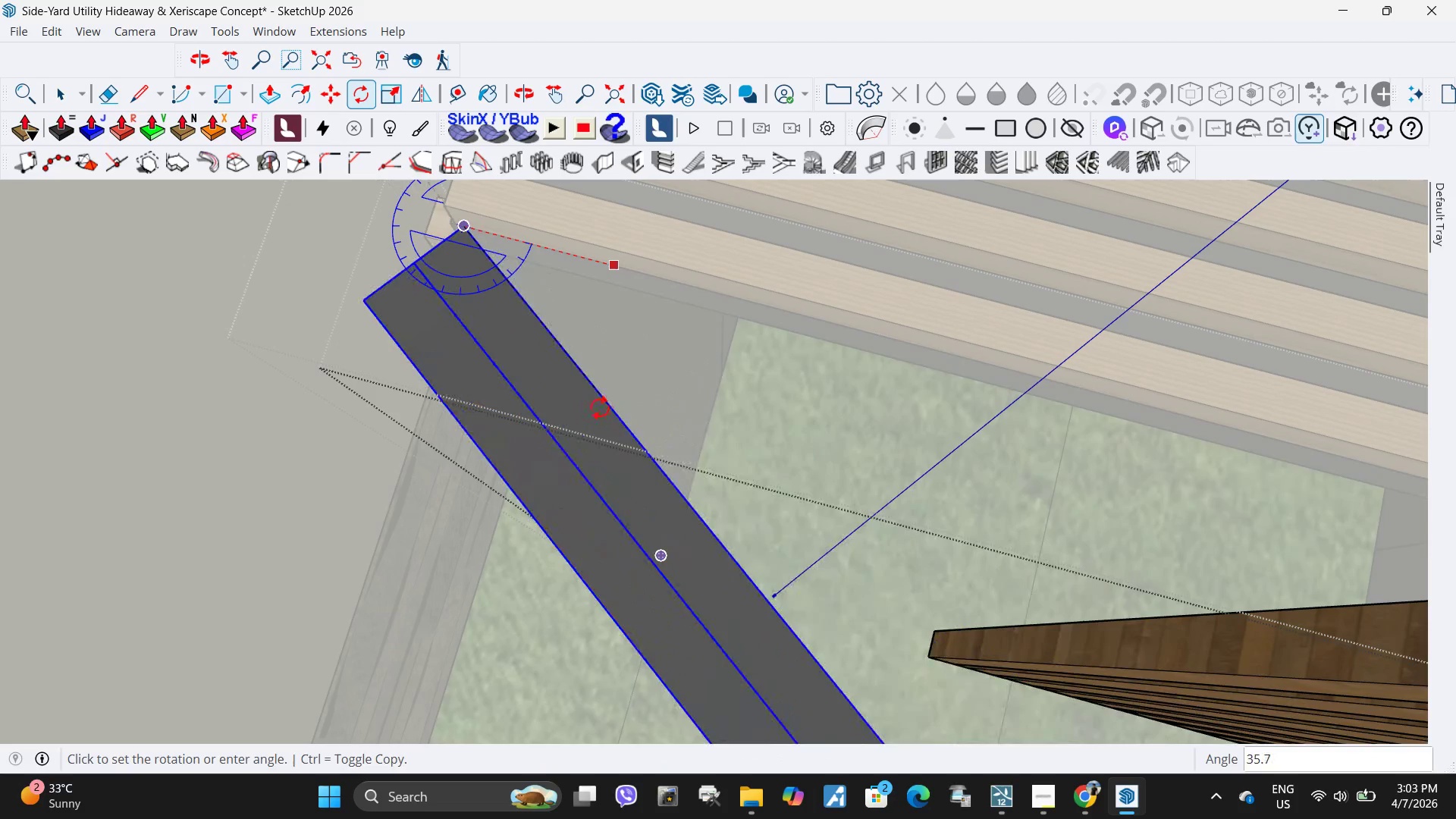 
left_click([600, 407])
 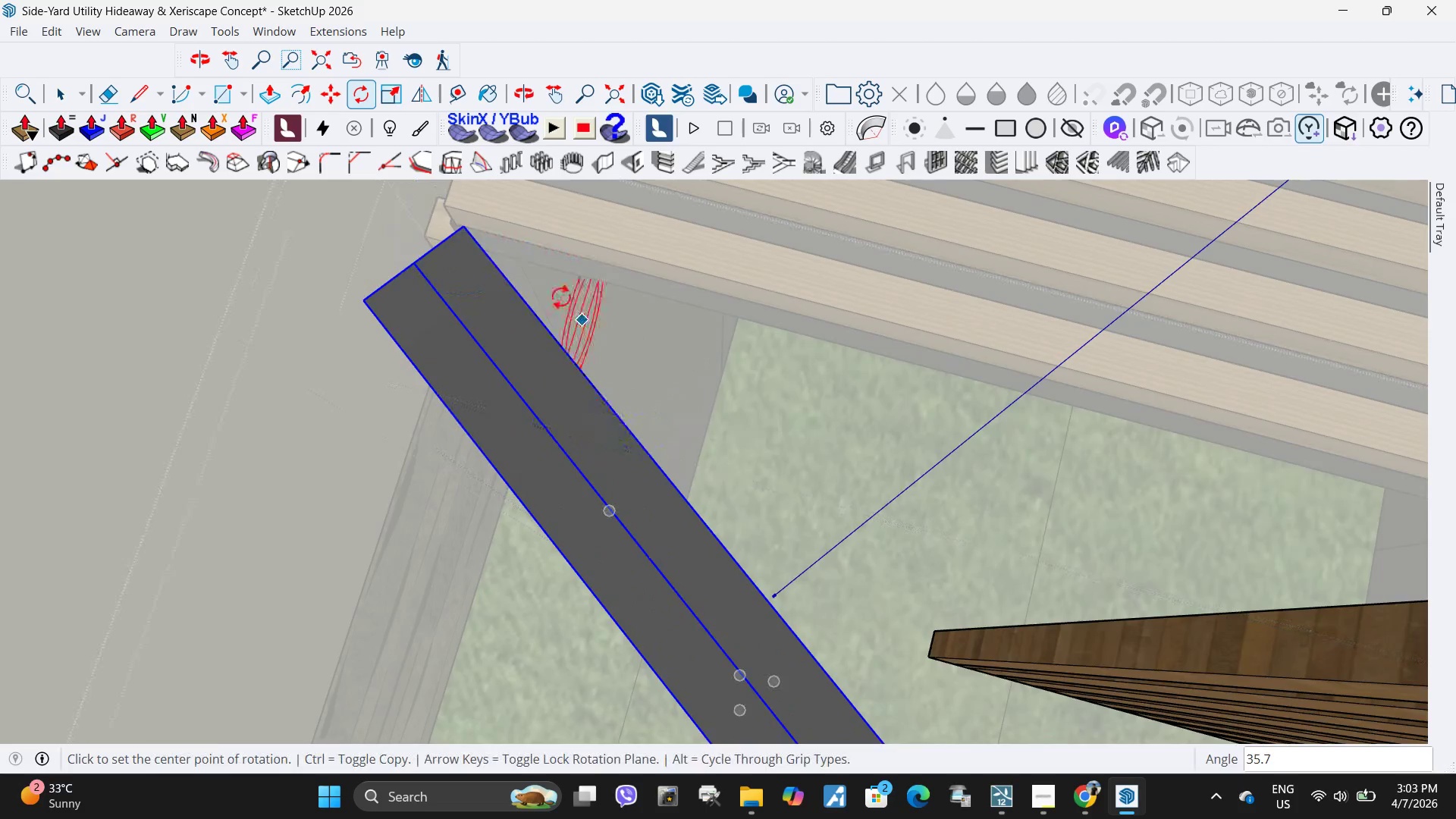 
scroll: coordinate [581, 284], scroll_direction: down, amount: 18.0
 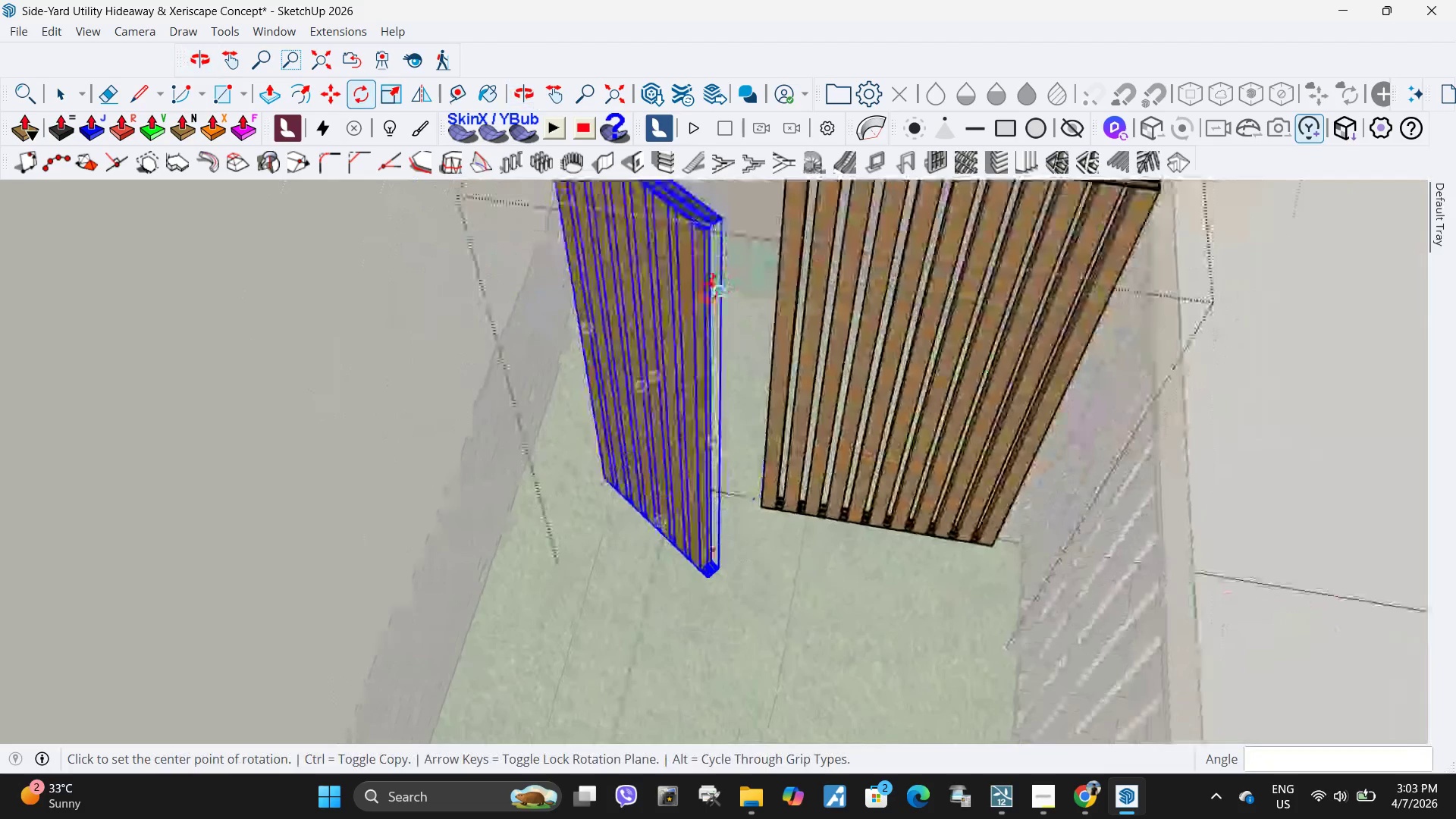 
key(Space)
 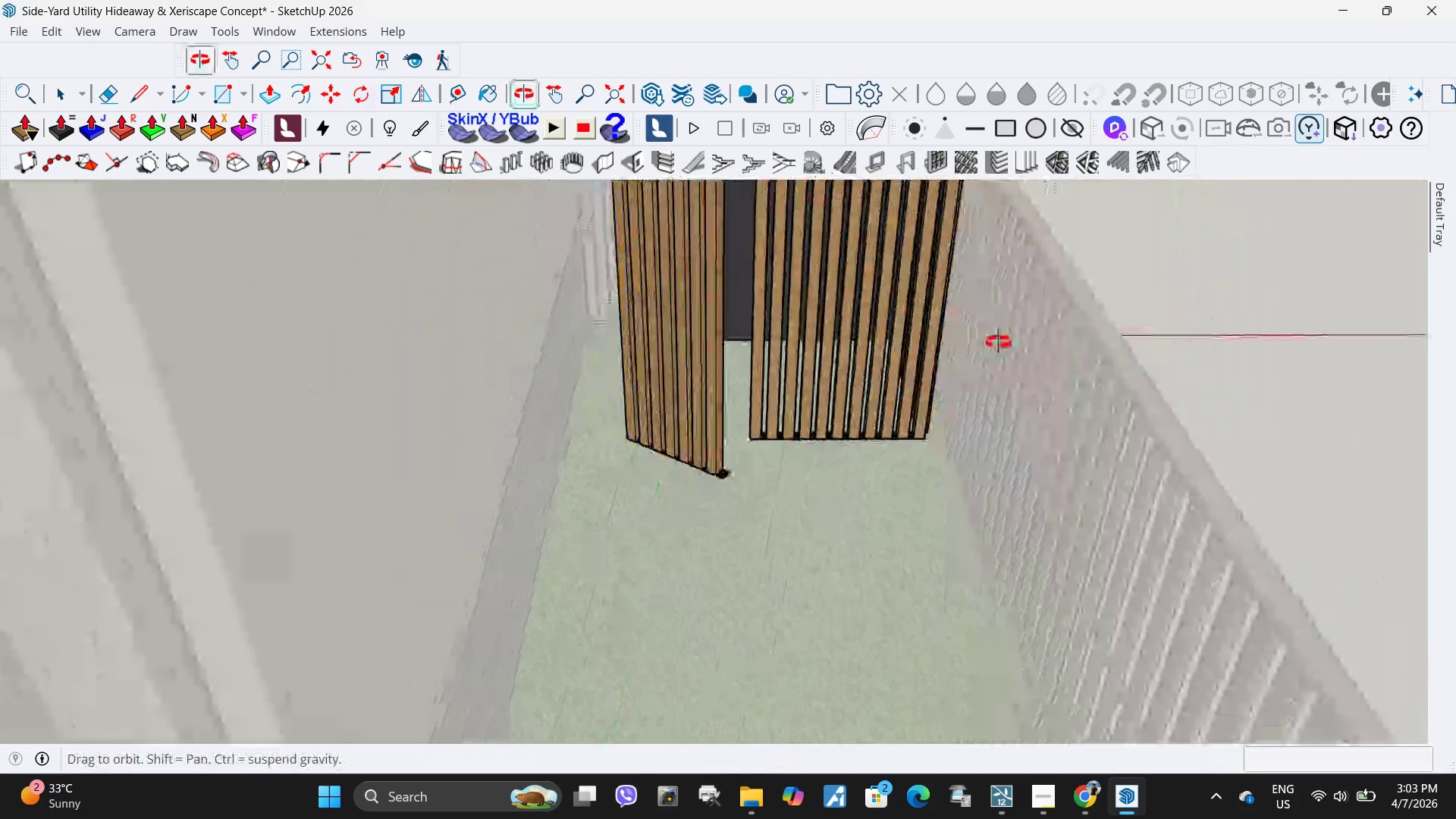 
scroll: coordinate [702, 295], scroll_direction: down, amount: 4.0
 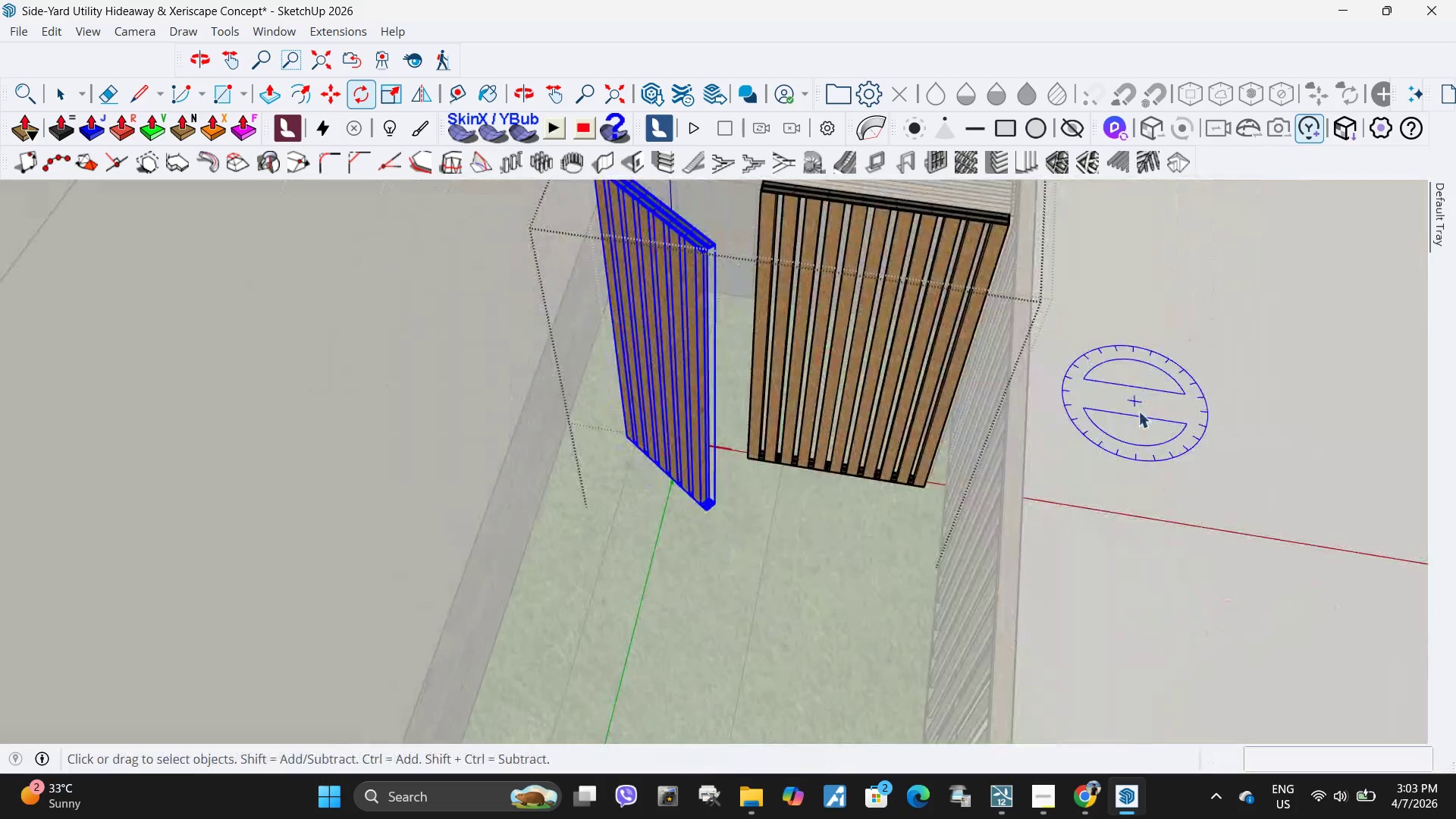 
key(H)
 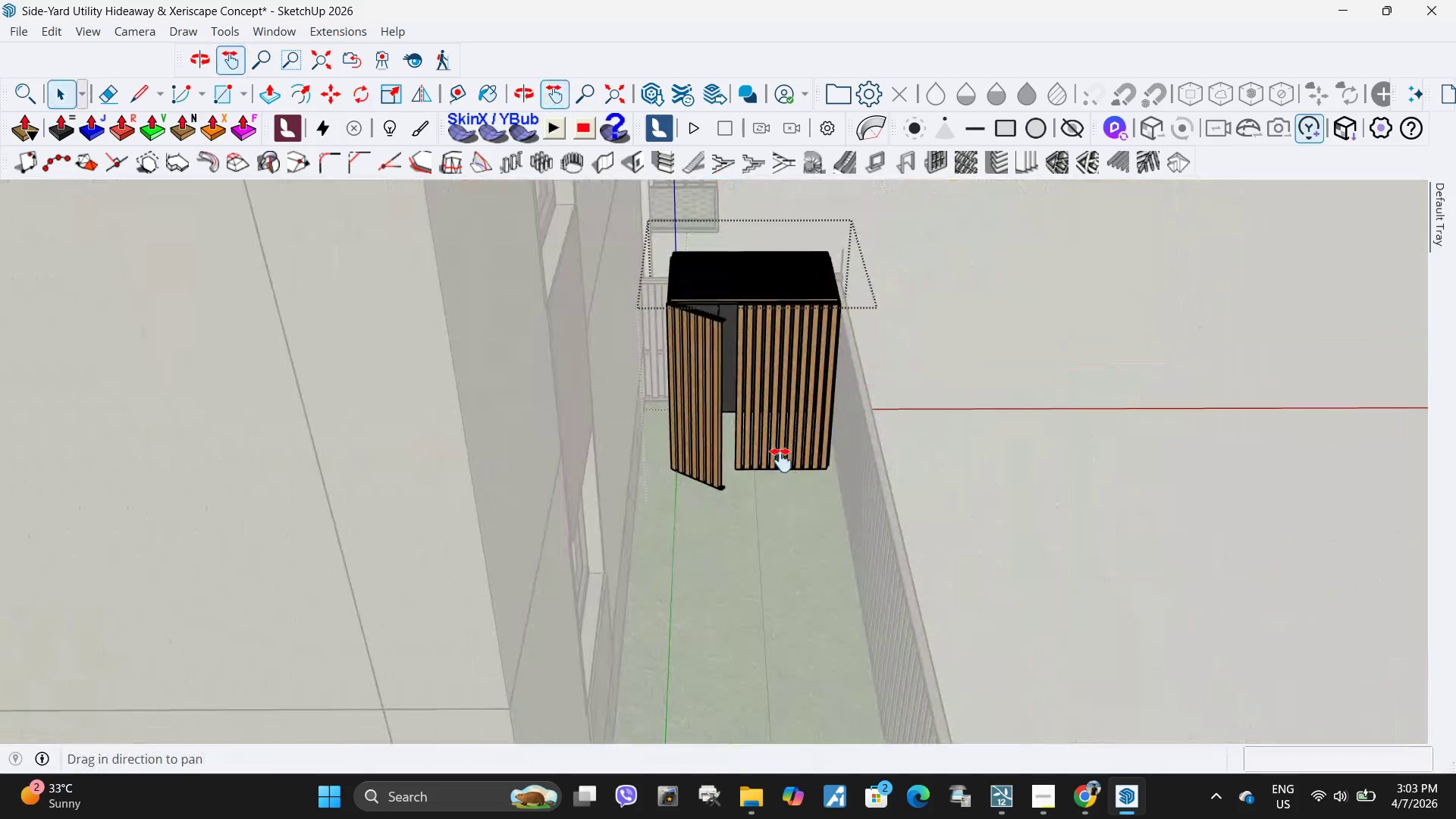 
scroll: coordinate [741, 417], scroll_direction: down, amount: 7.0
 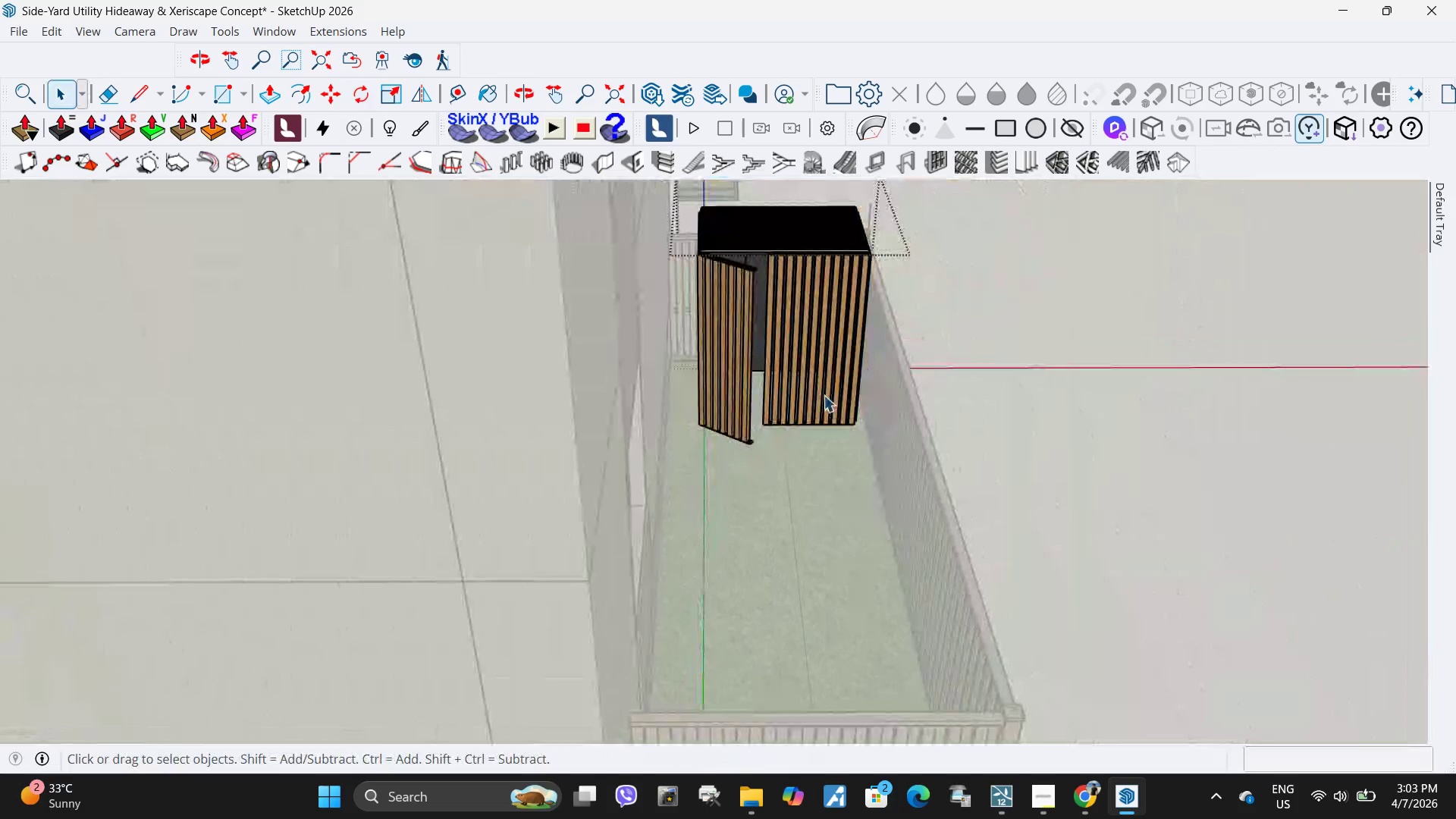 
left_click_drag(start_coordinate=[827, 392], to_coordinate=[777, 465])
 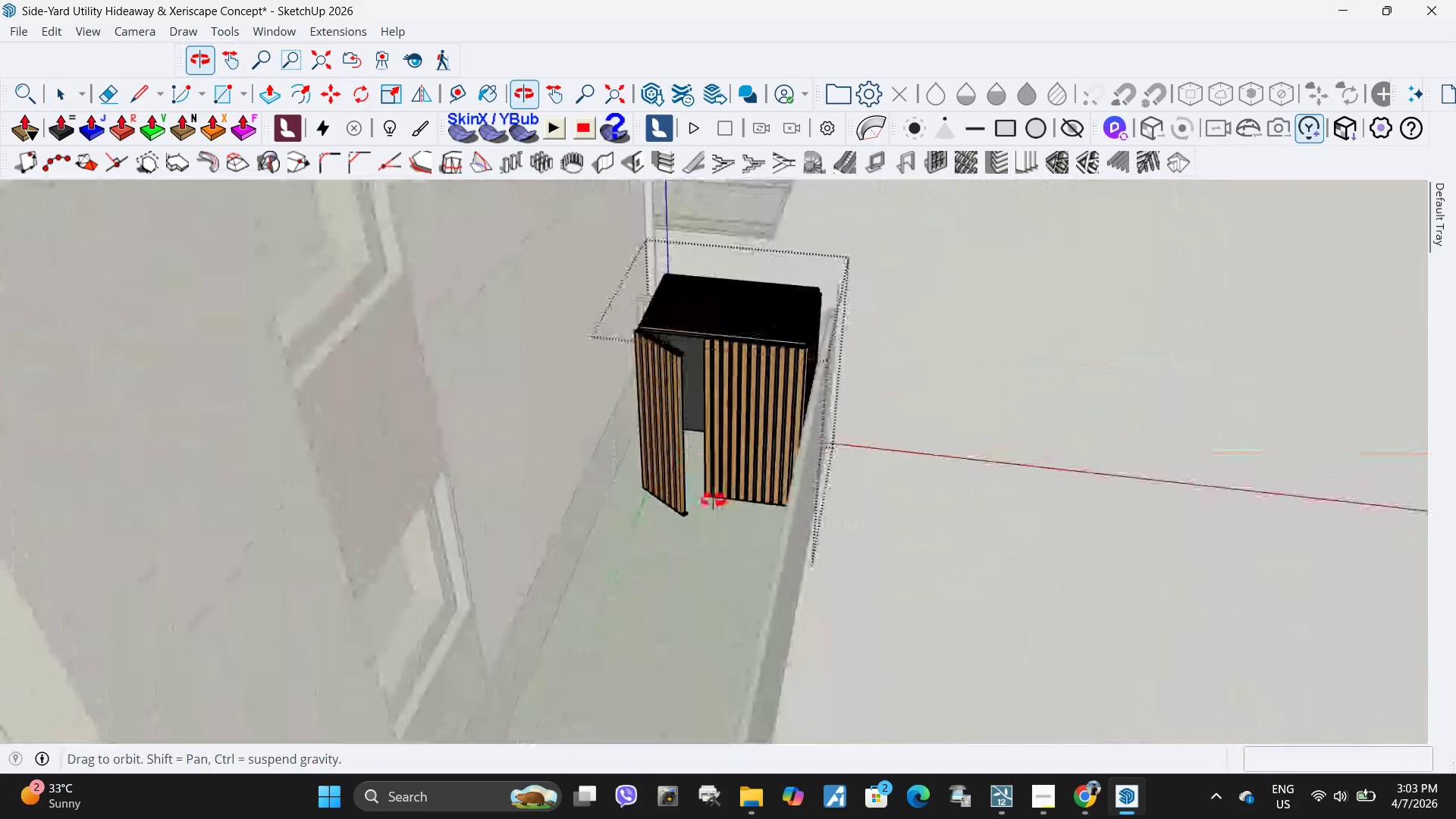 
key(Space)
 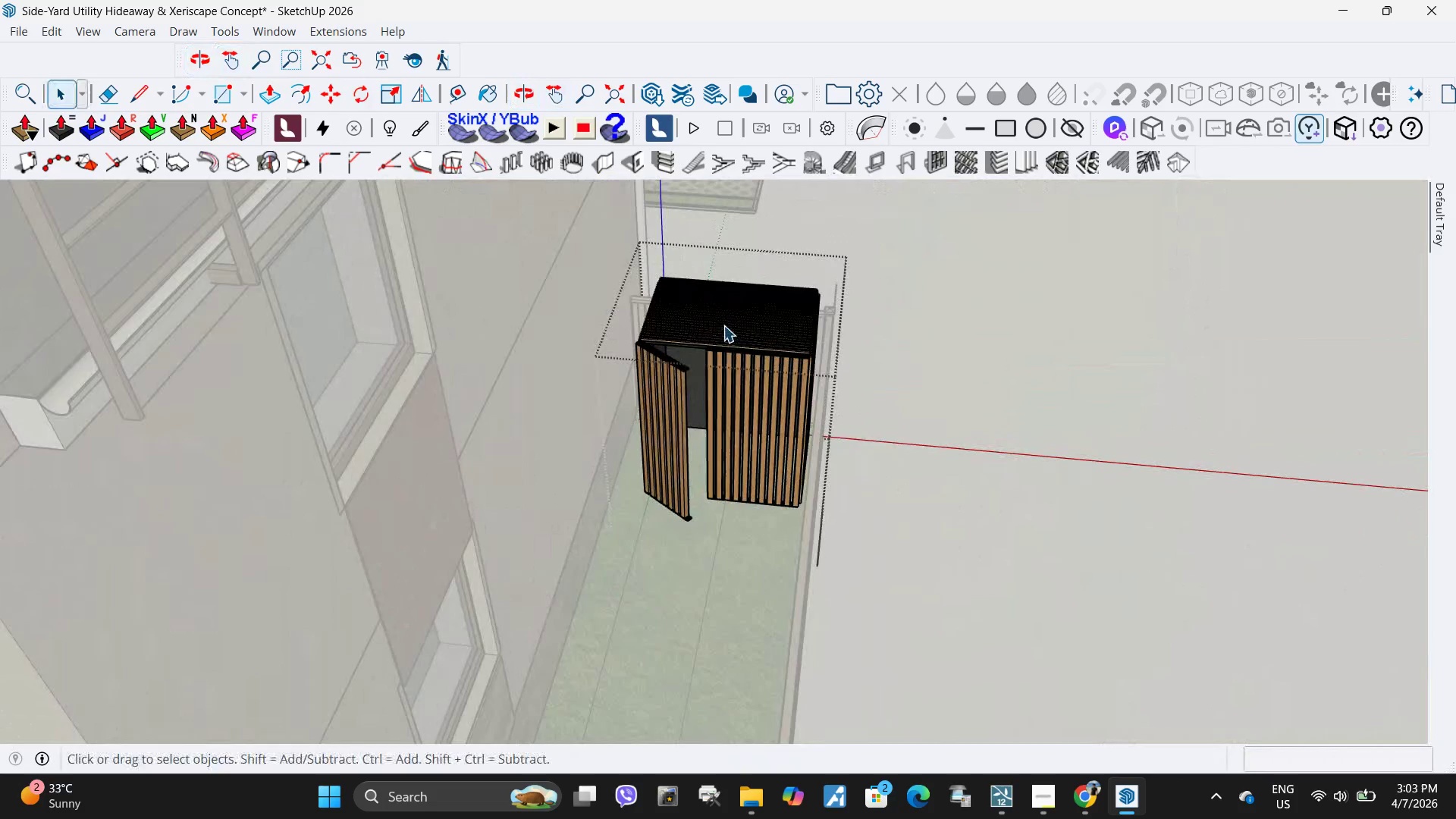 
left_click([723, 325])
 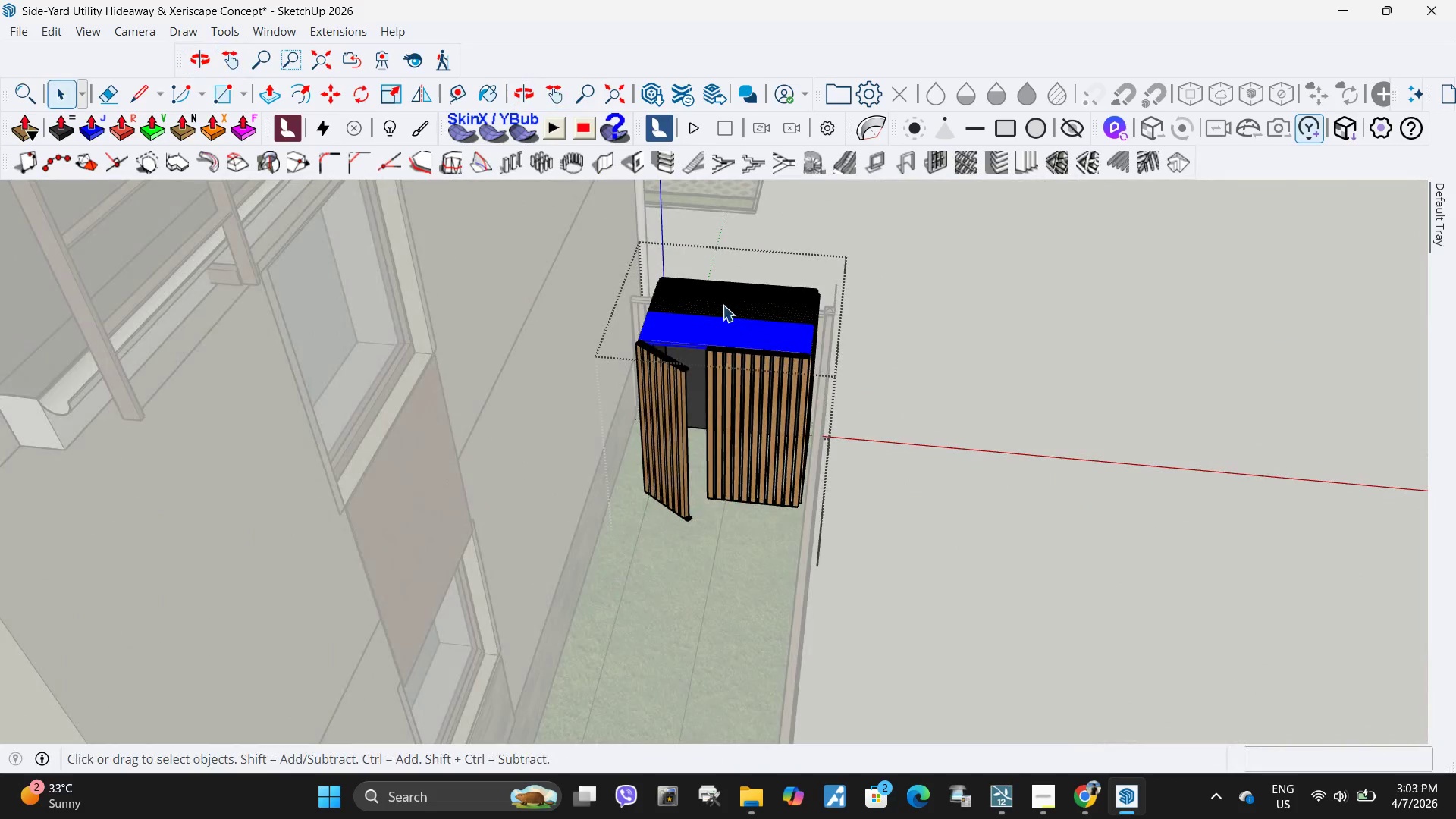 
hold_key(key=ControlLeft, duration=0.77)
 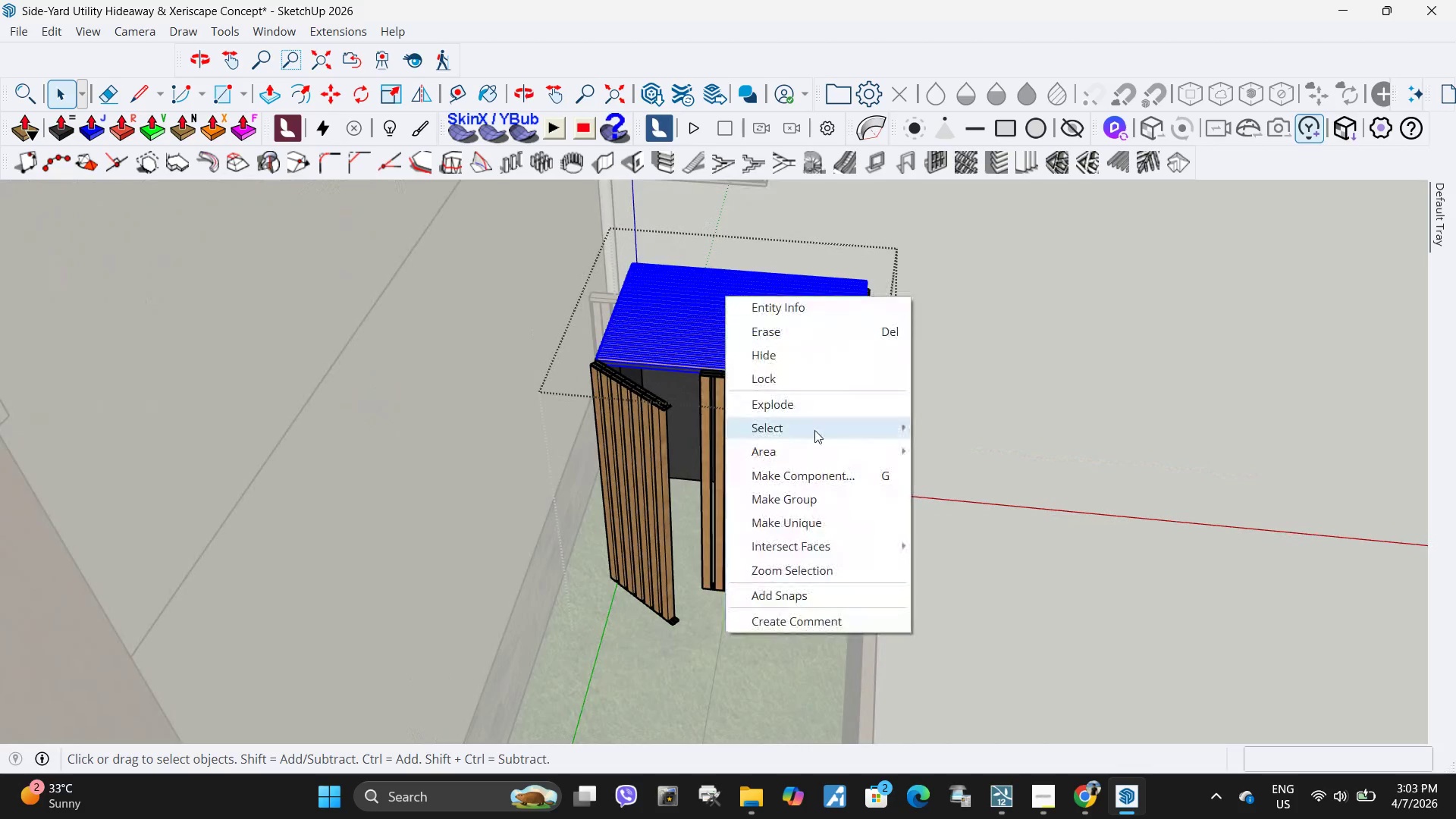 
scroll: coordinate [718, 304], scroll_direction: up, amount: 4.0
 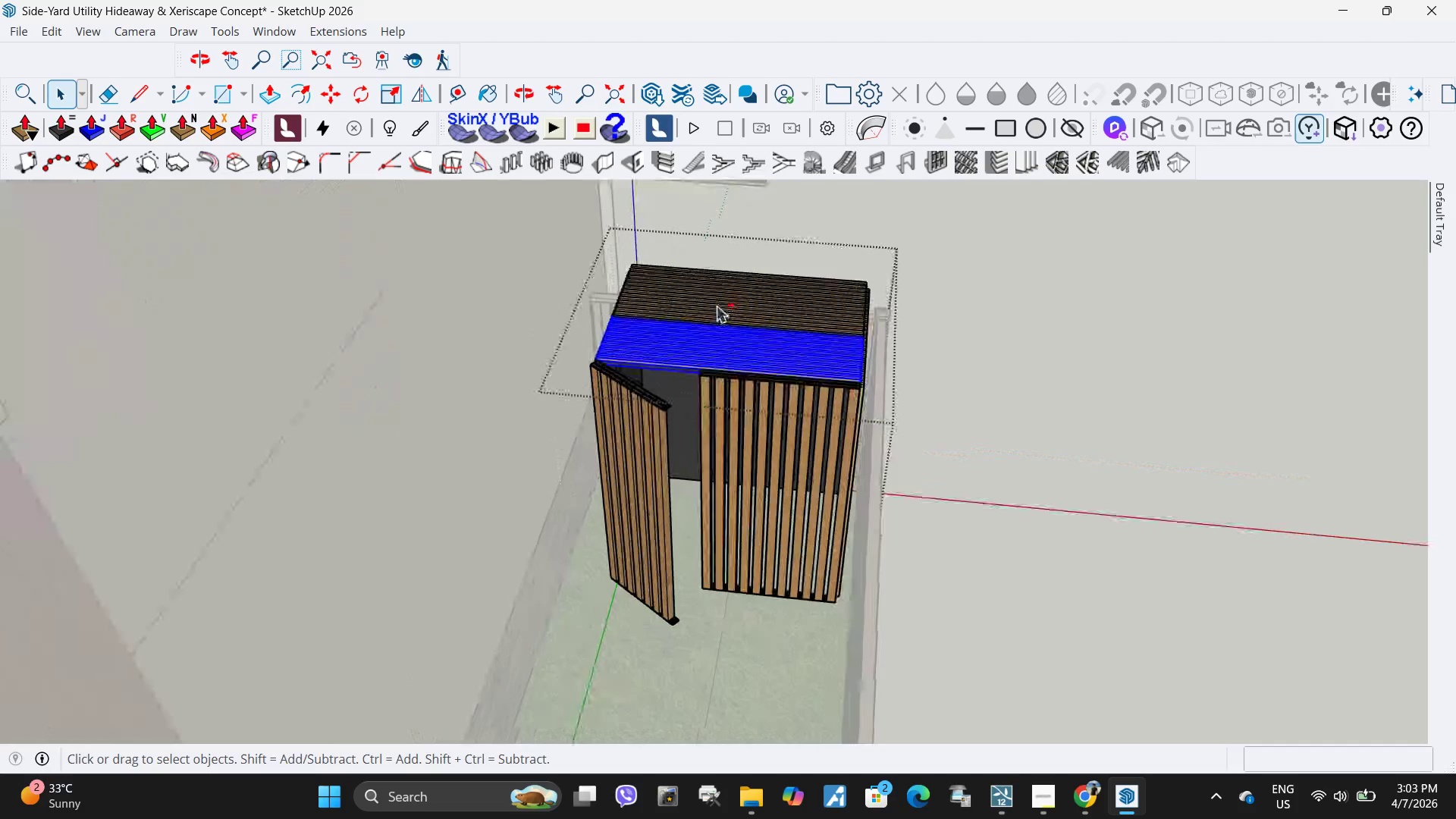 
left_click([715, 308])
 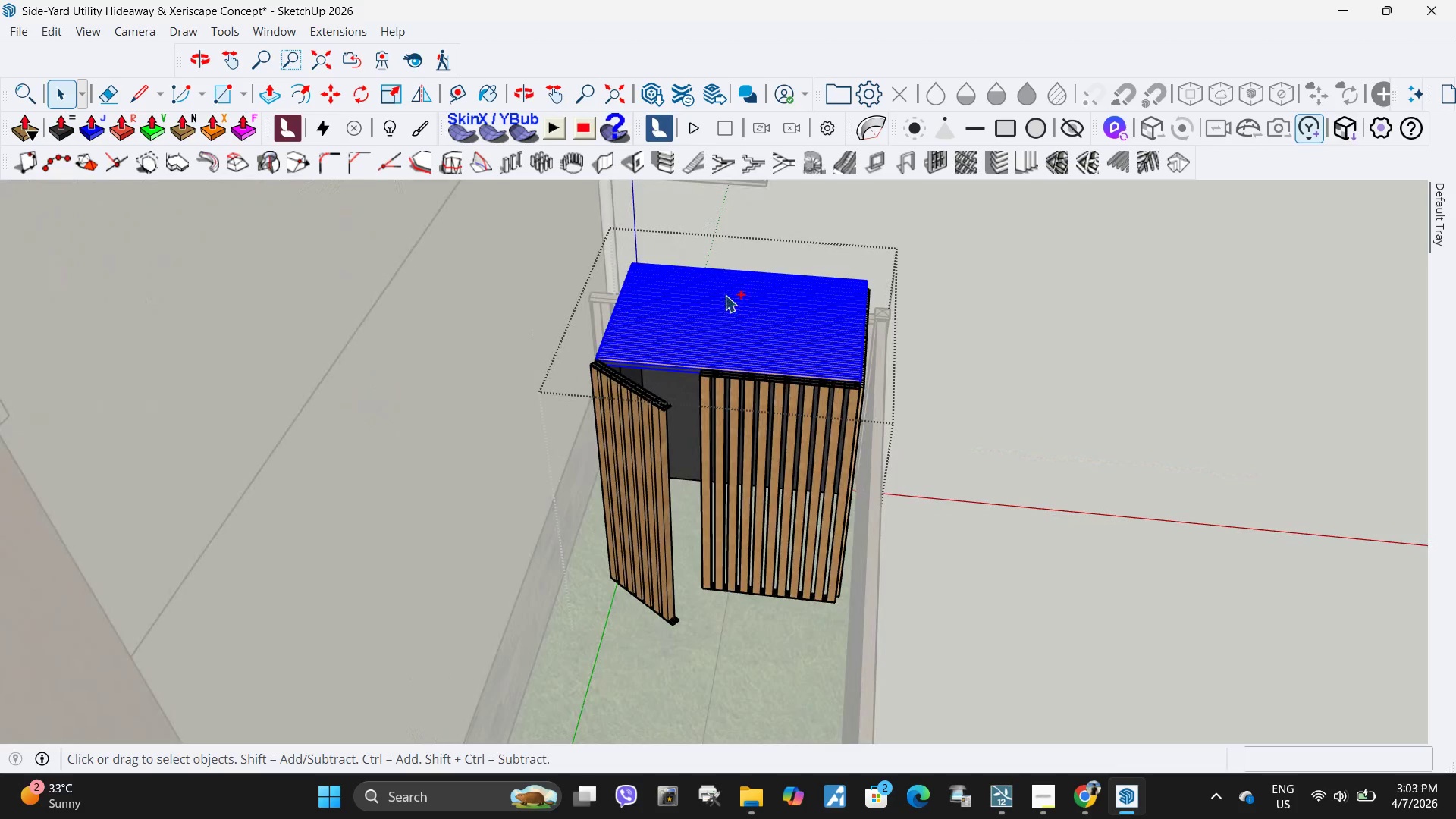 
hold_key(key=ControlLeft, duration=11.3)
right_click([725, 296])
 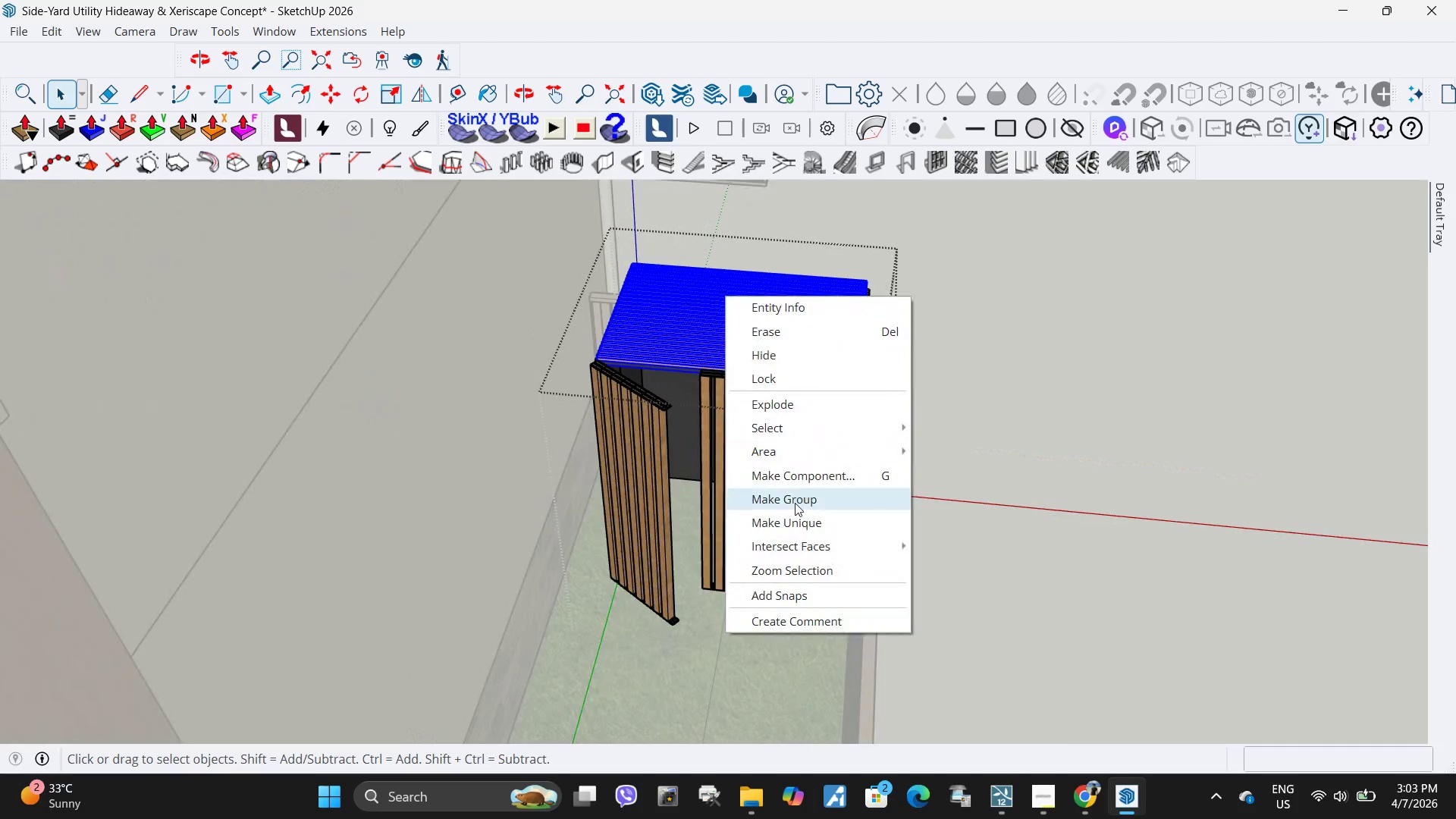 
left_click([795, 504])
 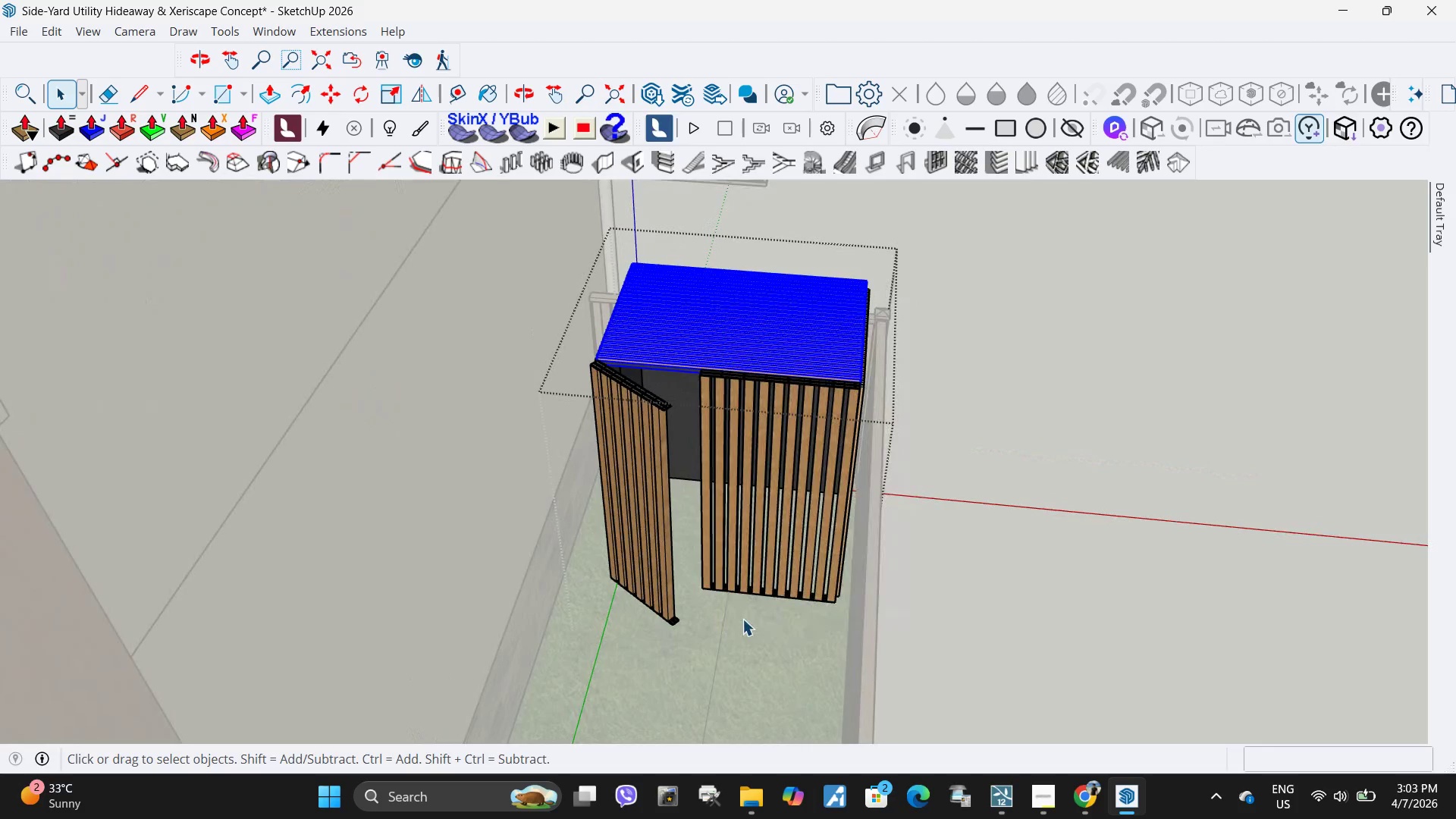 
key(M)
 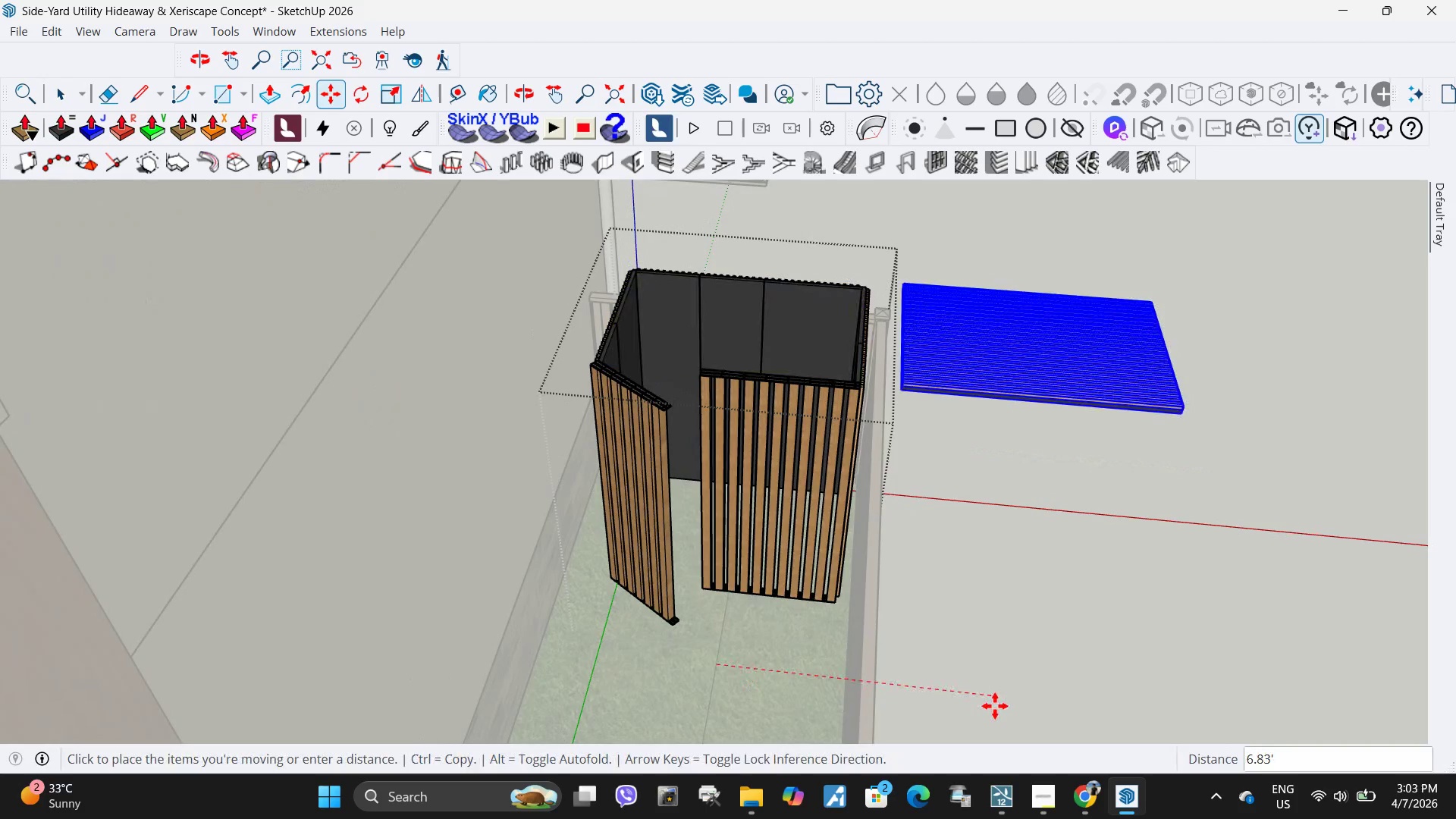 
left_click([995, 701])
 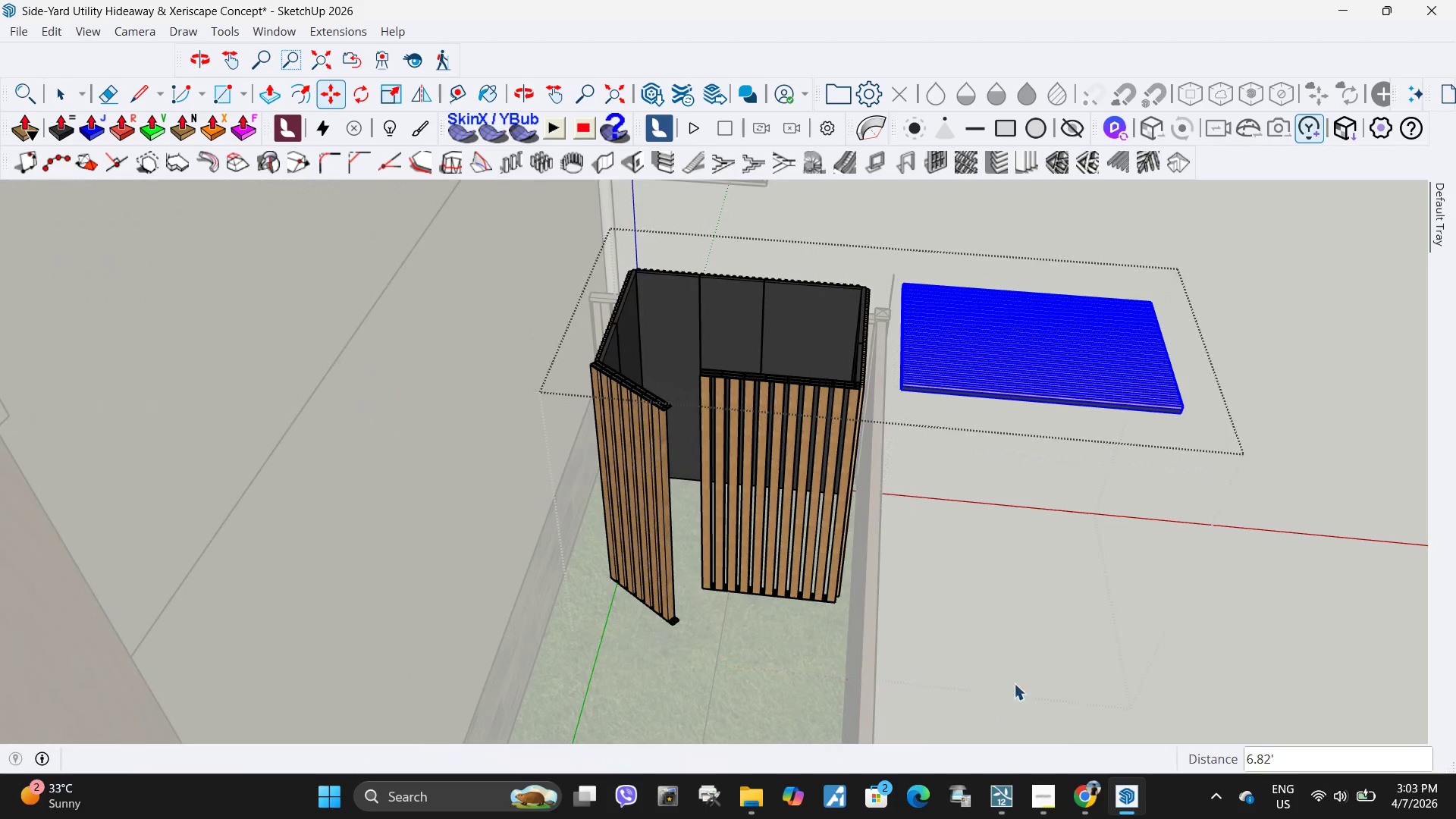 
key(Space)
 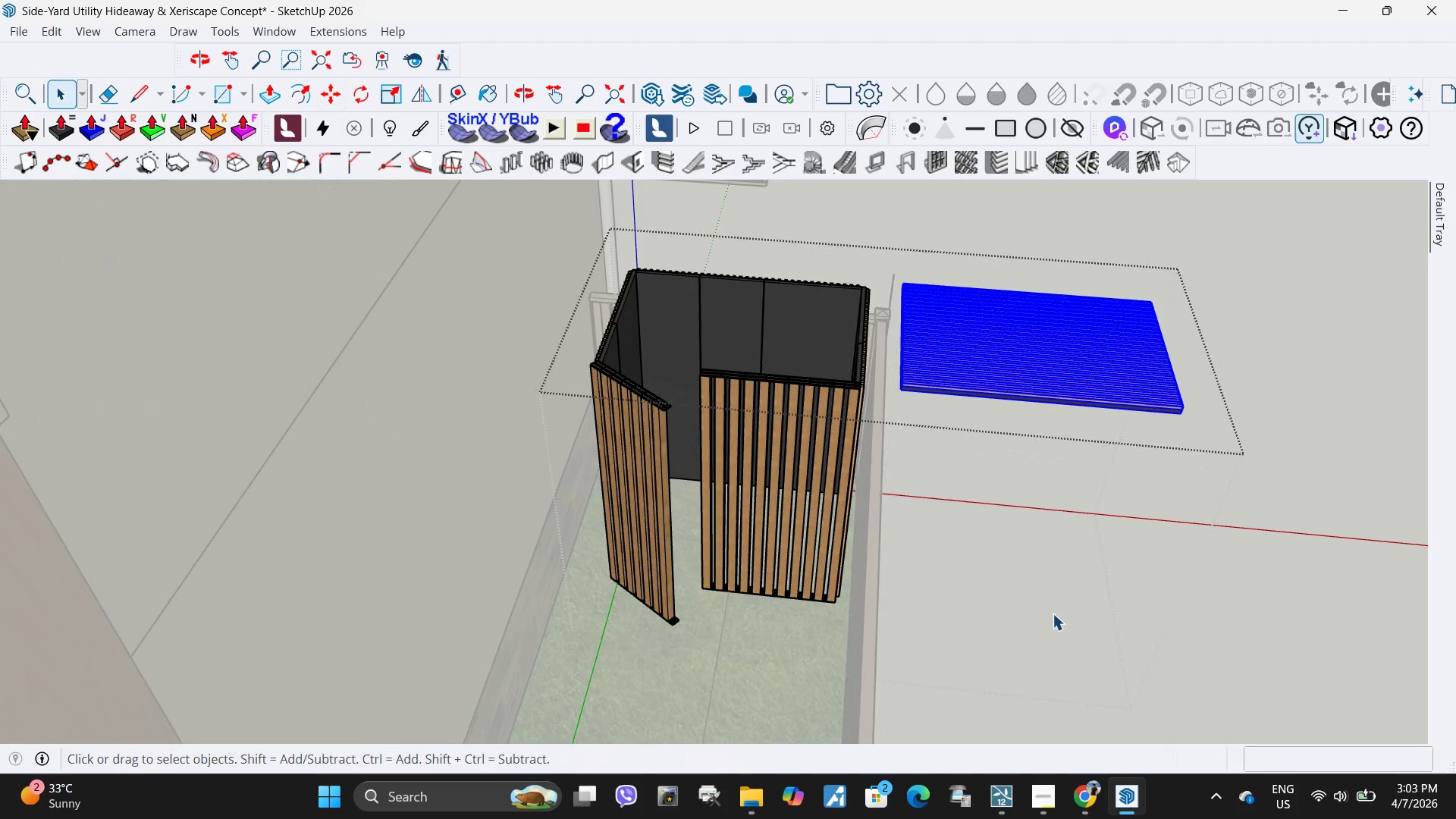 
double_click([1053, 613])
 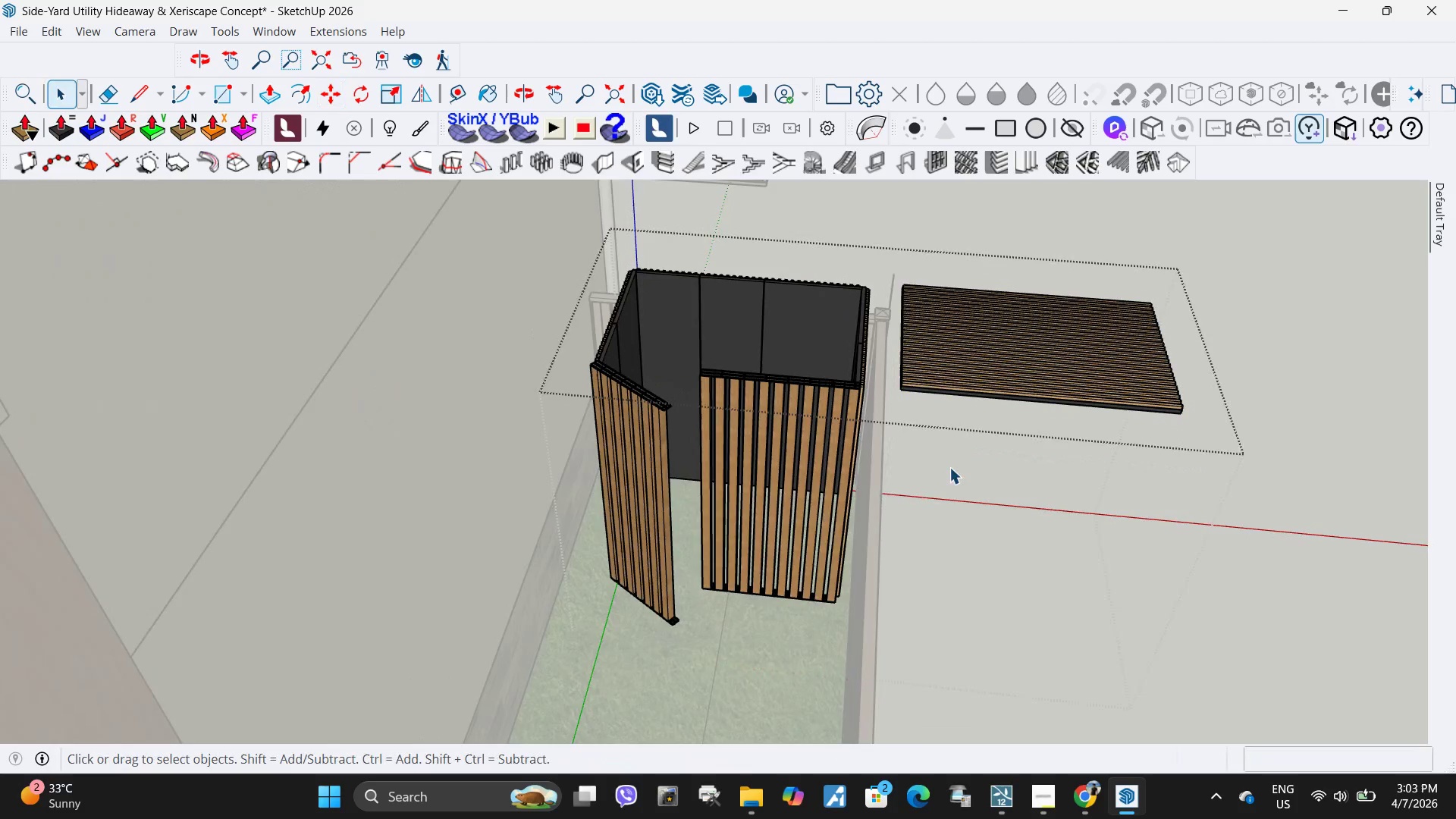 
key(Escape)
 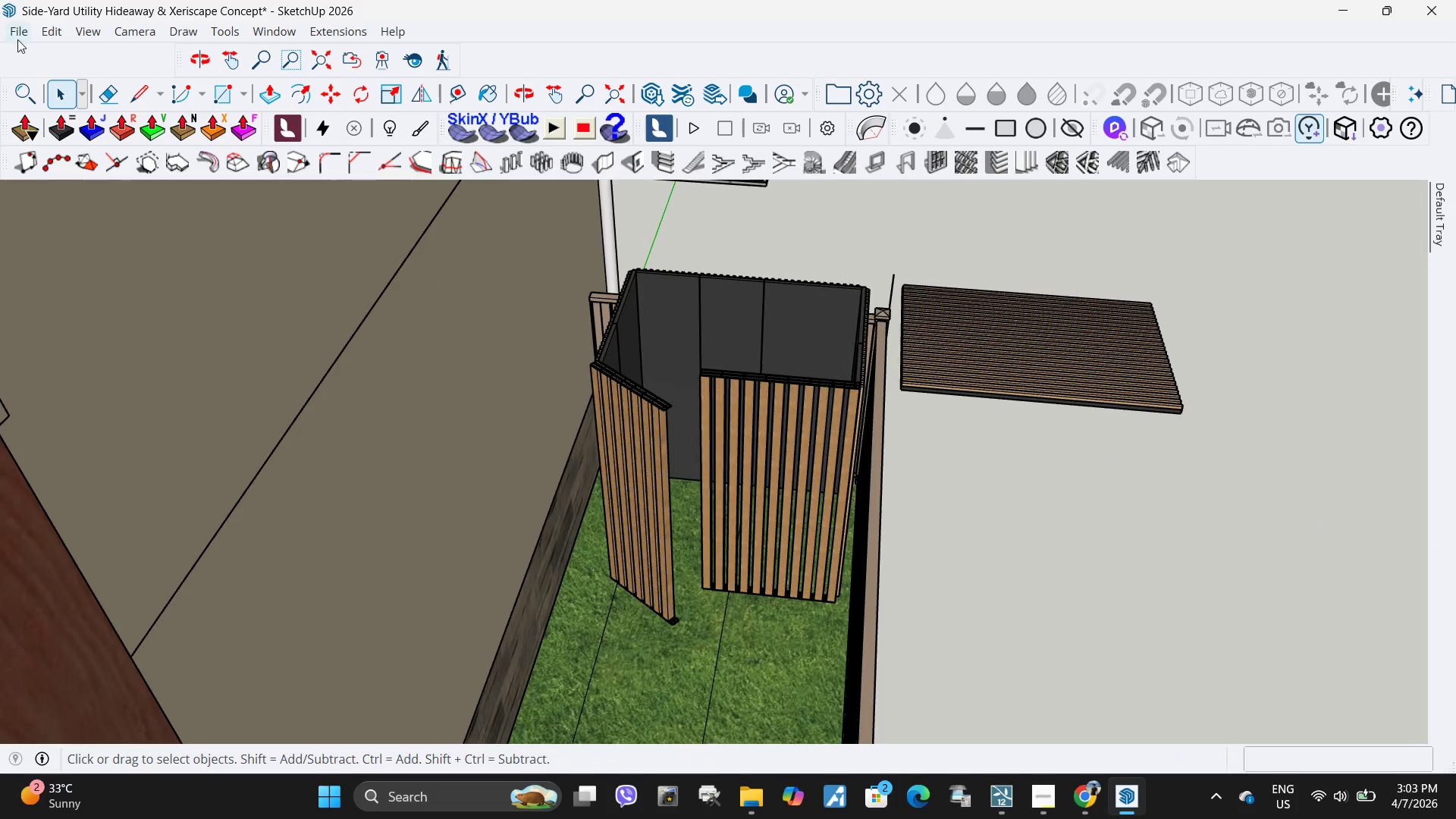 
left_click([17, 39])
 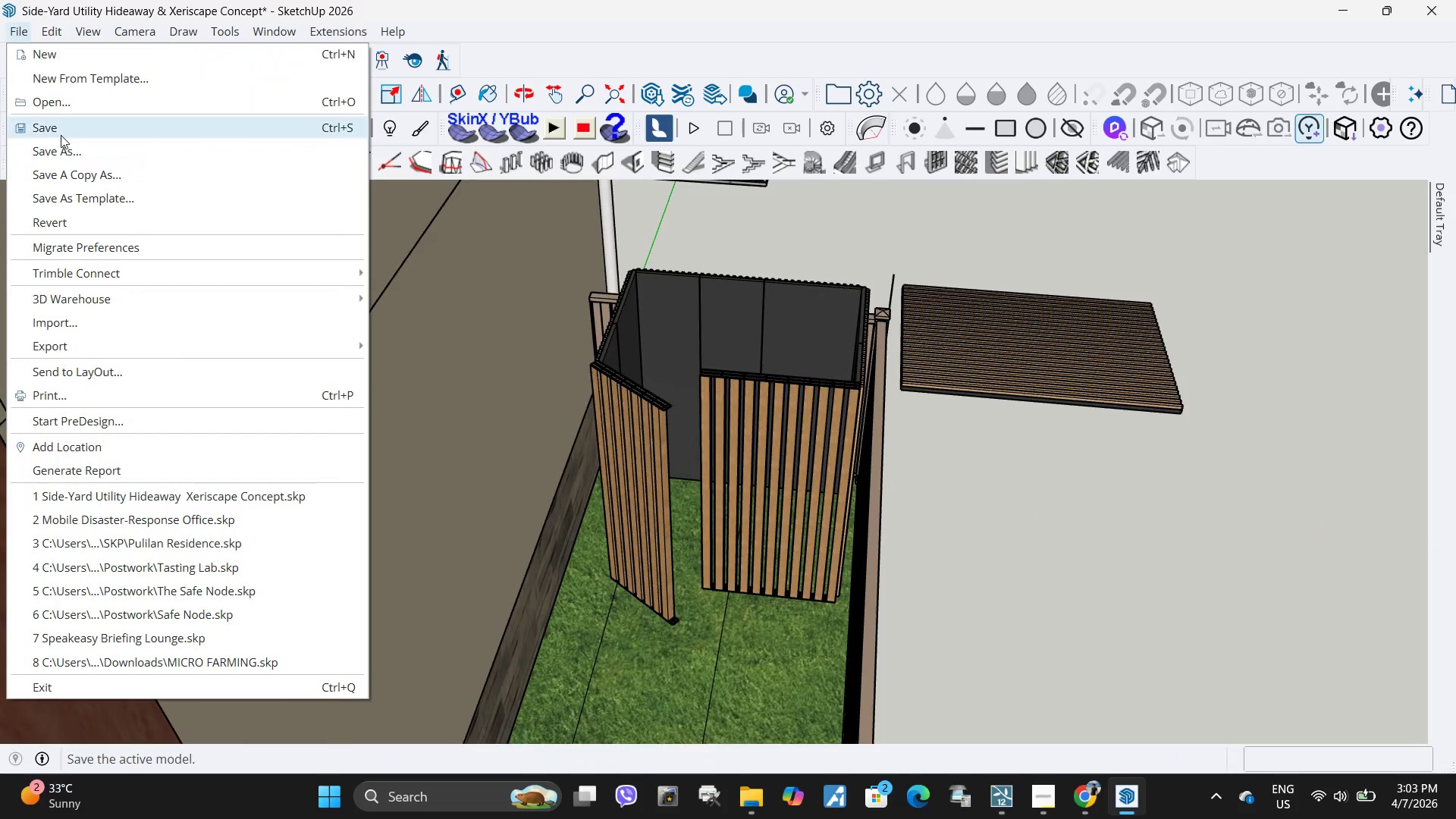 
left_click([61, 135])
 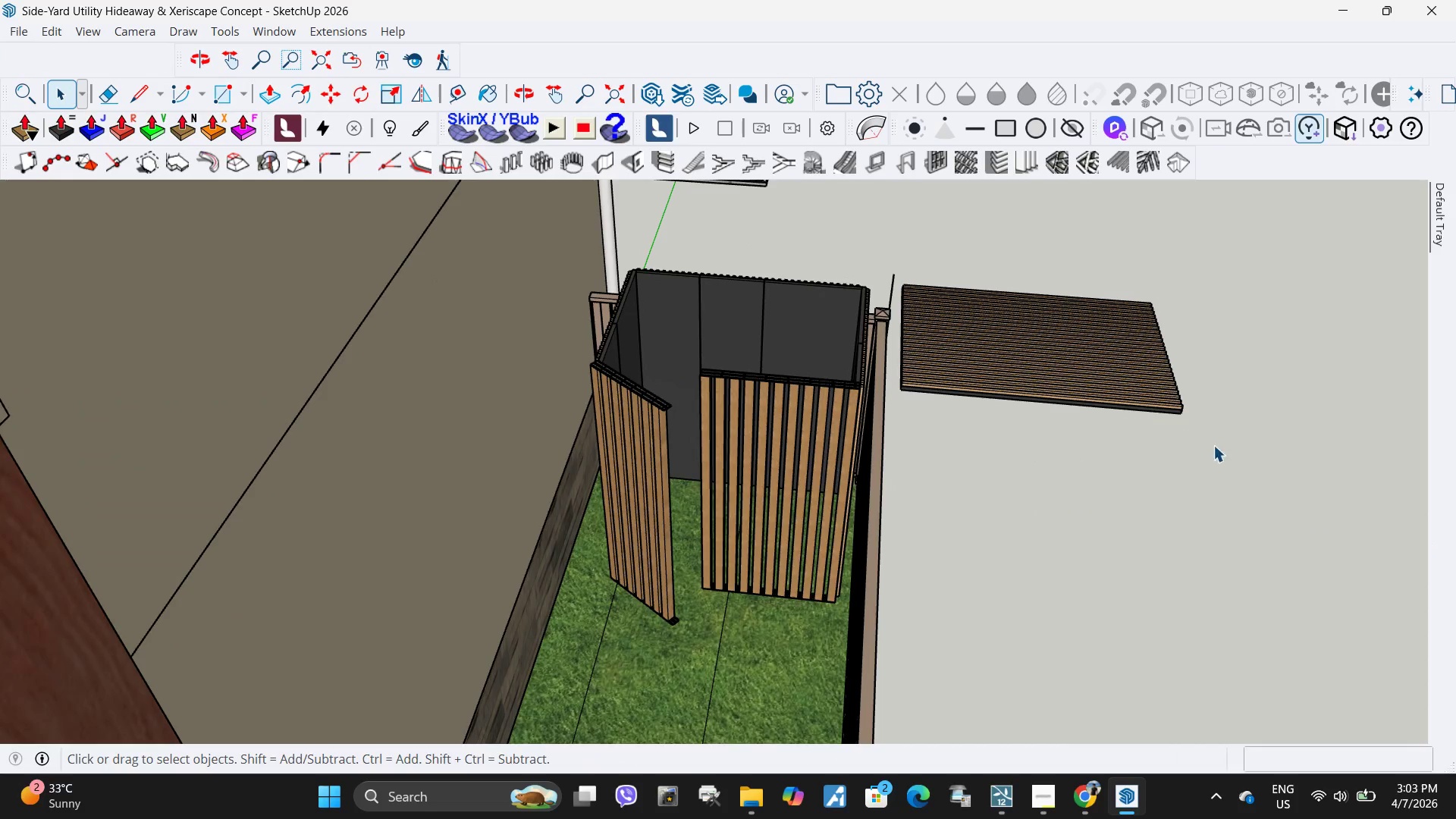 
double_click([1004, 376])
 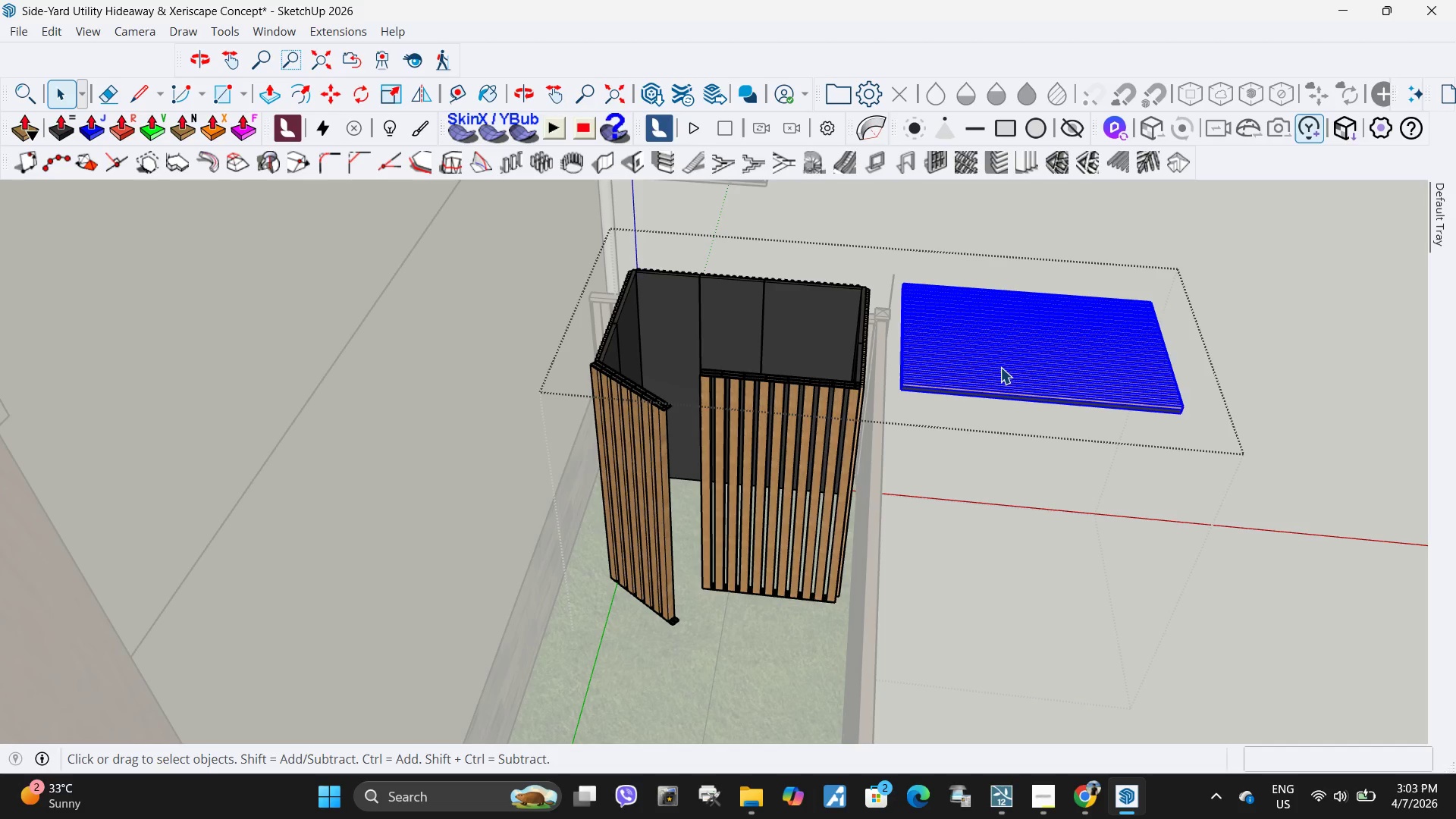 
key(M)
 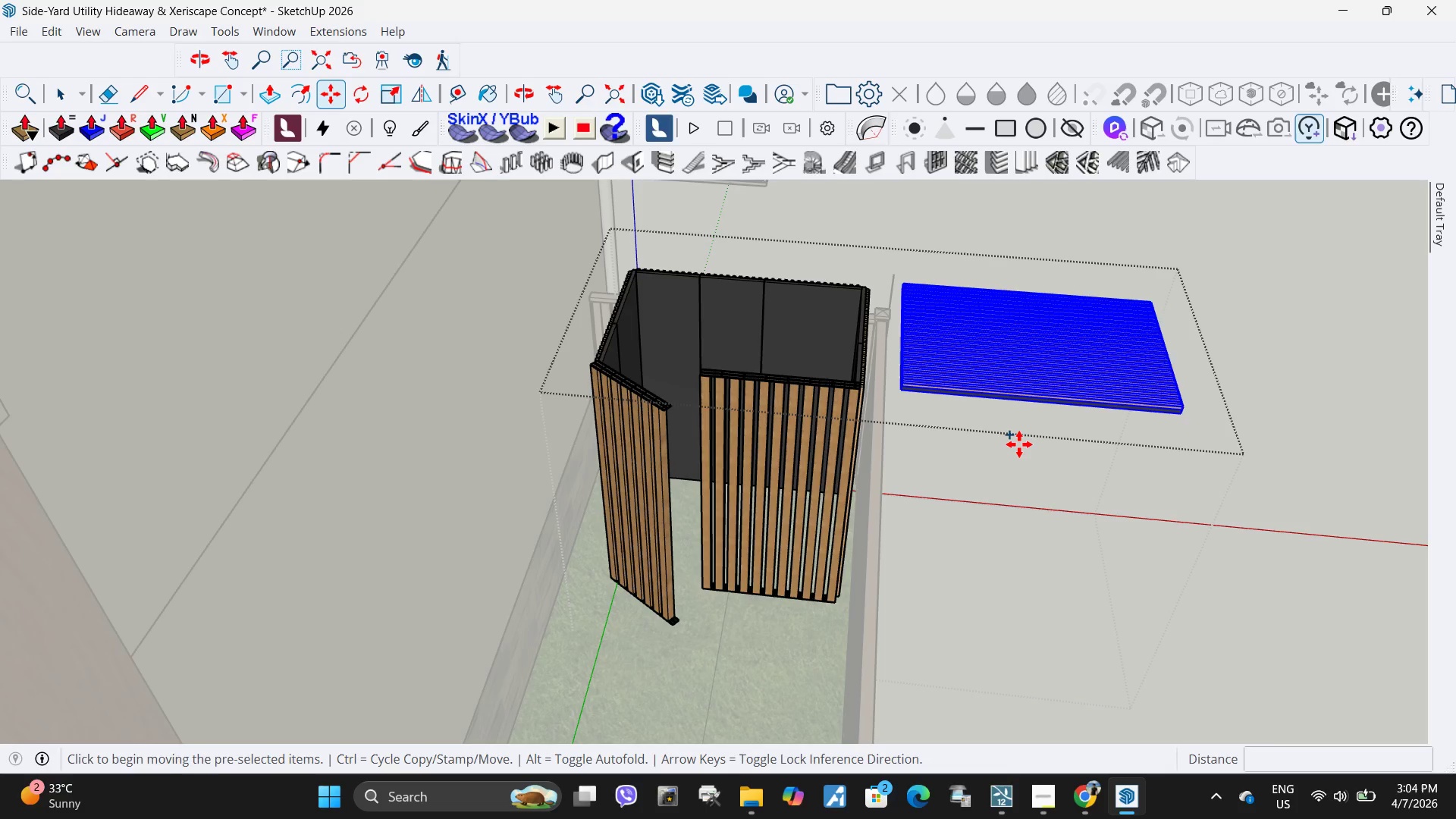 
left_click([1019, 444])
 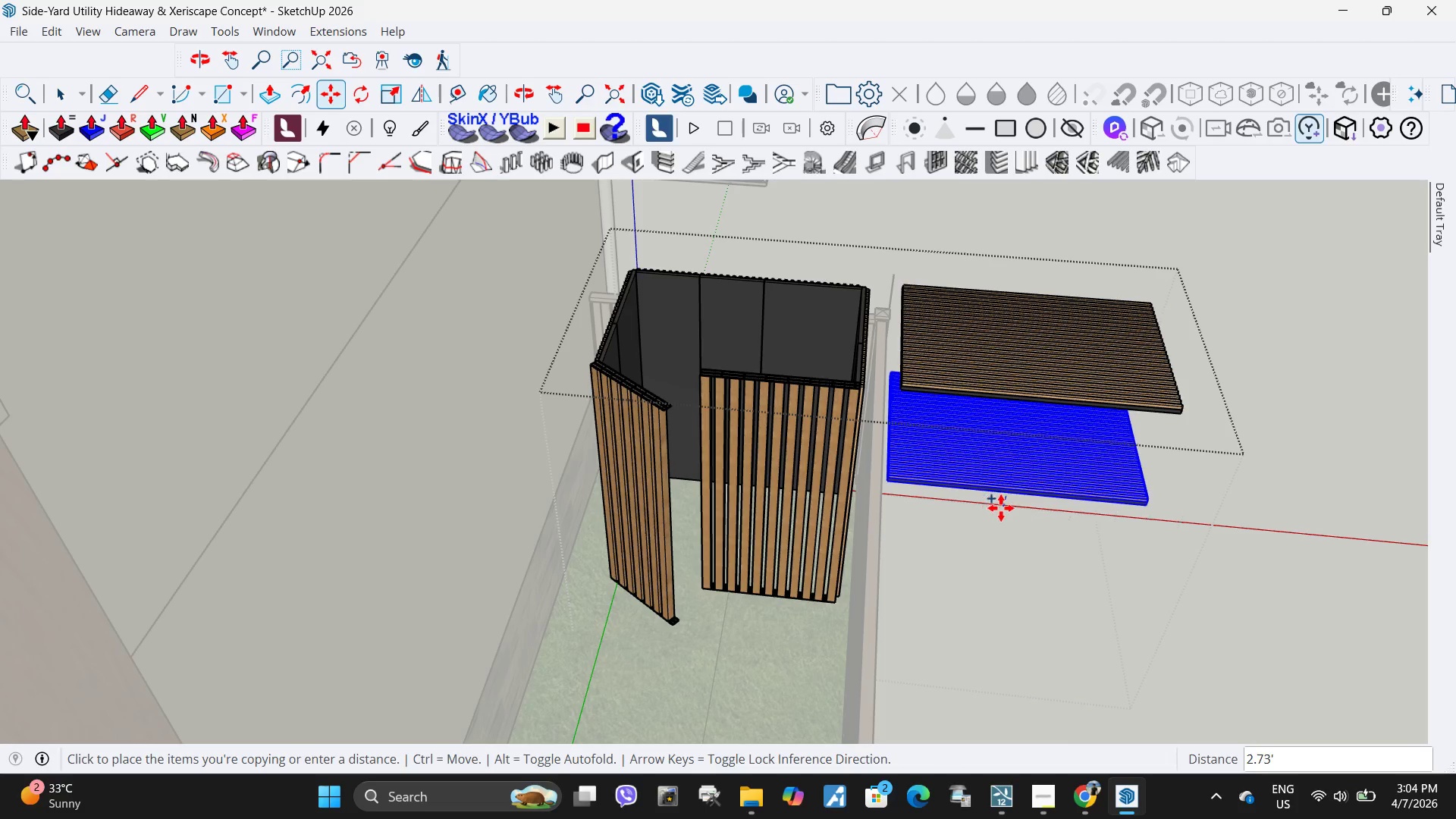 
left_click([1003, 510])
 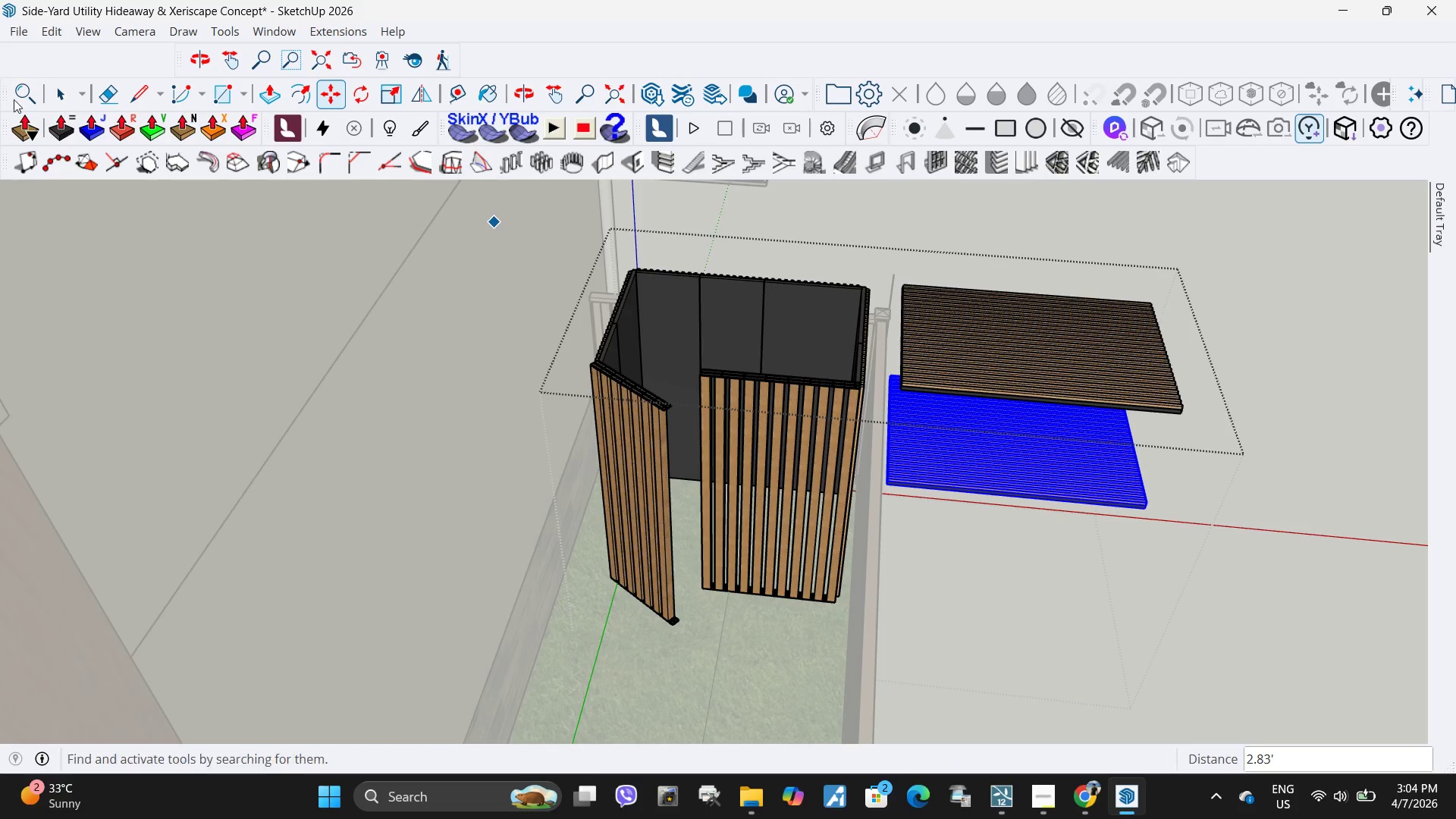 
left_click([16, 101])
 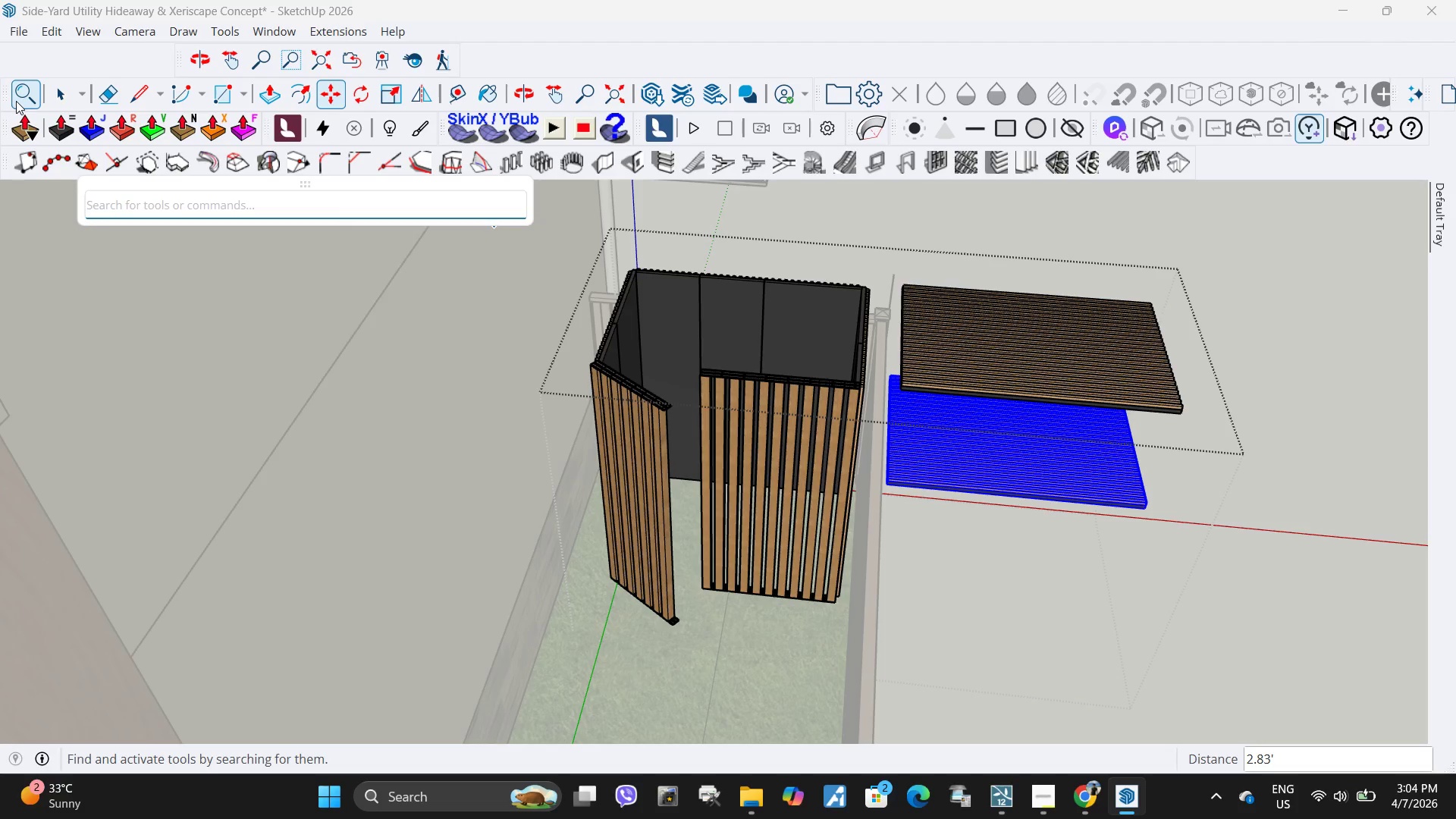 
type(fli)
 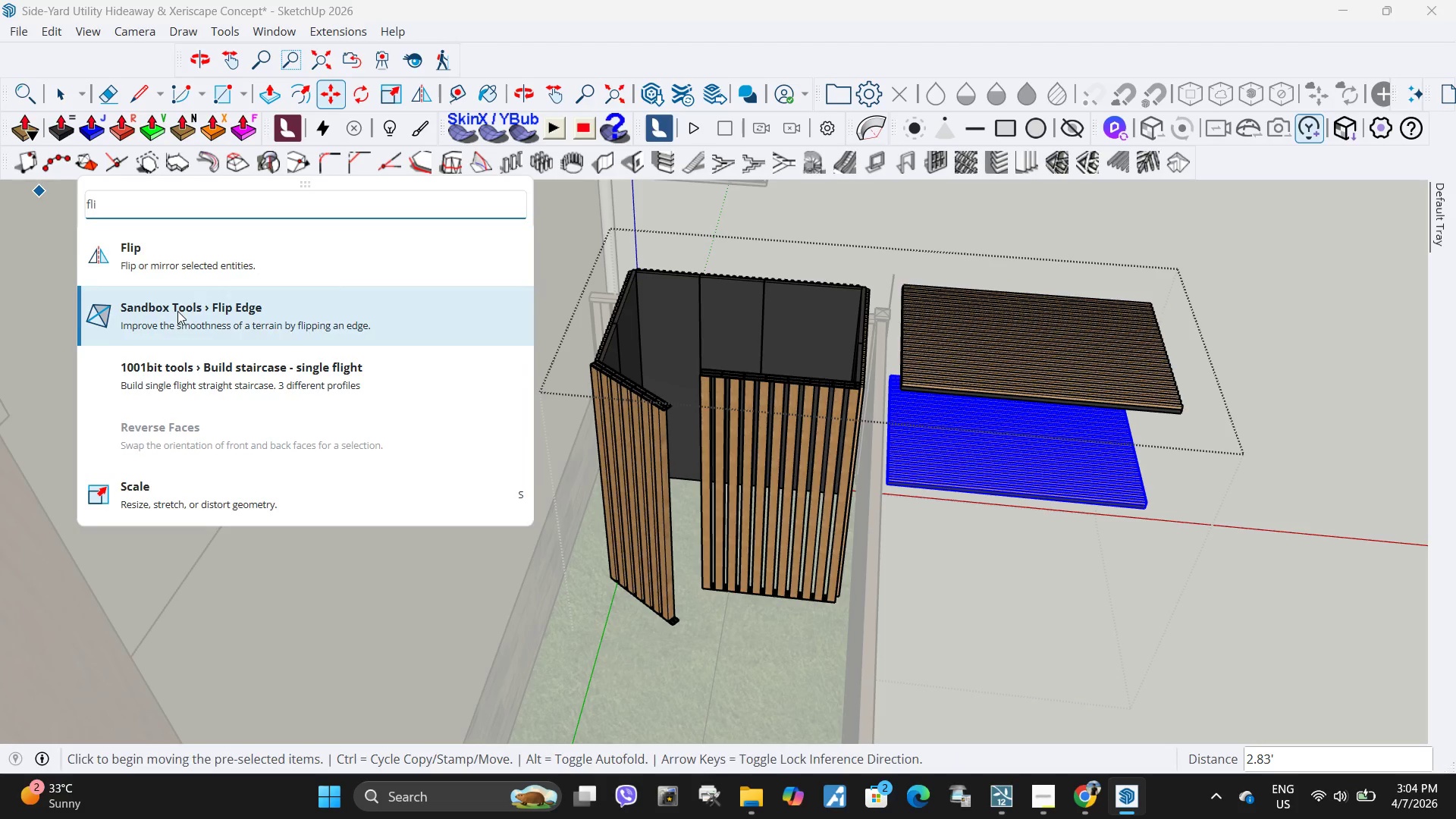 
left_click([180, 265])
 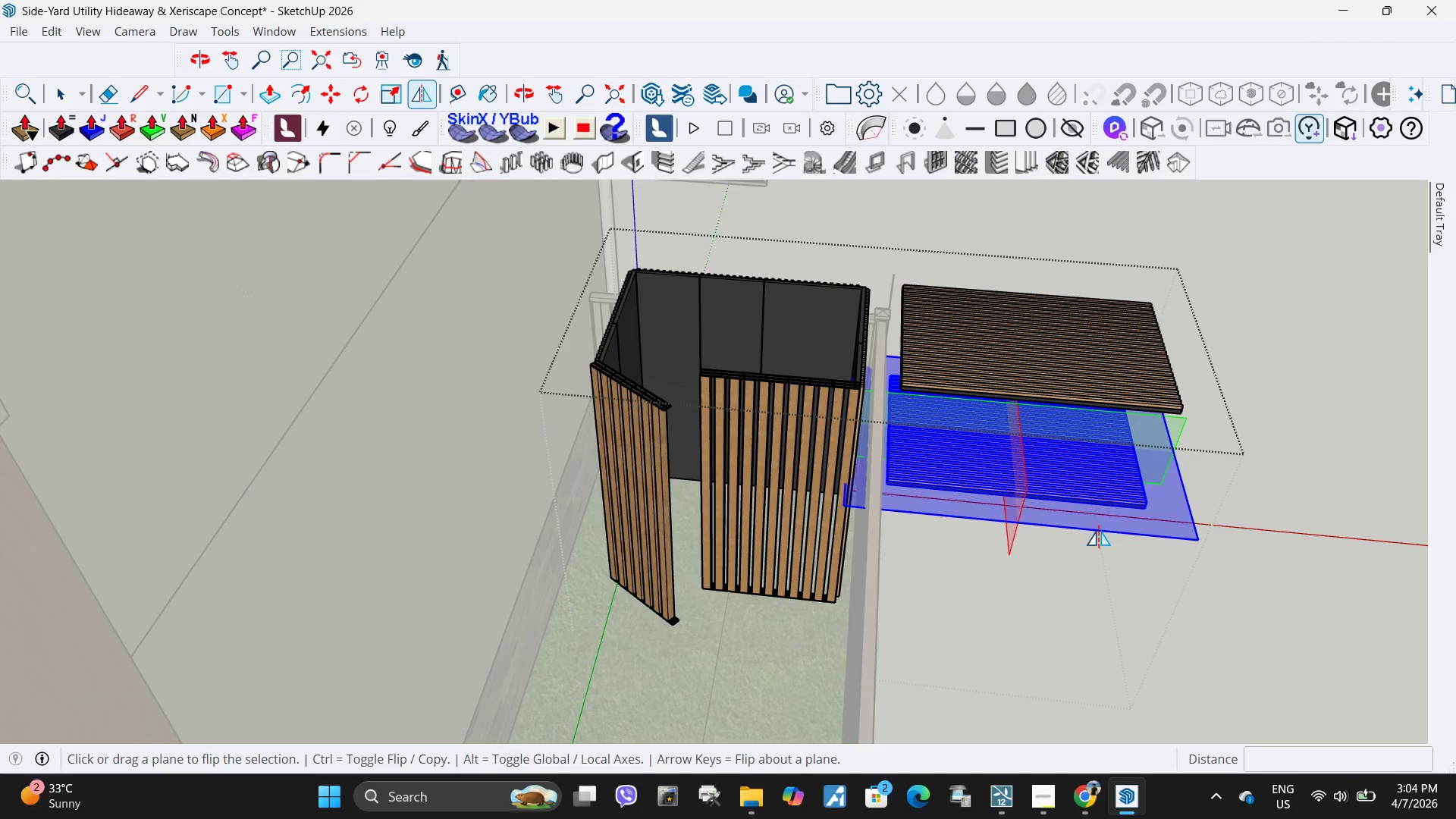 
left_click([1099, 530])
 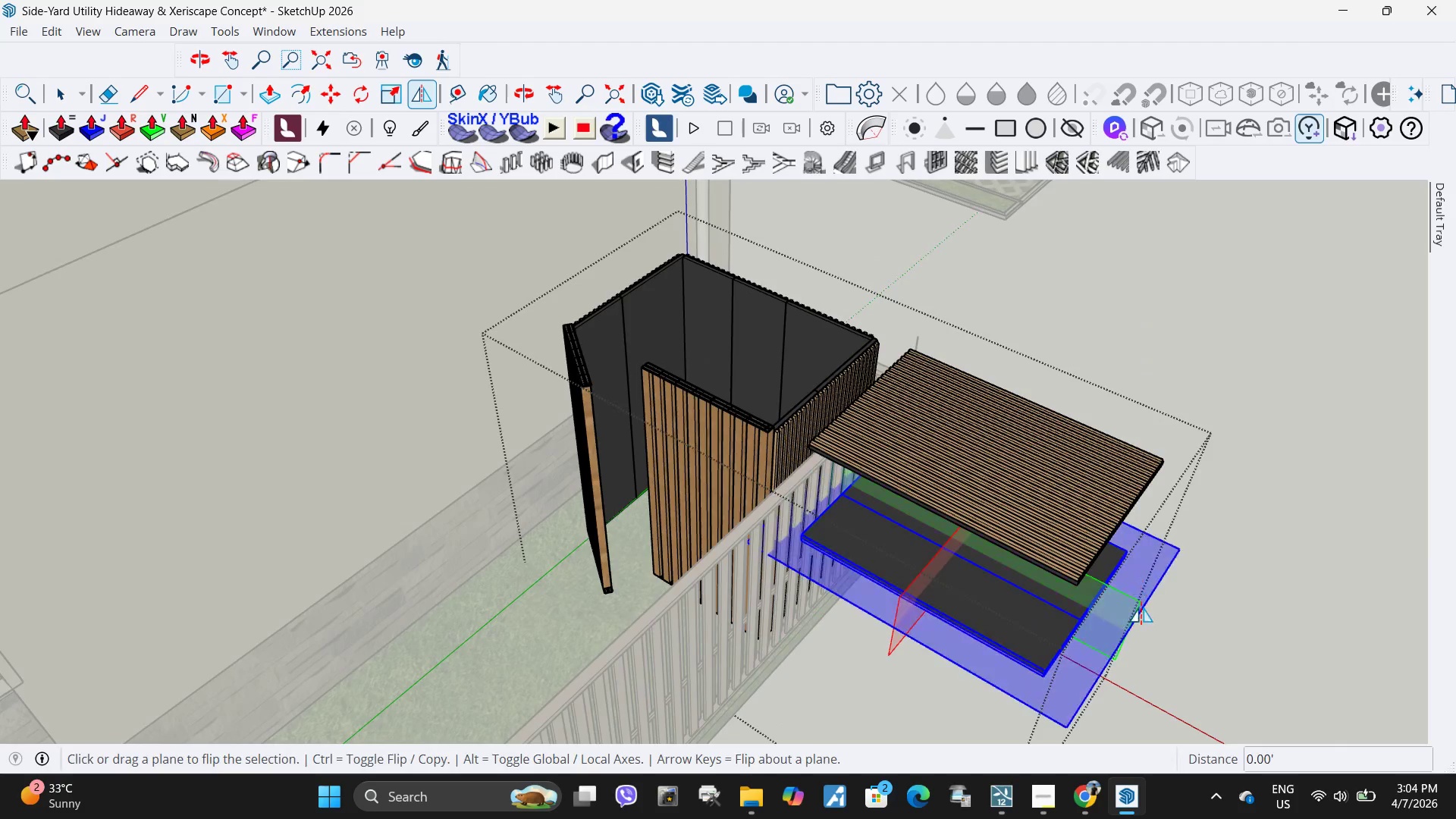 
key(M)
 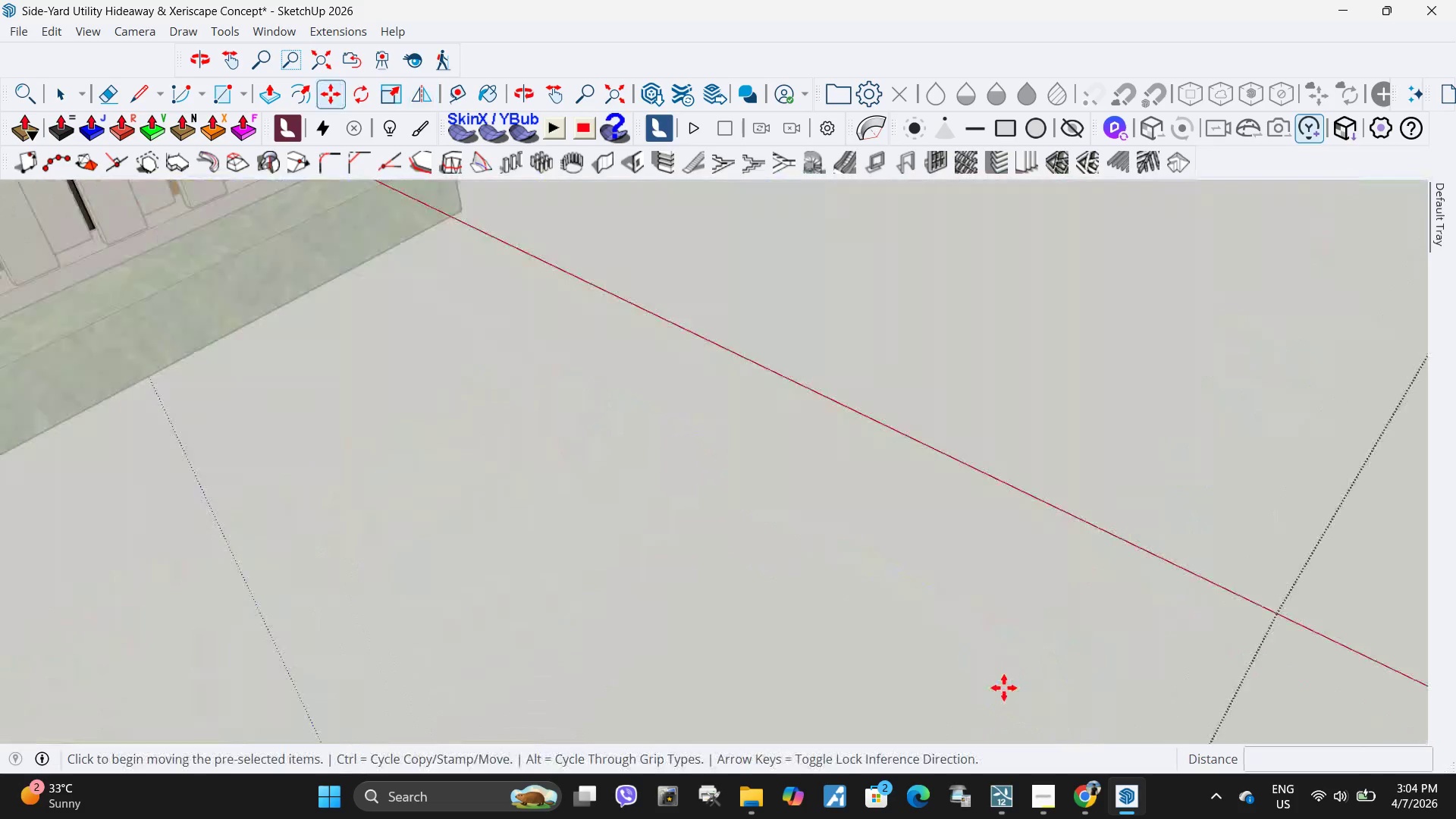 
scroll: coordinate [999, 664], scroll_direction: up, amount: 30.0
 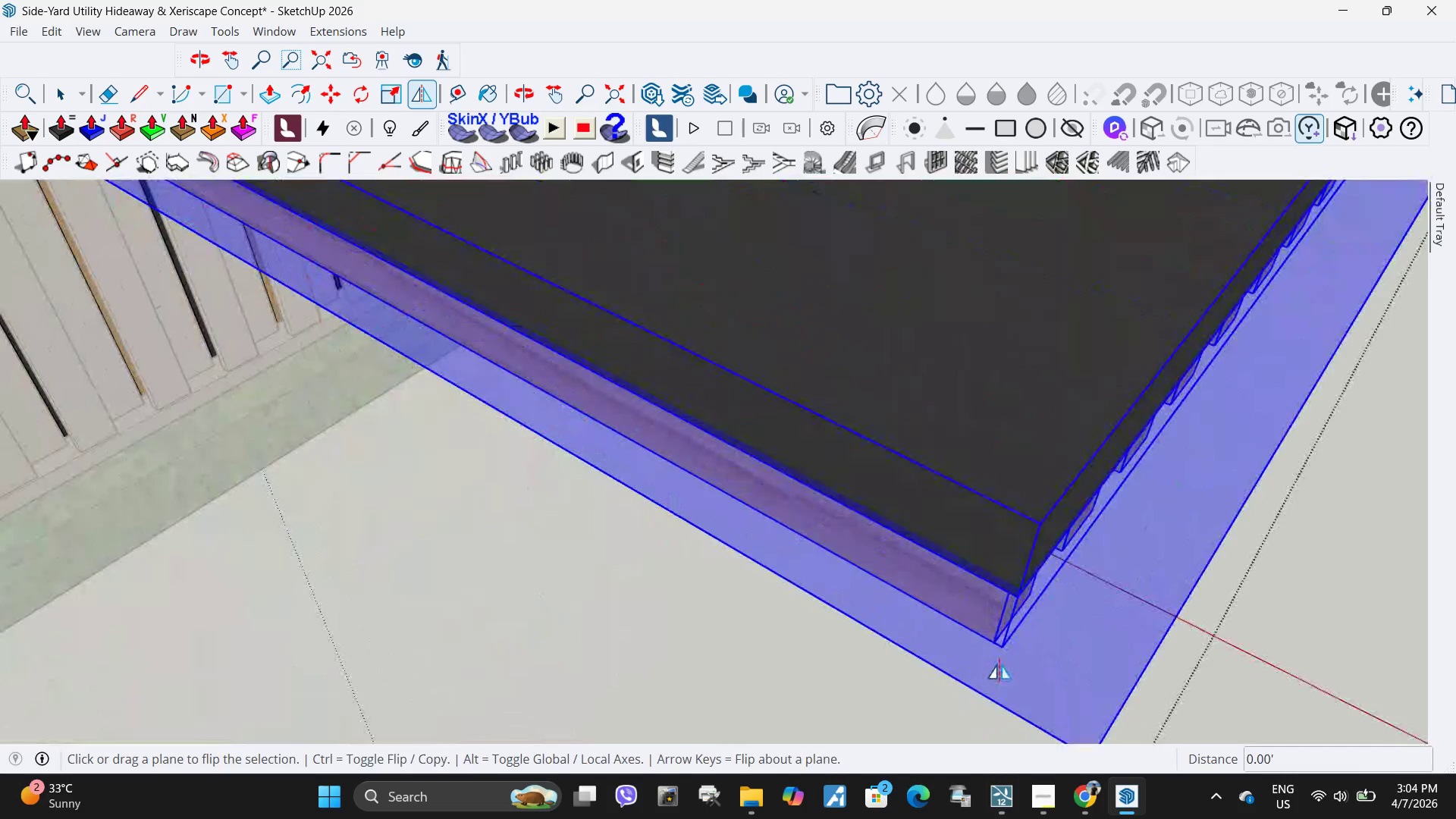 
scroll: coordinate [993, 547], scroll_direction: down, amount: 2.0
 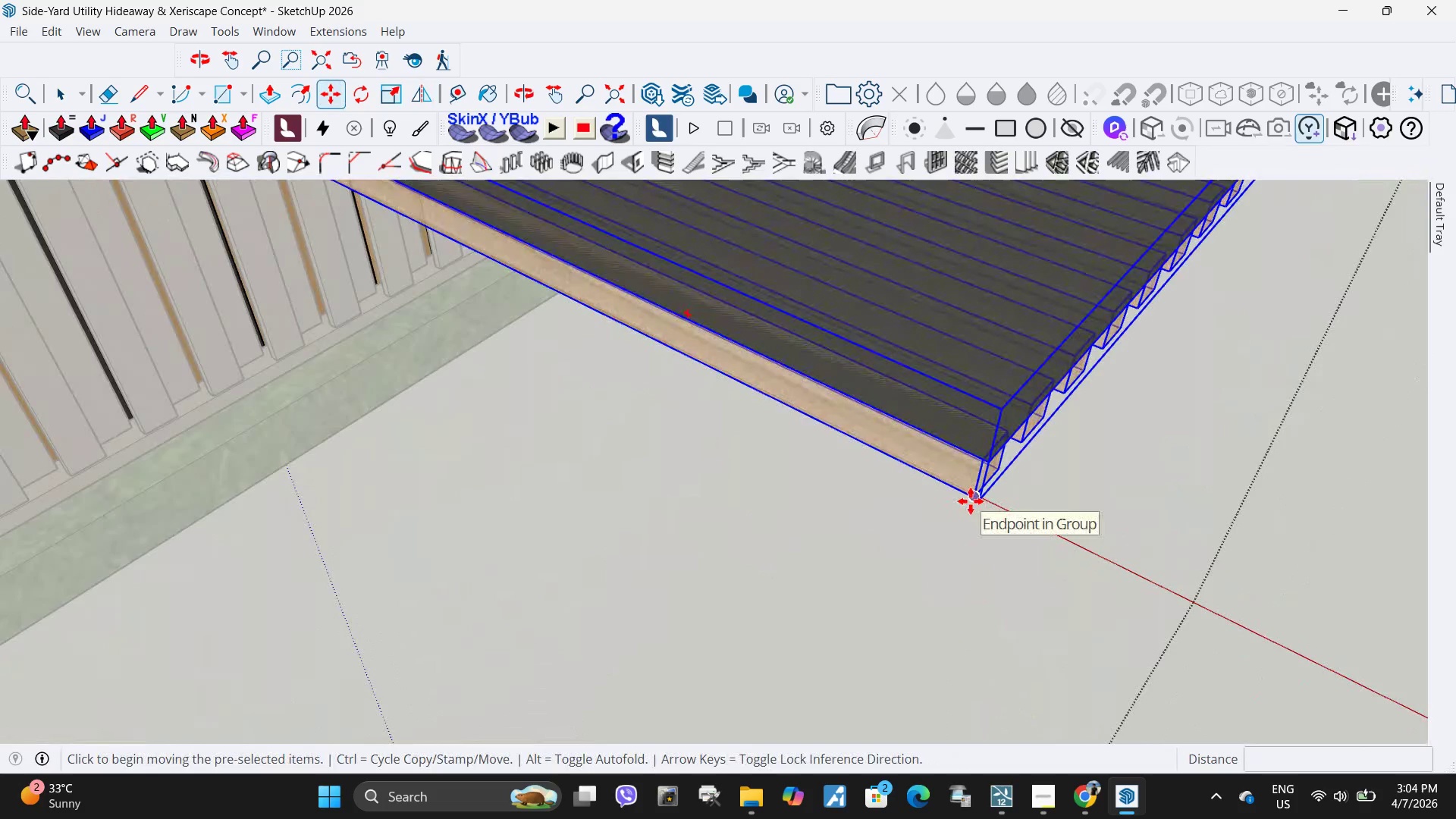 
left_click([971, 501])
 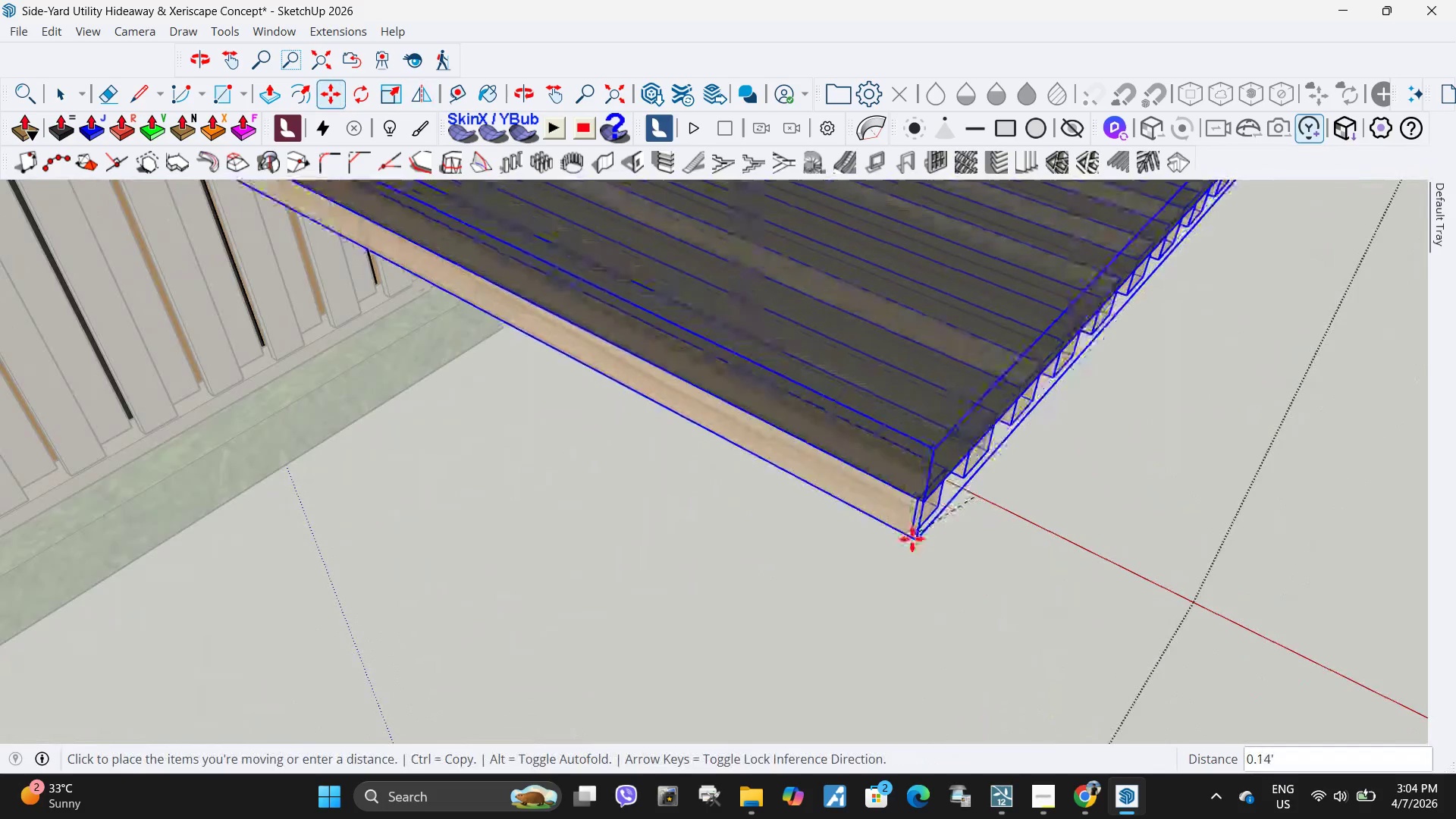 
scroll: coordinate [1131, 600], scroll_direction: down, amount: 34.0
 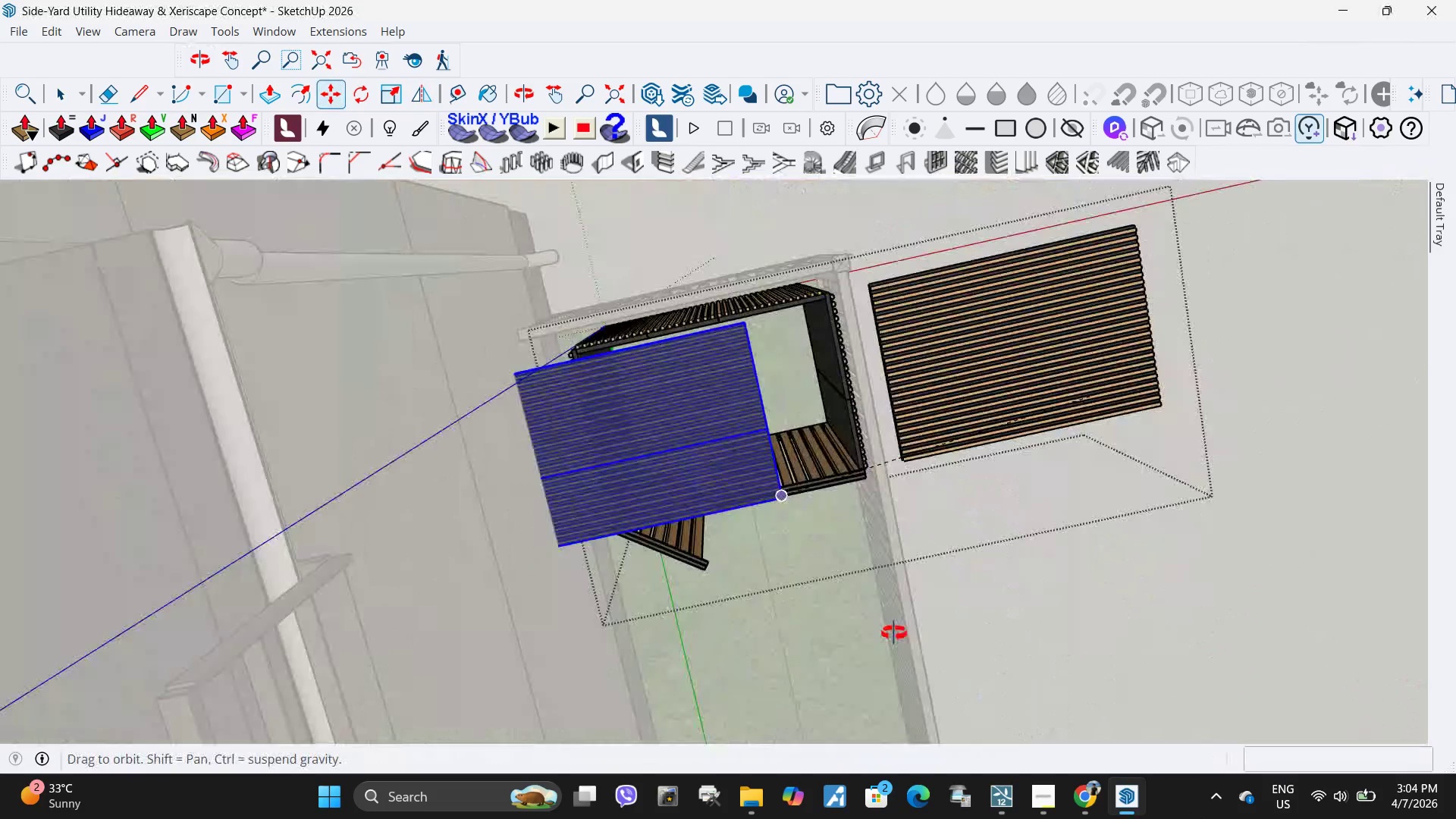 
scroll: coordinate [901, 635], scroll_direction: up, amount: 52.0
 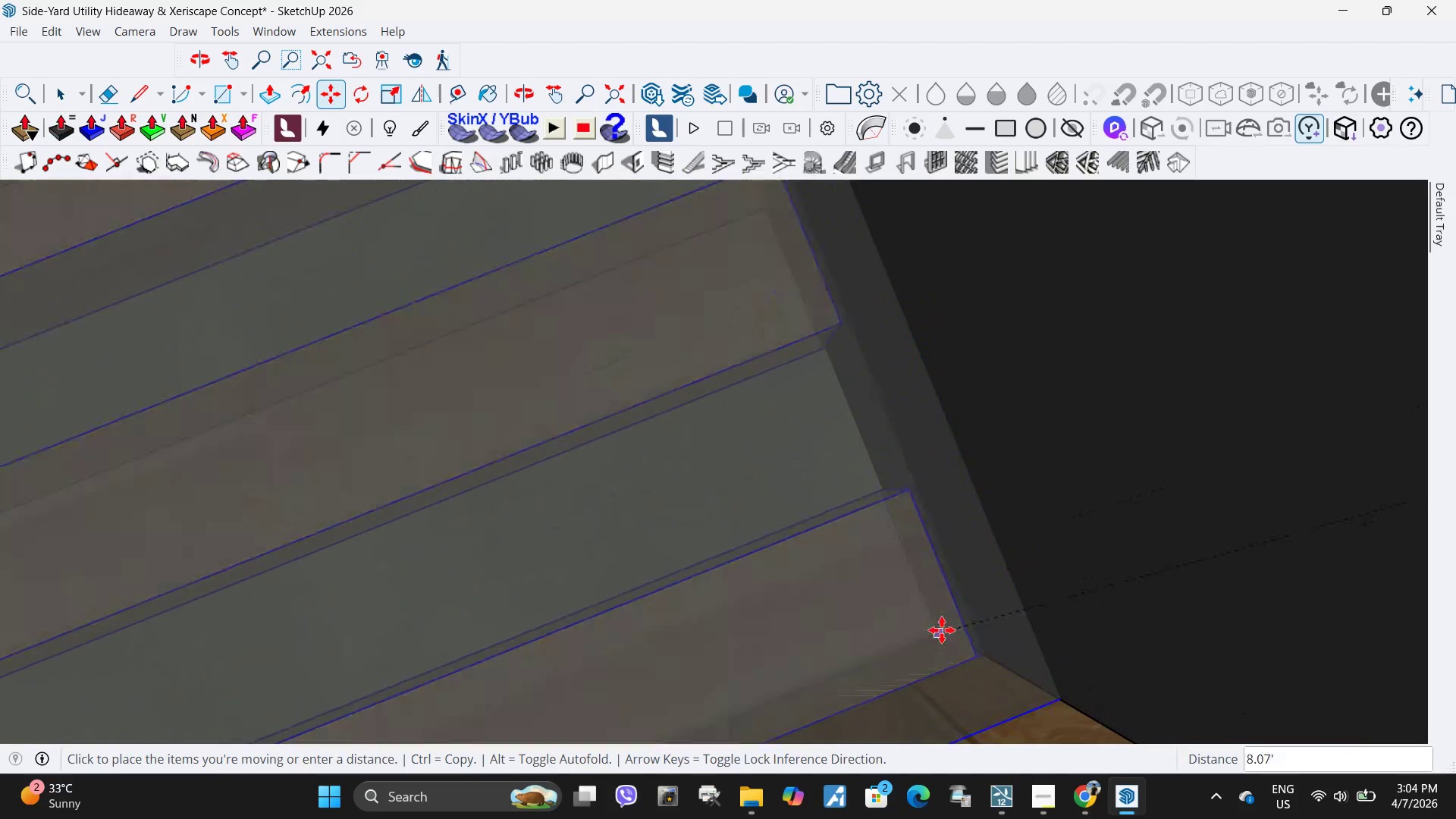 
mouse_move([915, 614])
 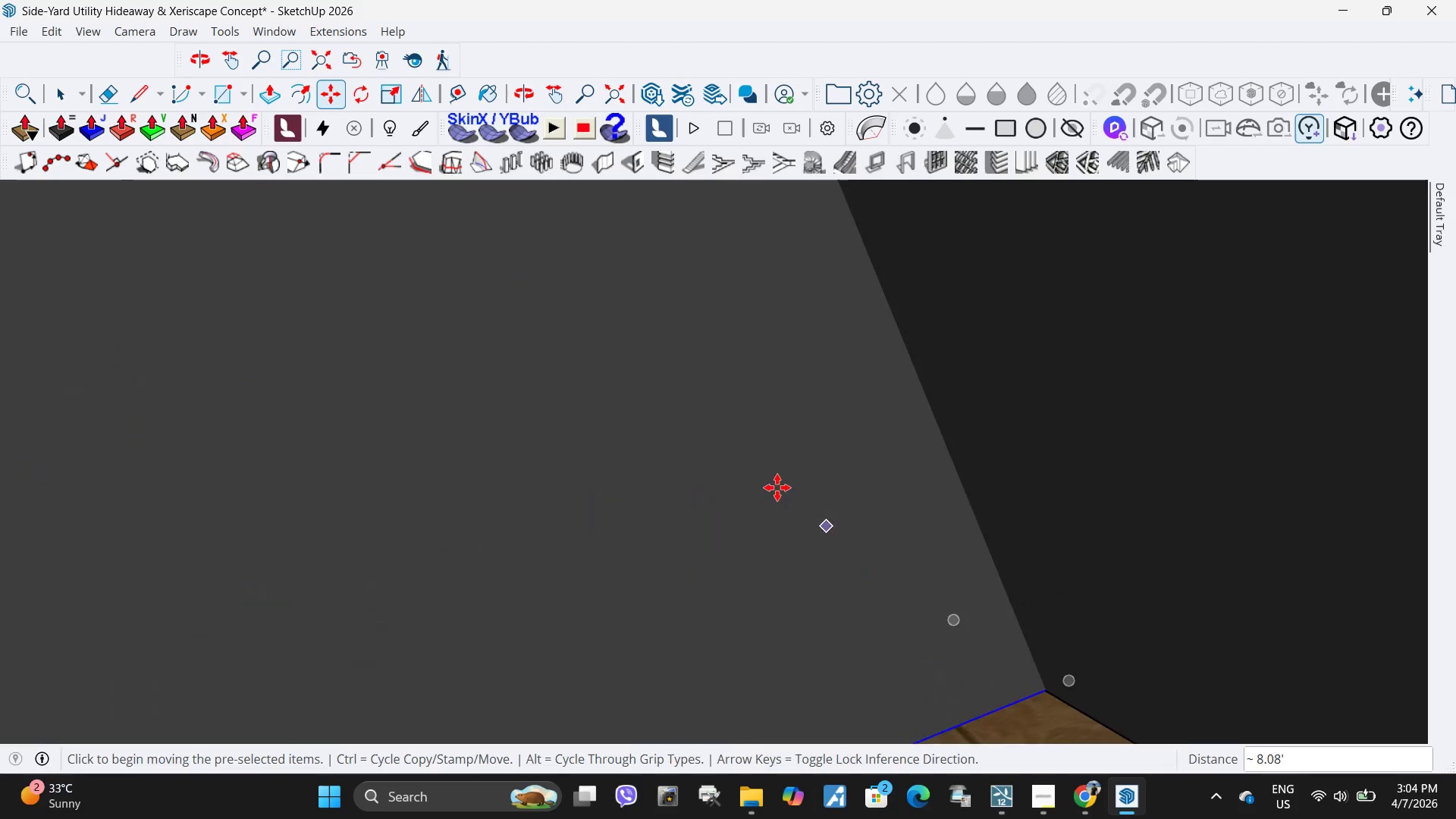 
scroll: coordinate [718, 430], scroll_direction: down, amount: 84.0
 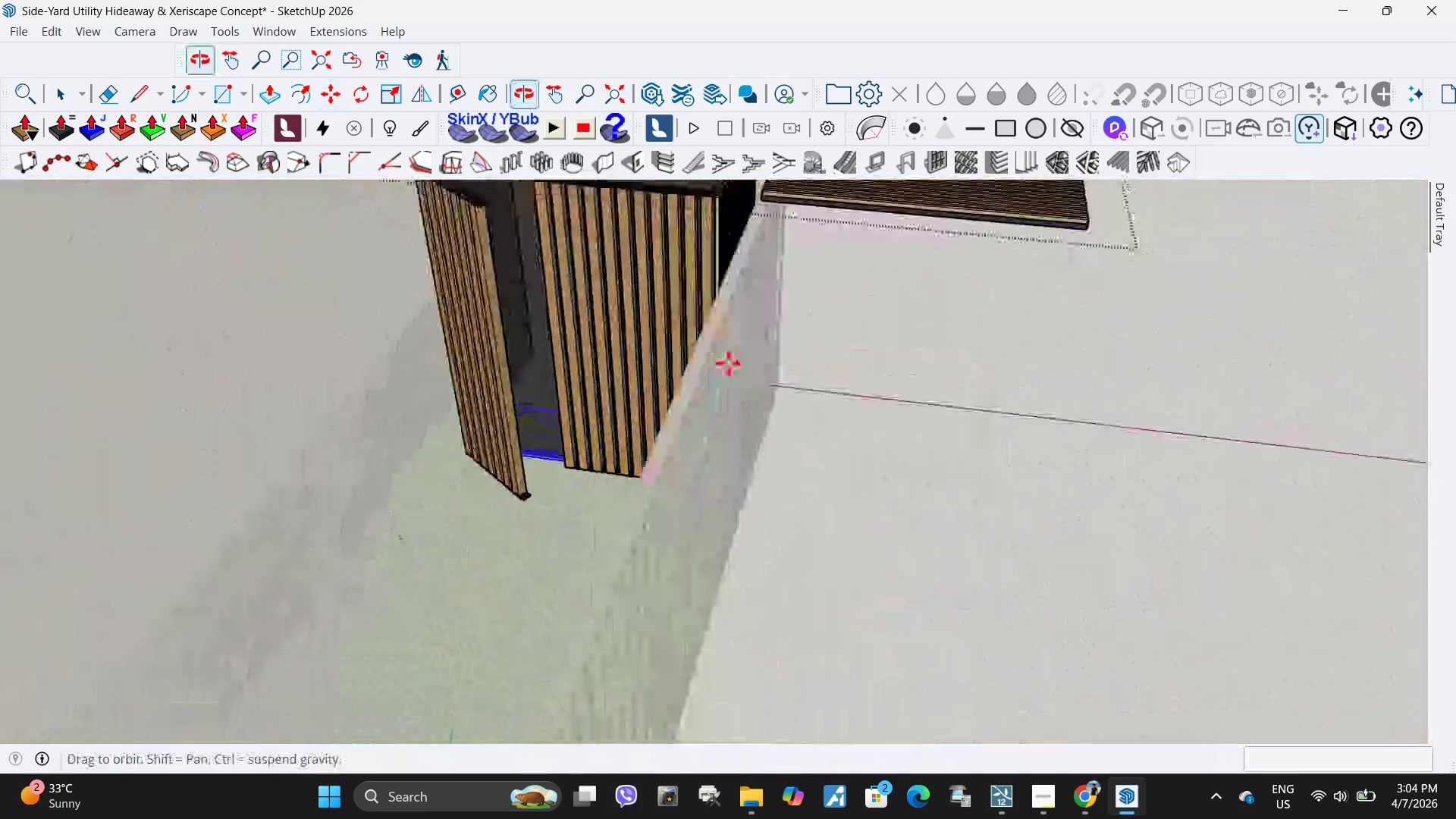 
key(Space)
 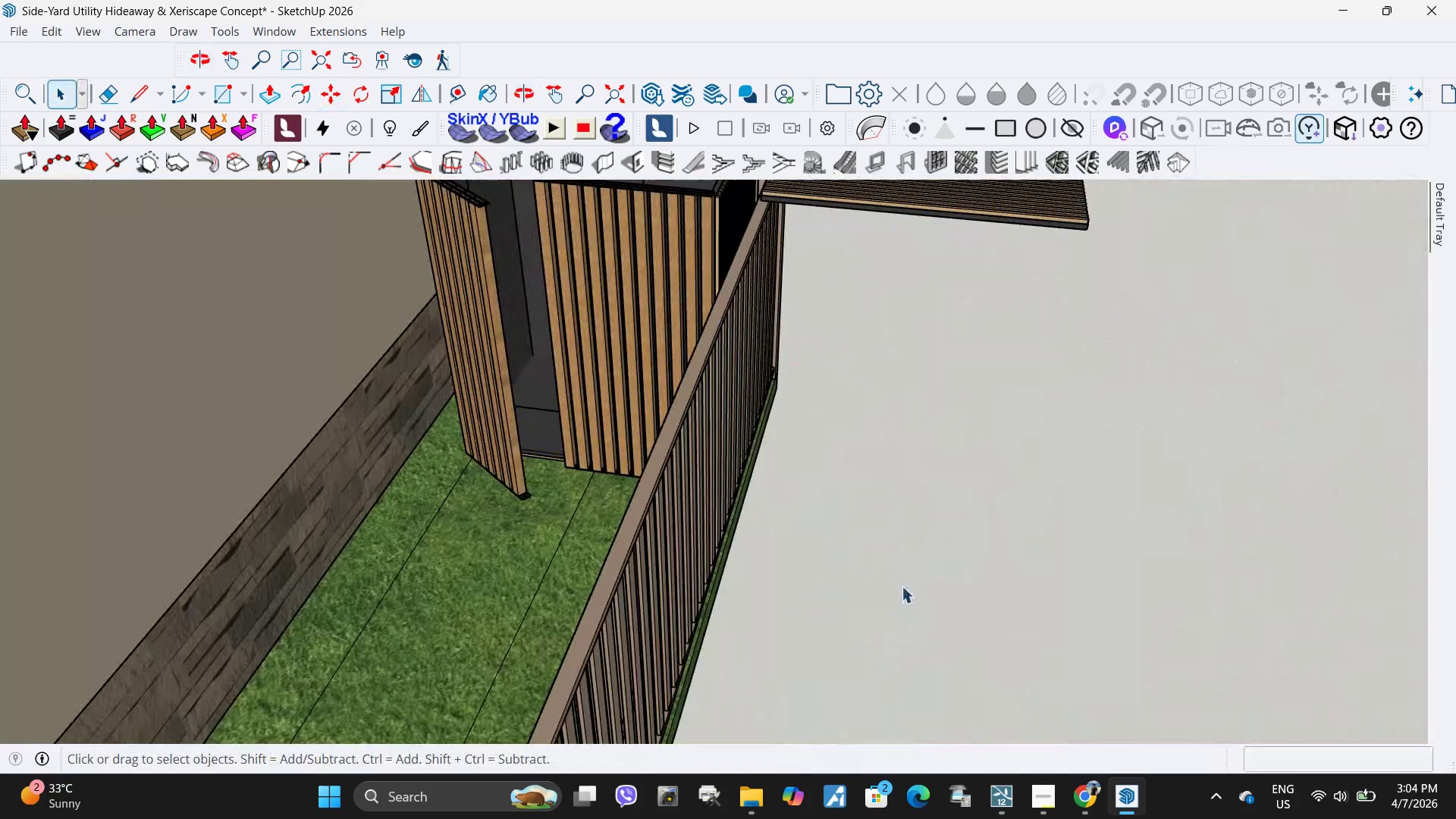 
scroll: coordinate [861, 598], scroll_direction: down, amount: 5.0
 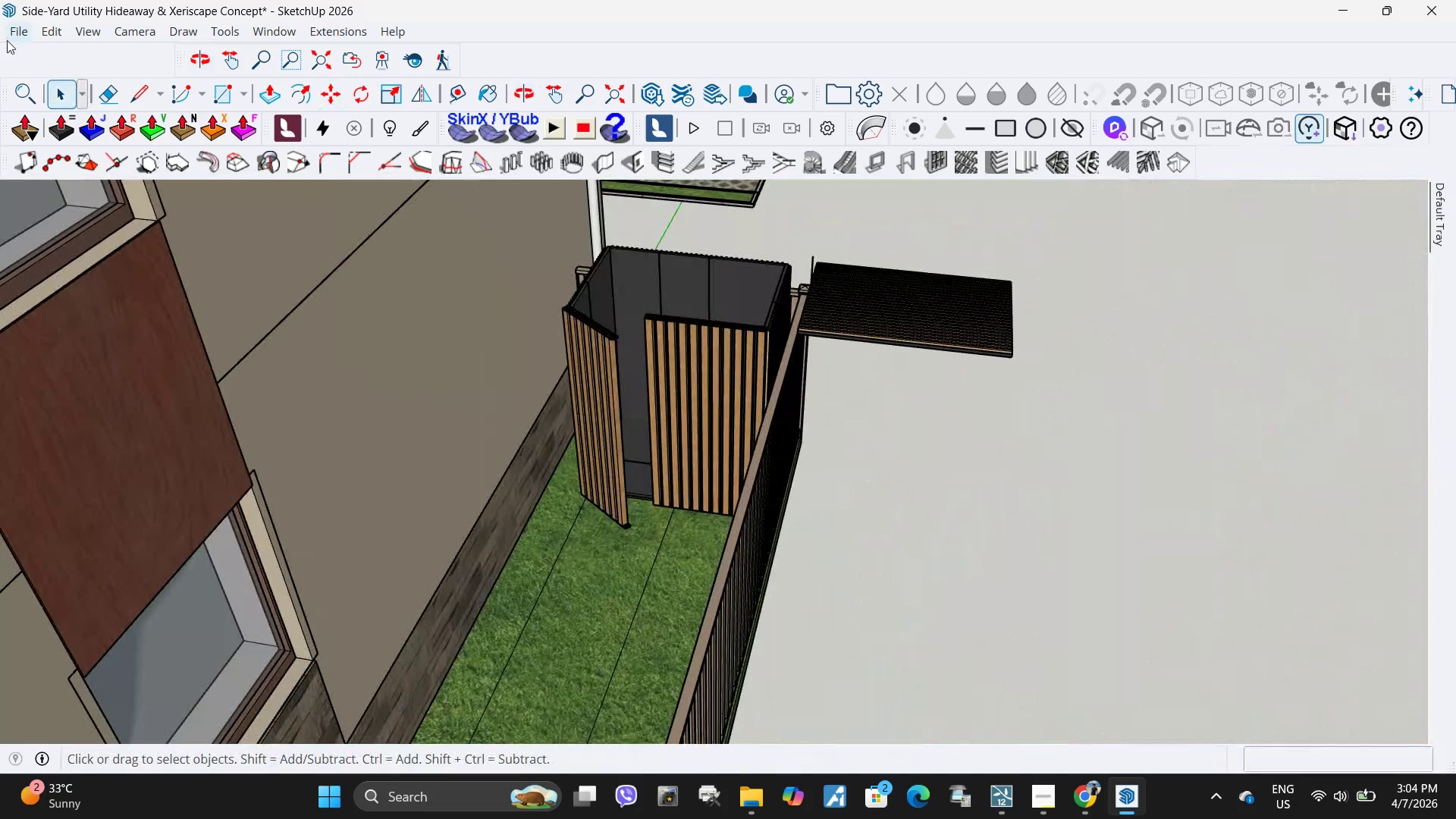 
left_click([18, 36])
 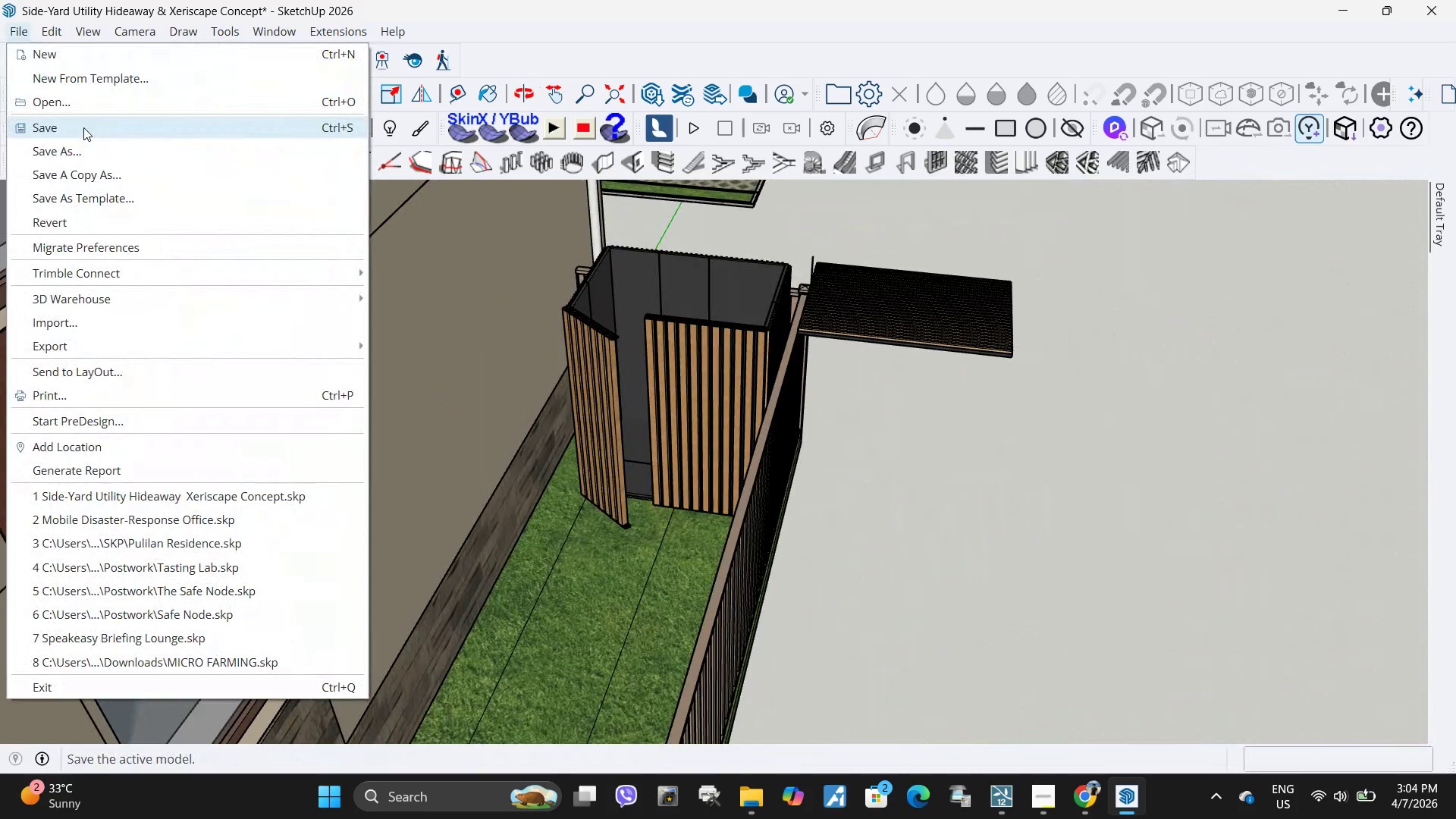 
left_click([83, 127])
 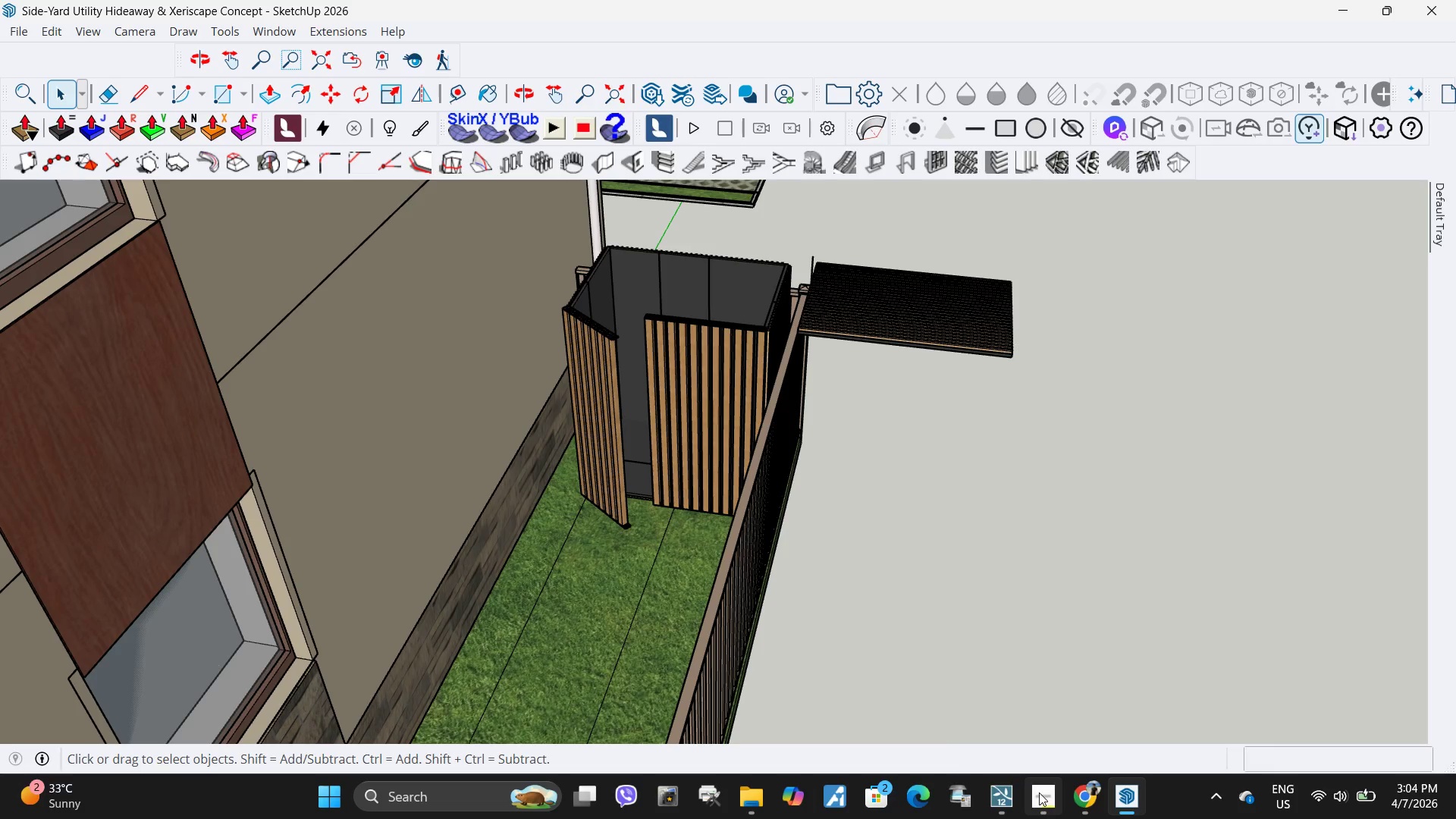 
left_click([1039, 792])